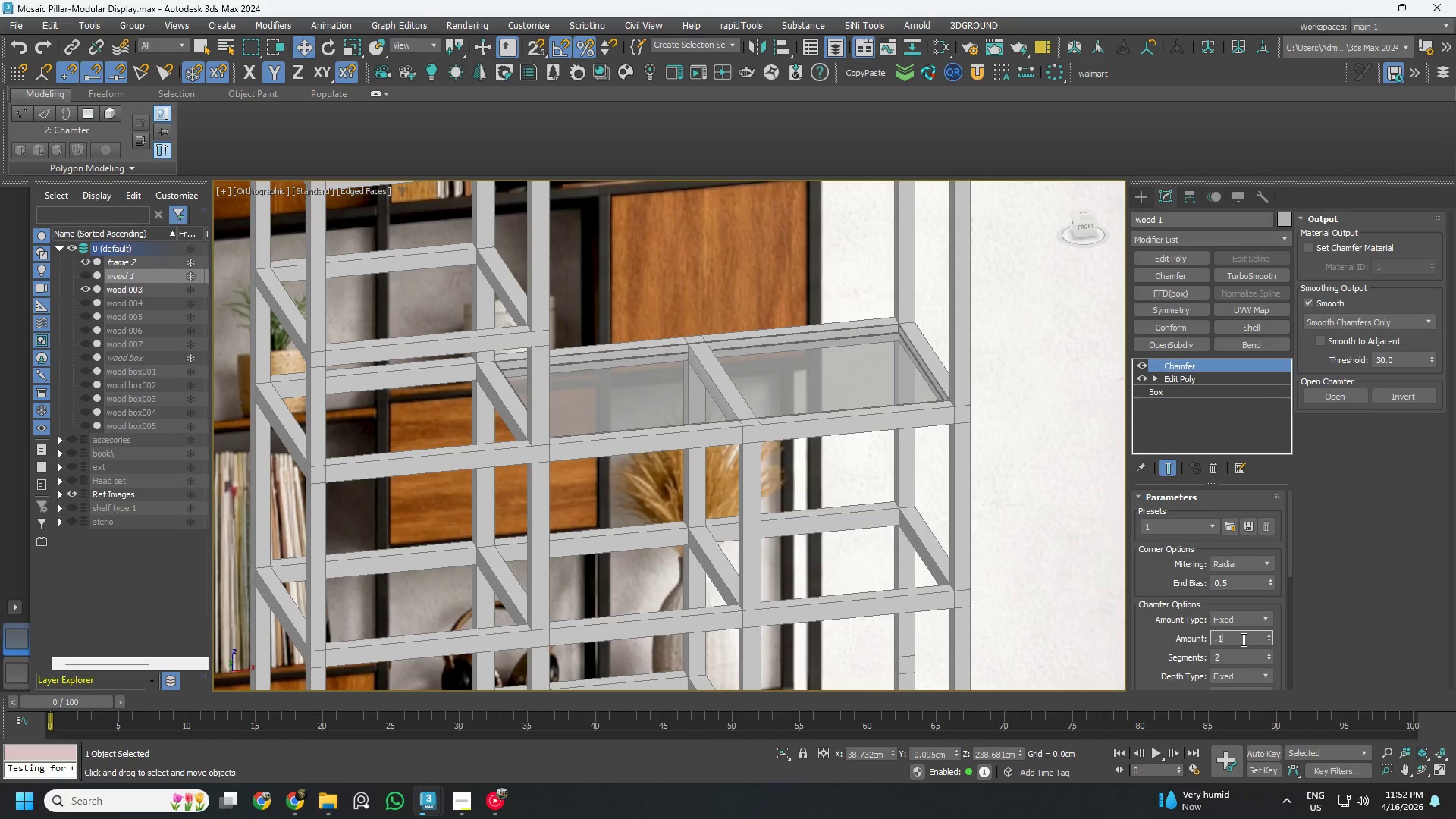 
key(Numpad5)
 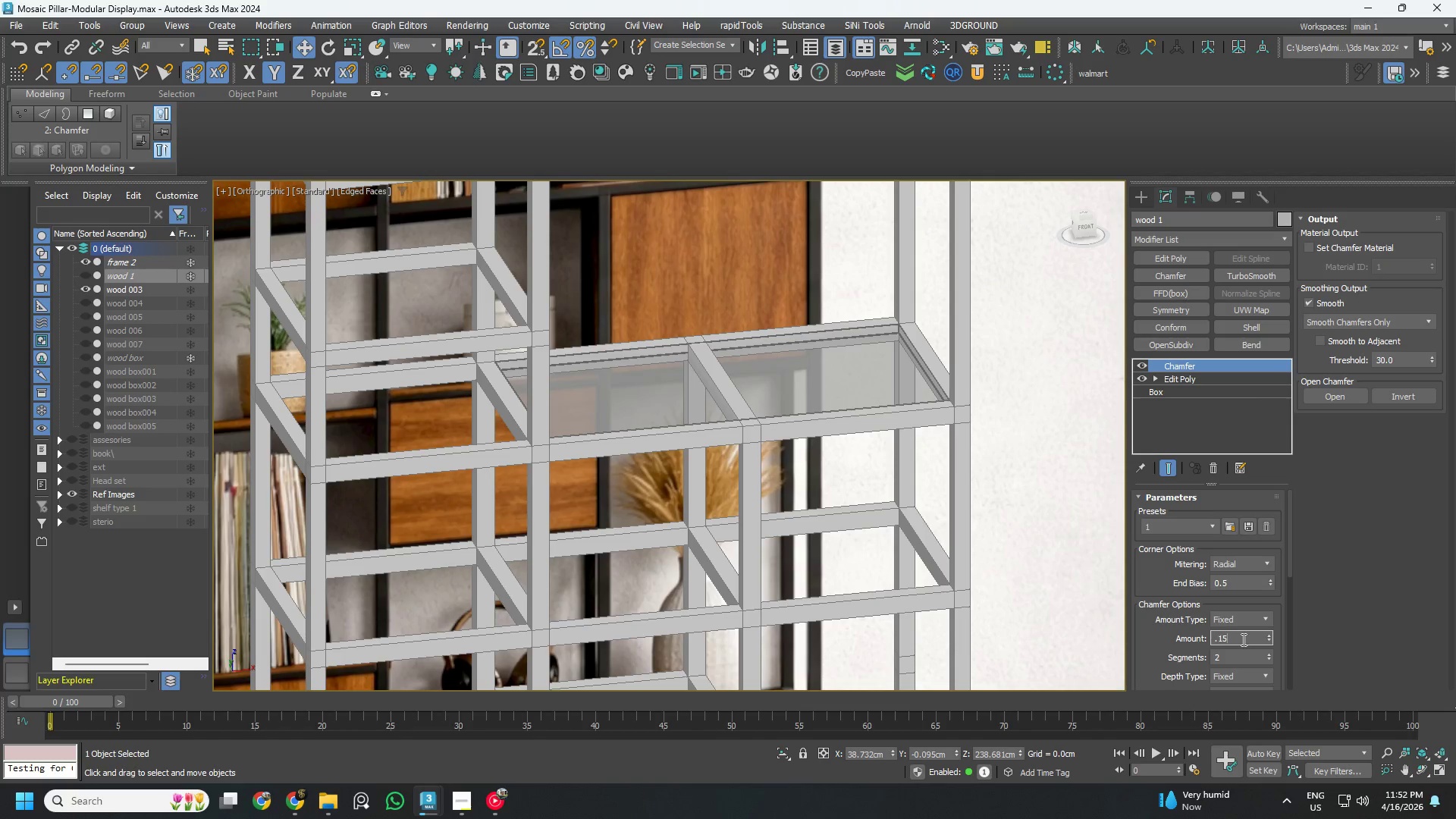 
key(NumpadEnter)
 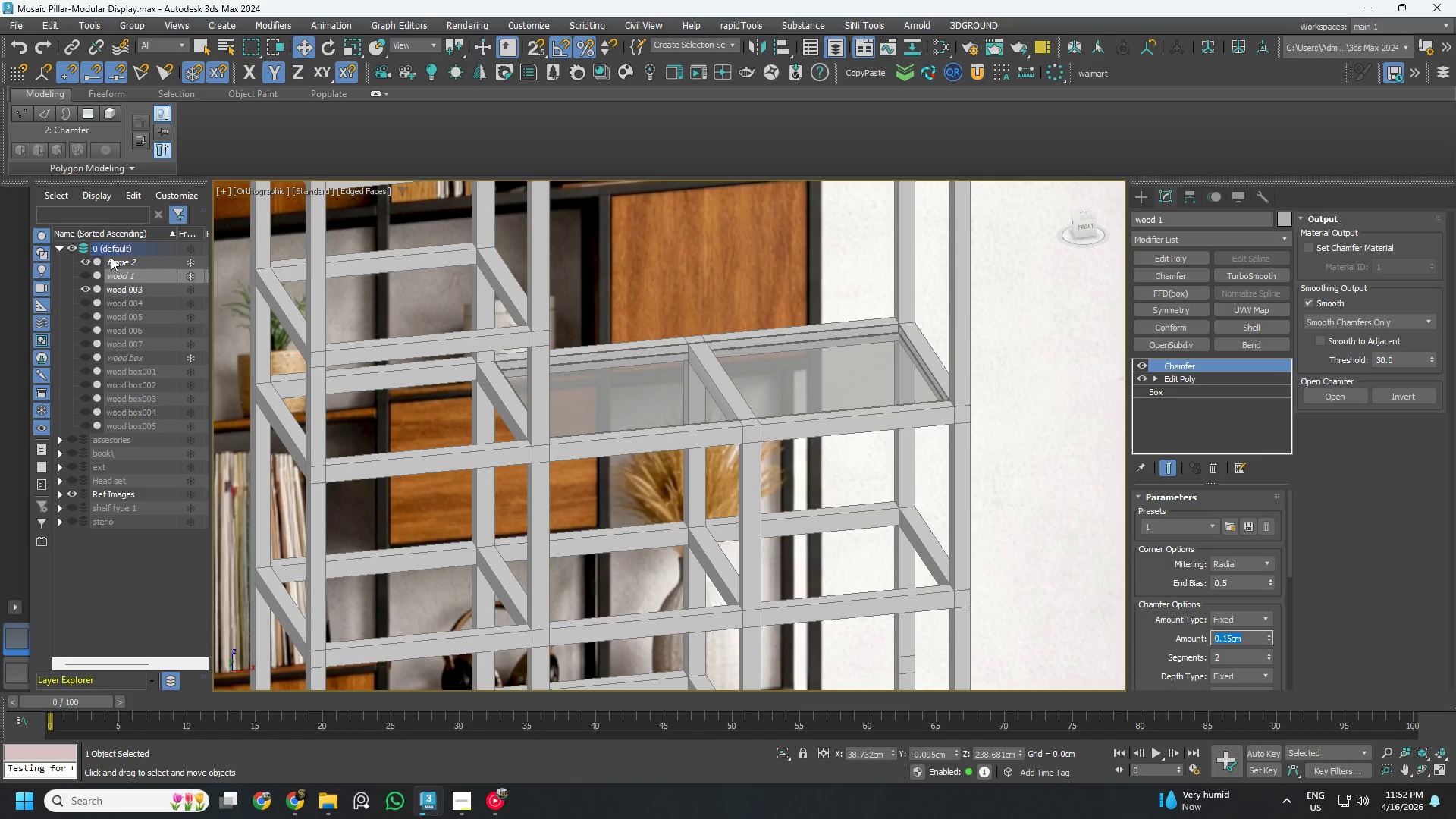 
left_click([137, 290])
 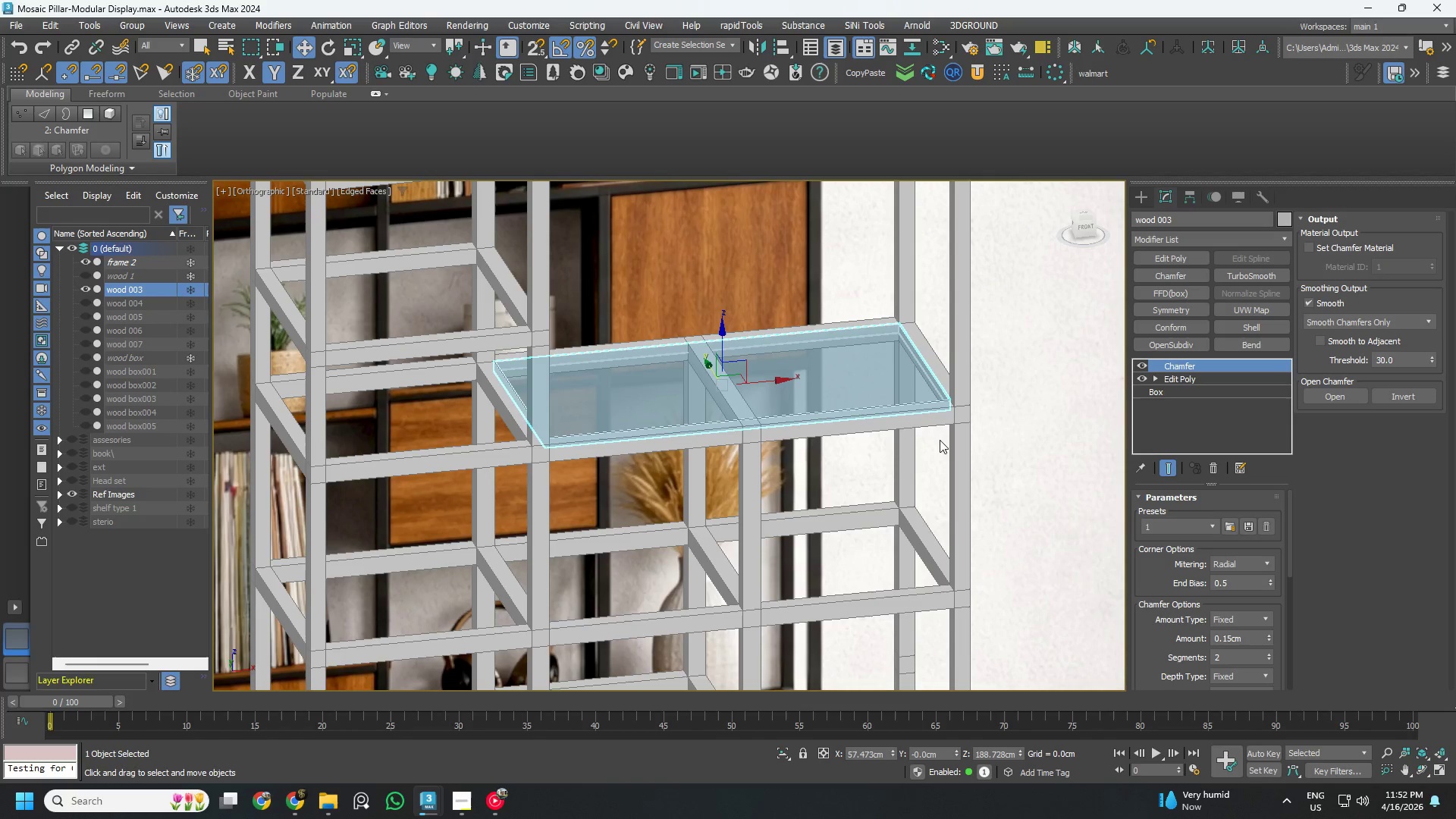 
hold_key(key=AltLeft, duration=3.64)
 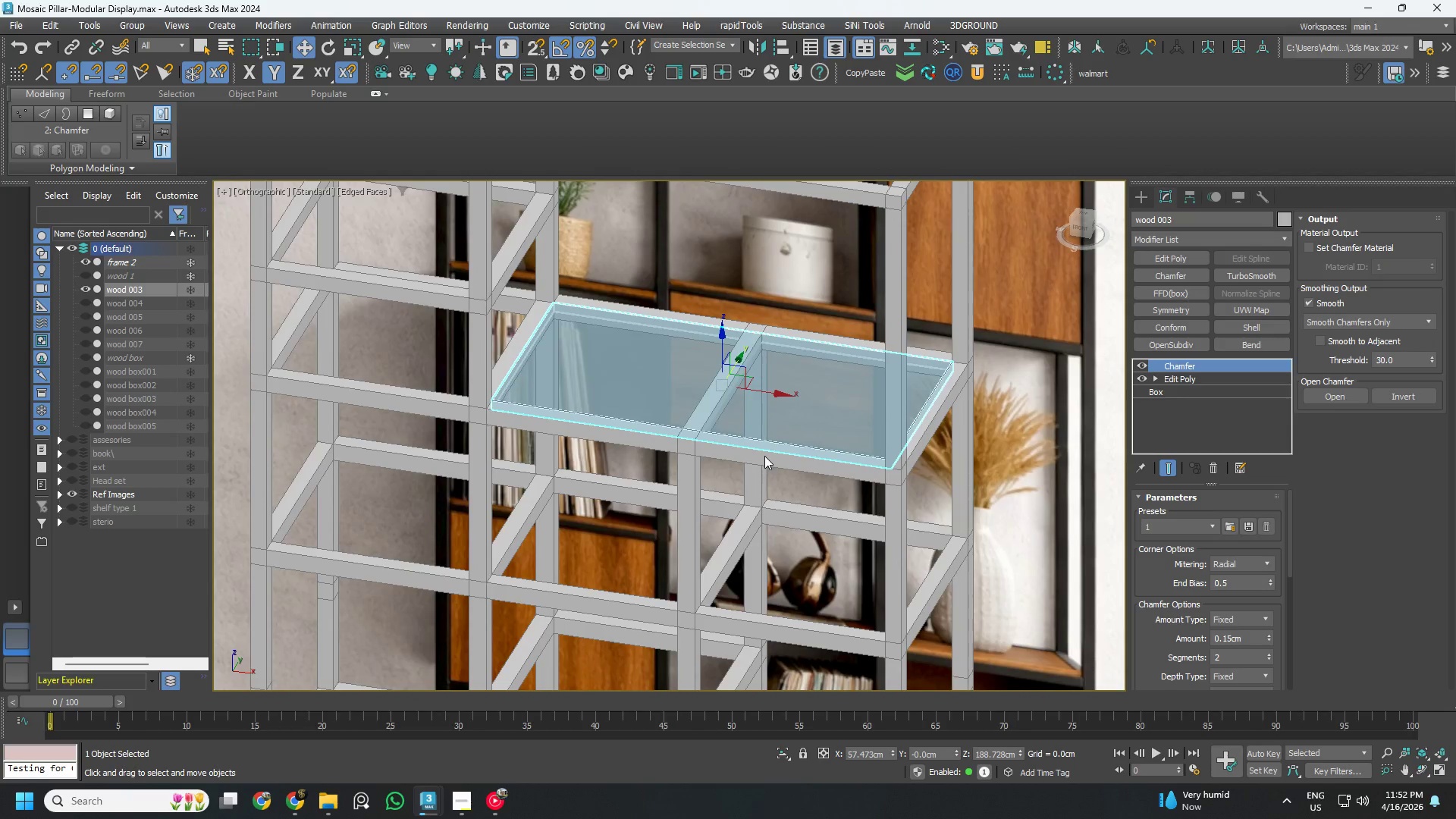 
hold_key(key=AltLeft, duration=10.2)
 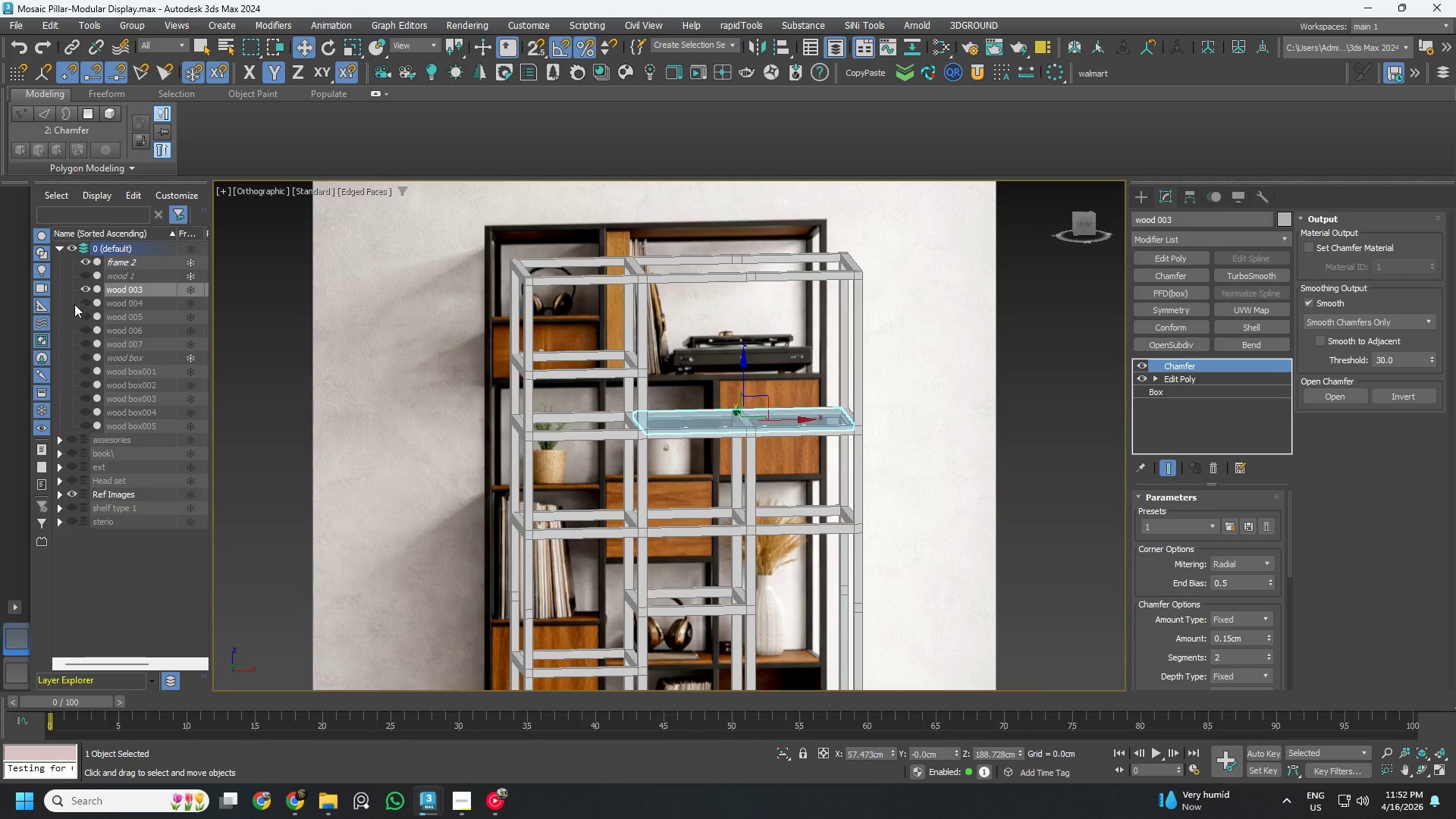 
scroll: coordinate [764, 456], scroll_direction: down, amount: 2.0
 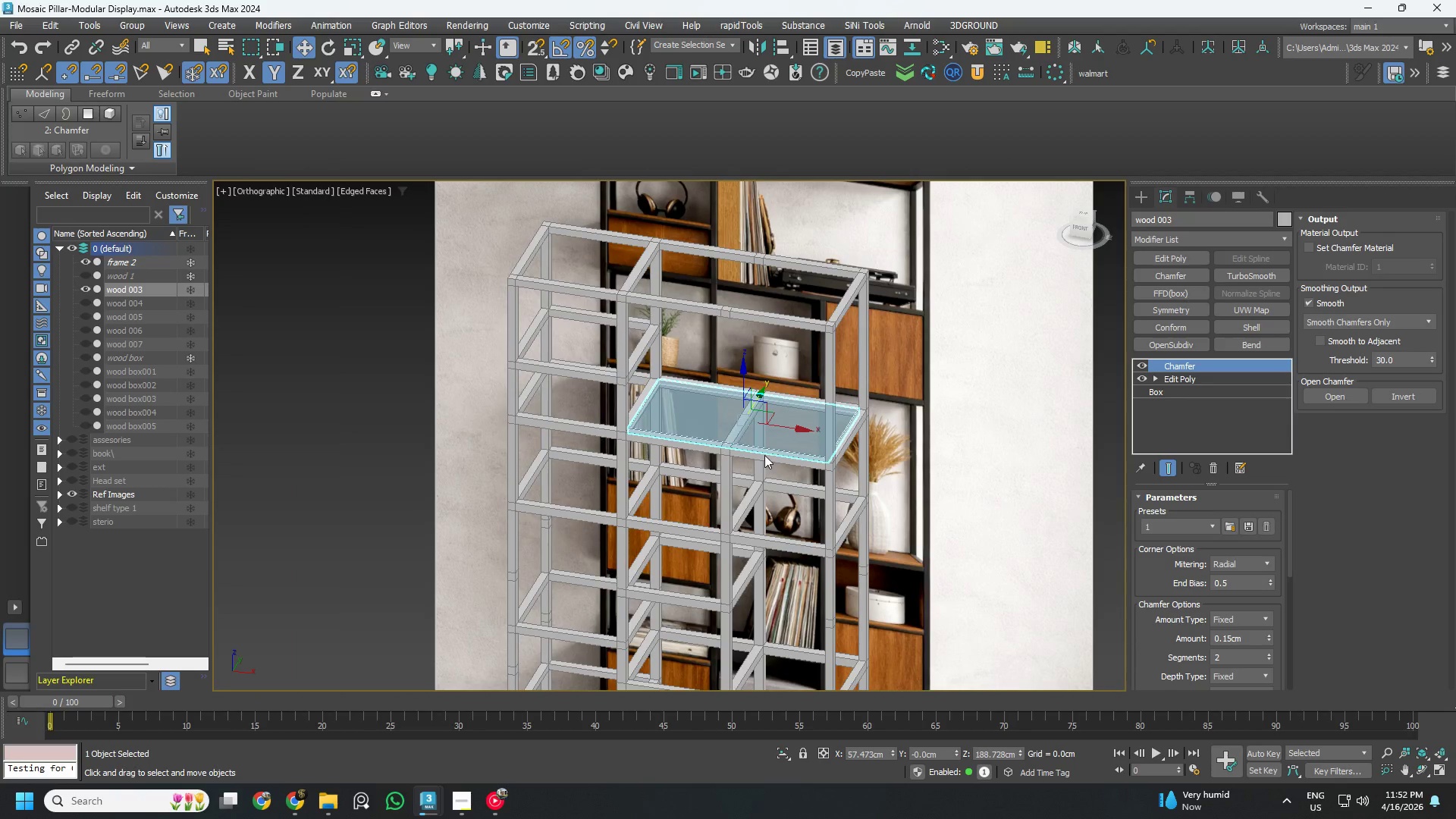 
left_click([86, 304])
 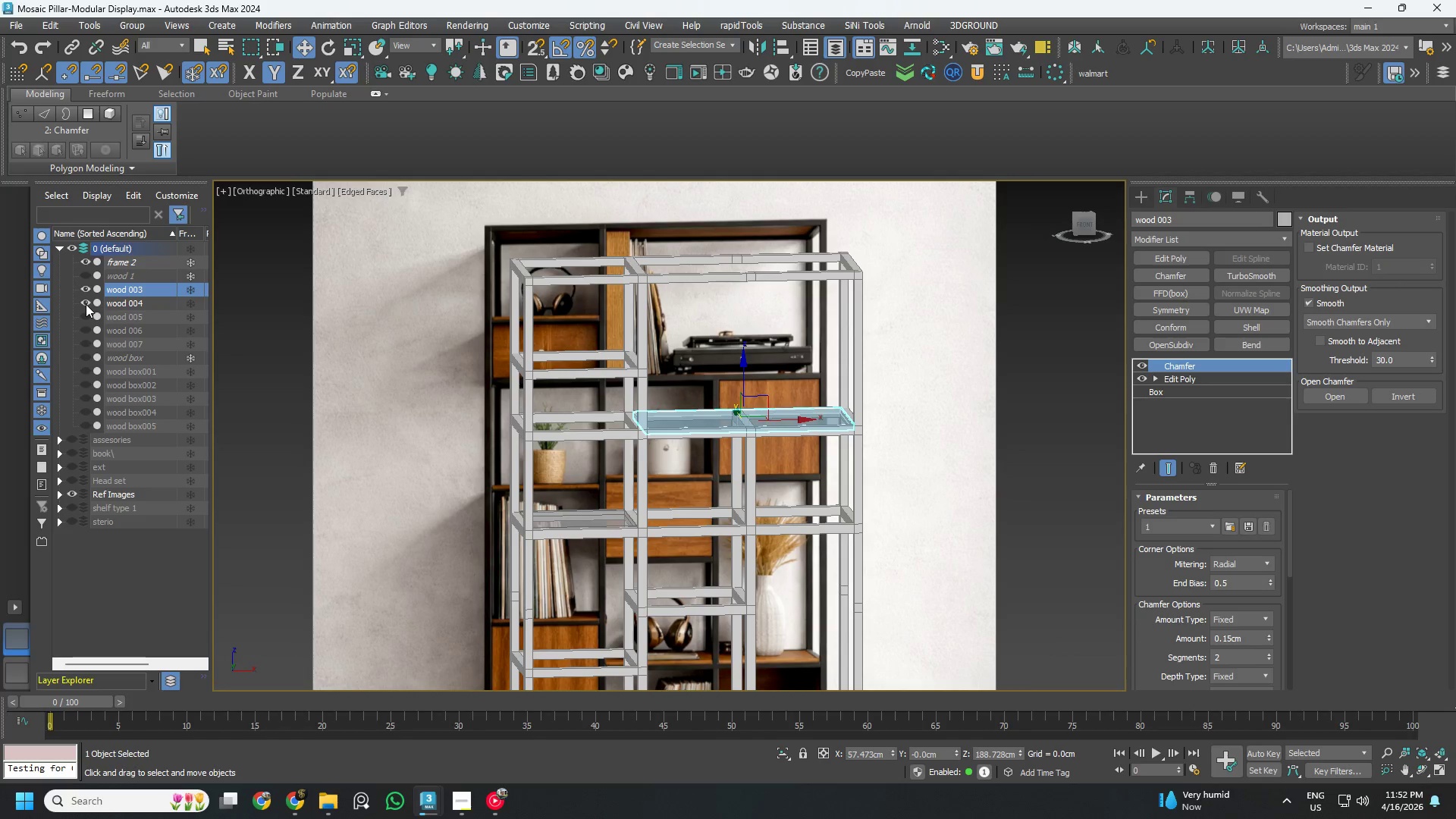 
left_click([86, 304])
 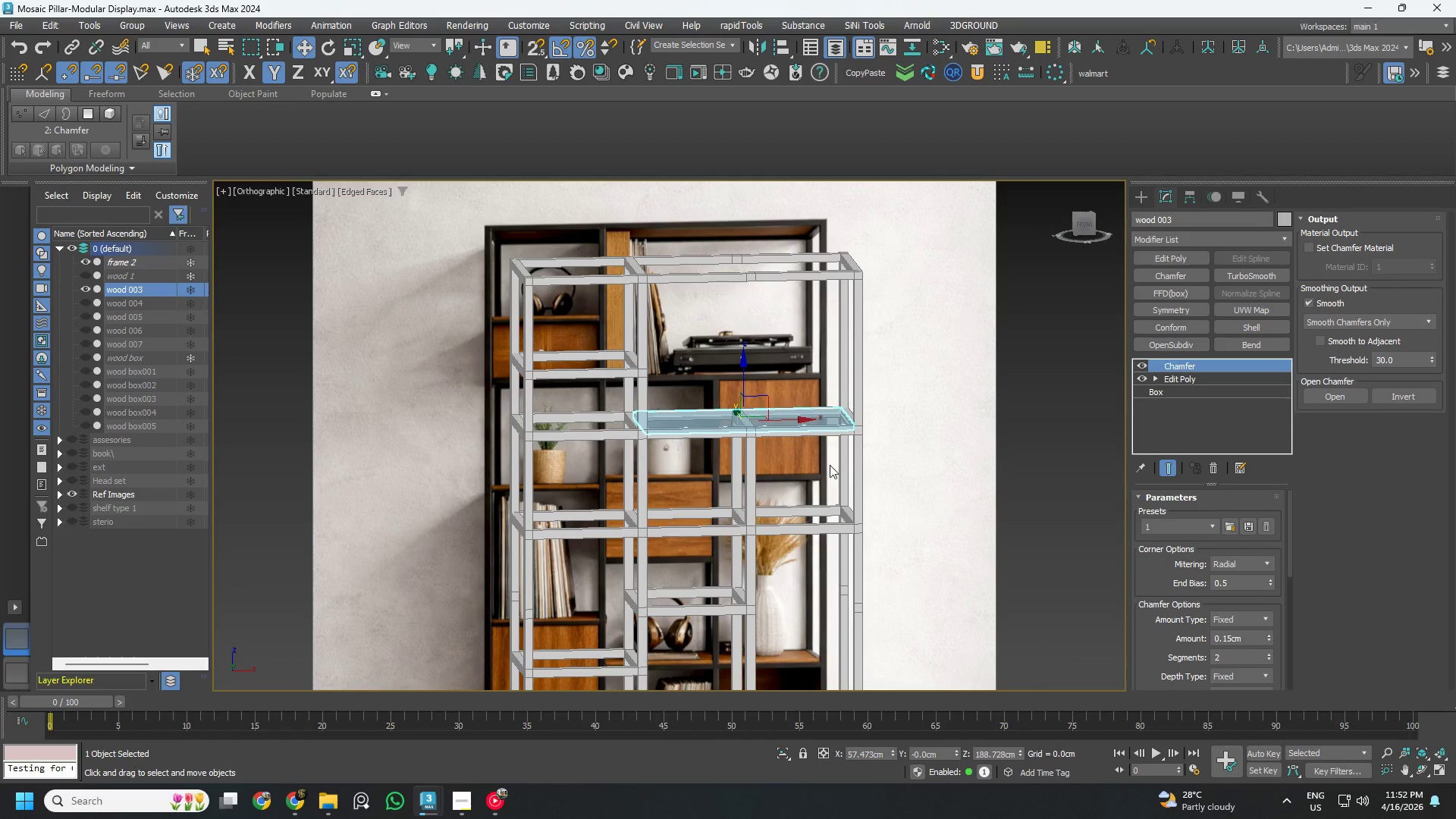 
hold_key(key=AltLeft, duration=0.77)
 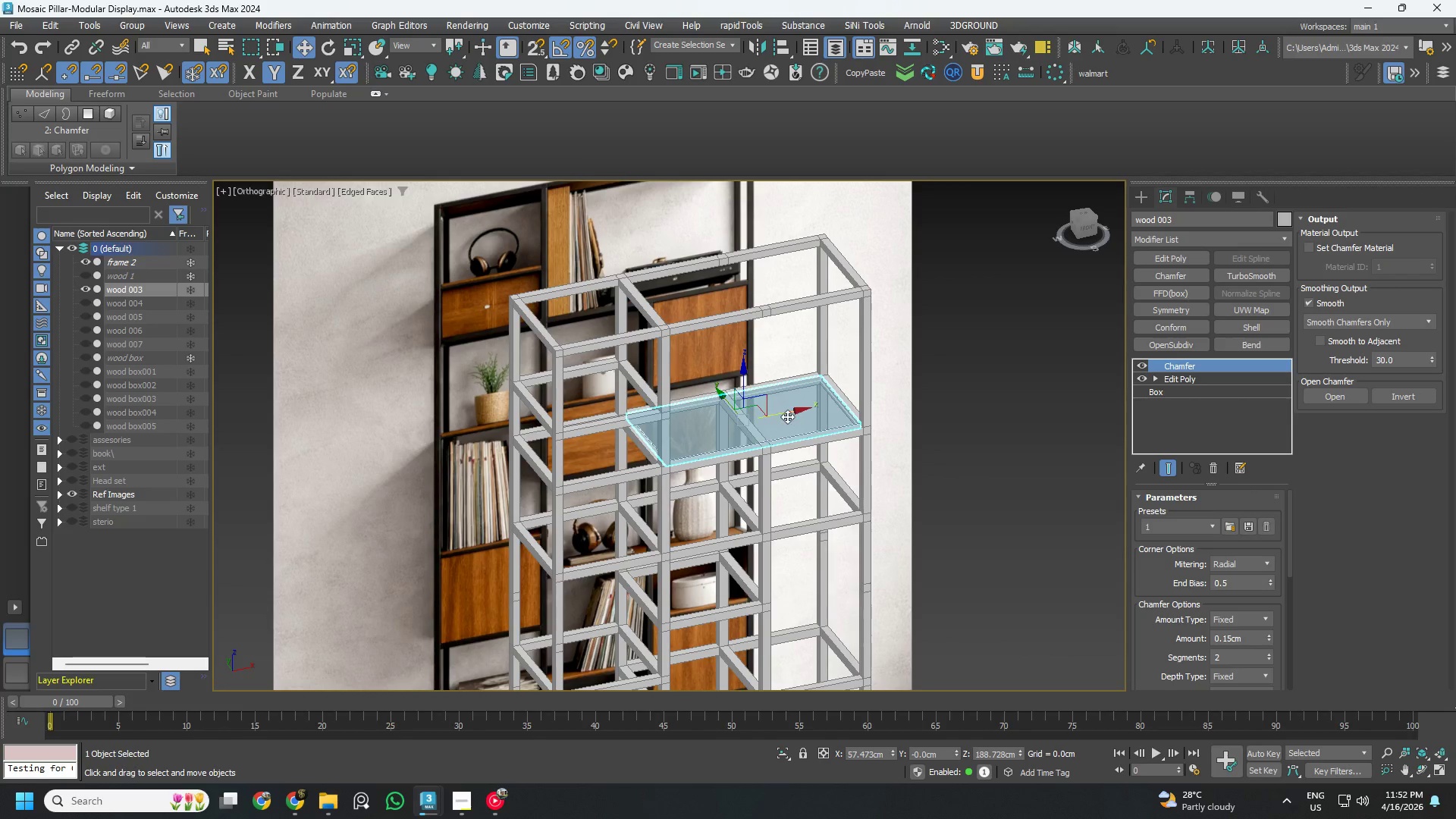 
scroll: coordinate [777, 429], scroll_direction: up, amount: 3.0
 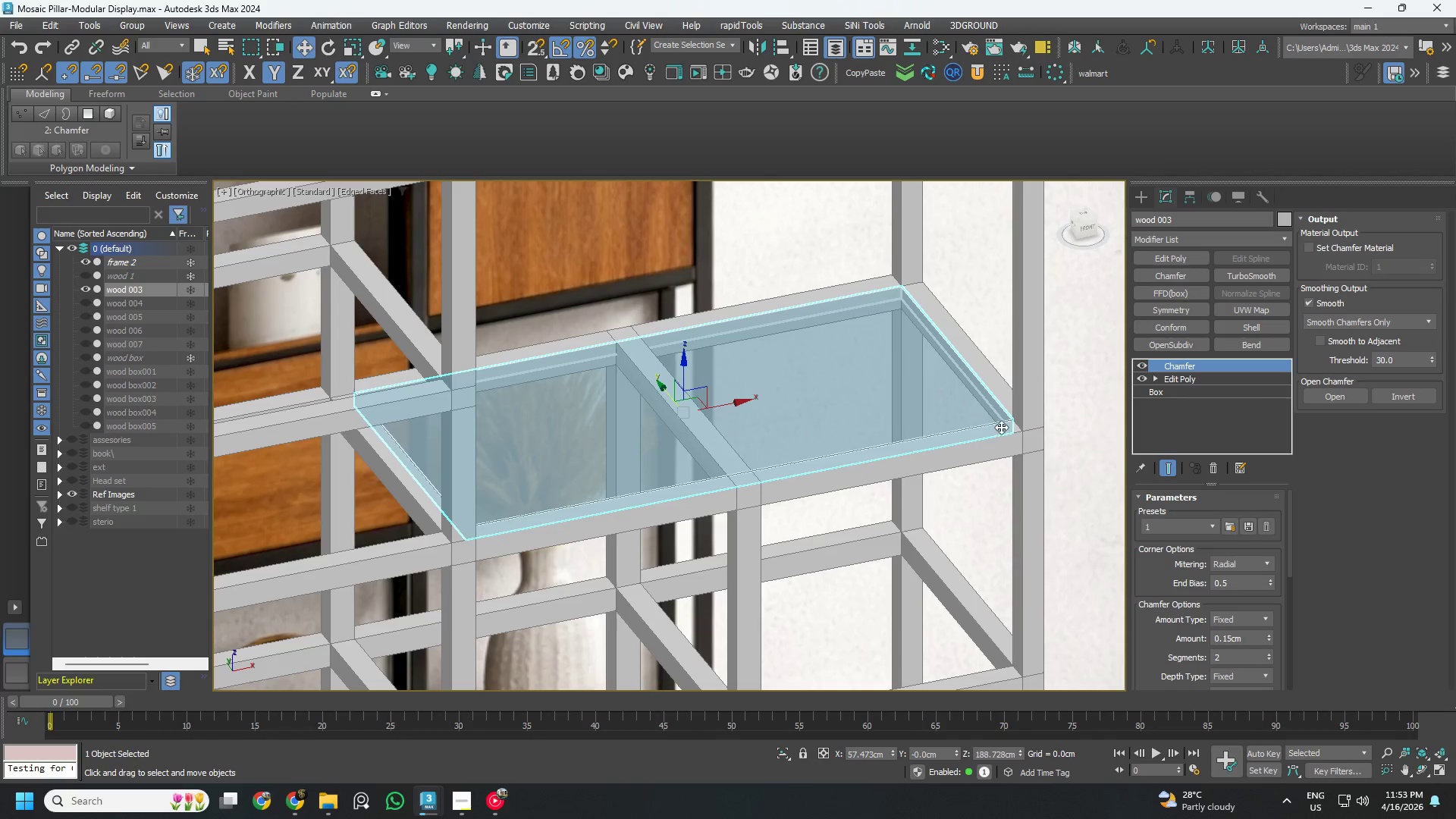 
scroll: coordinate [835, 413], scroll_direction: none, amount: 0.0
 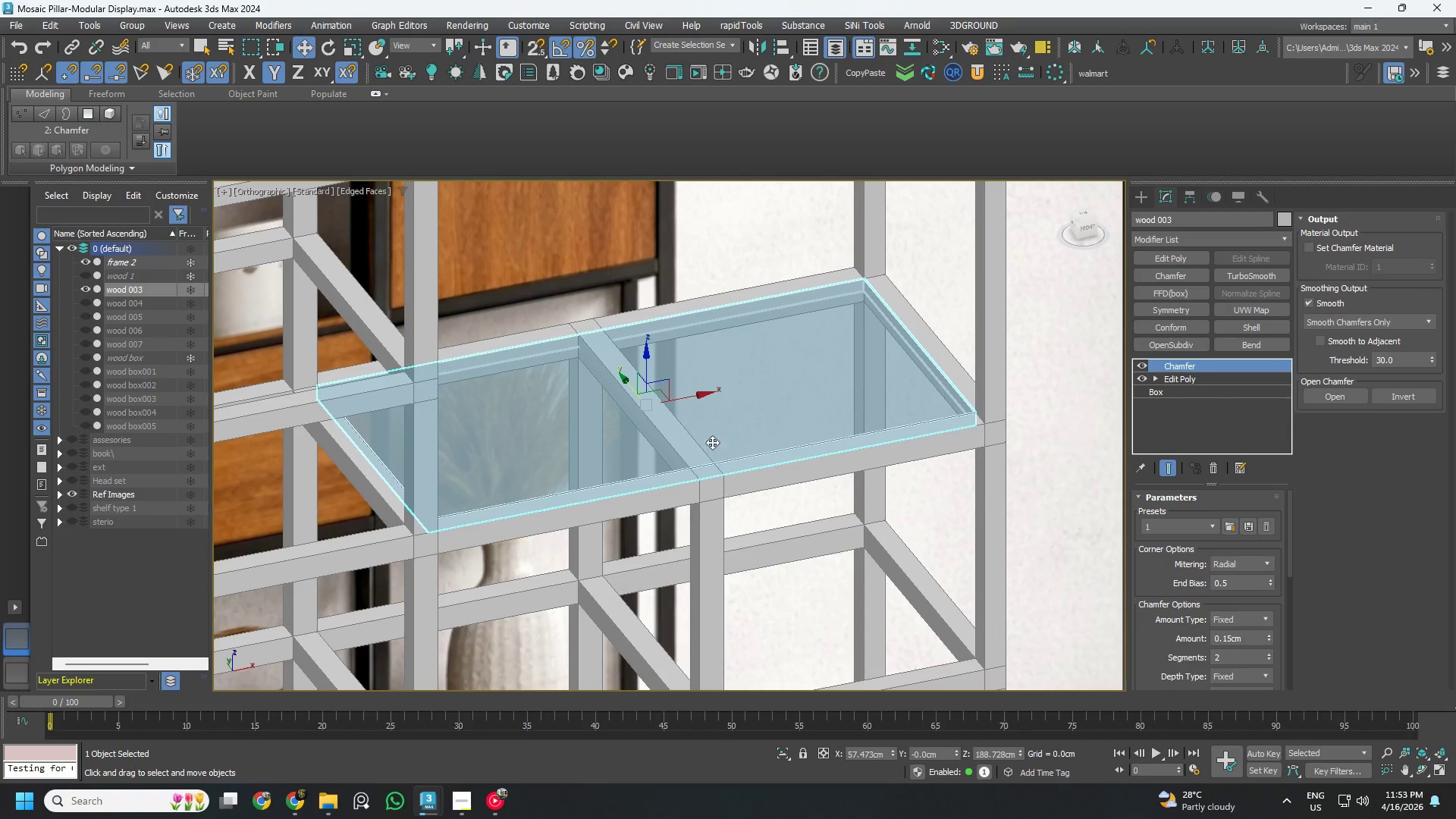 
hold_key(key=AltLeft, duration=0.44)
 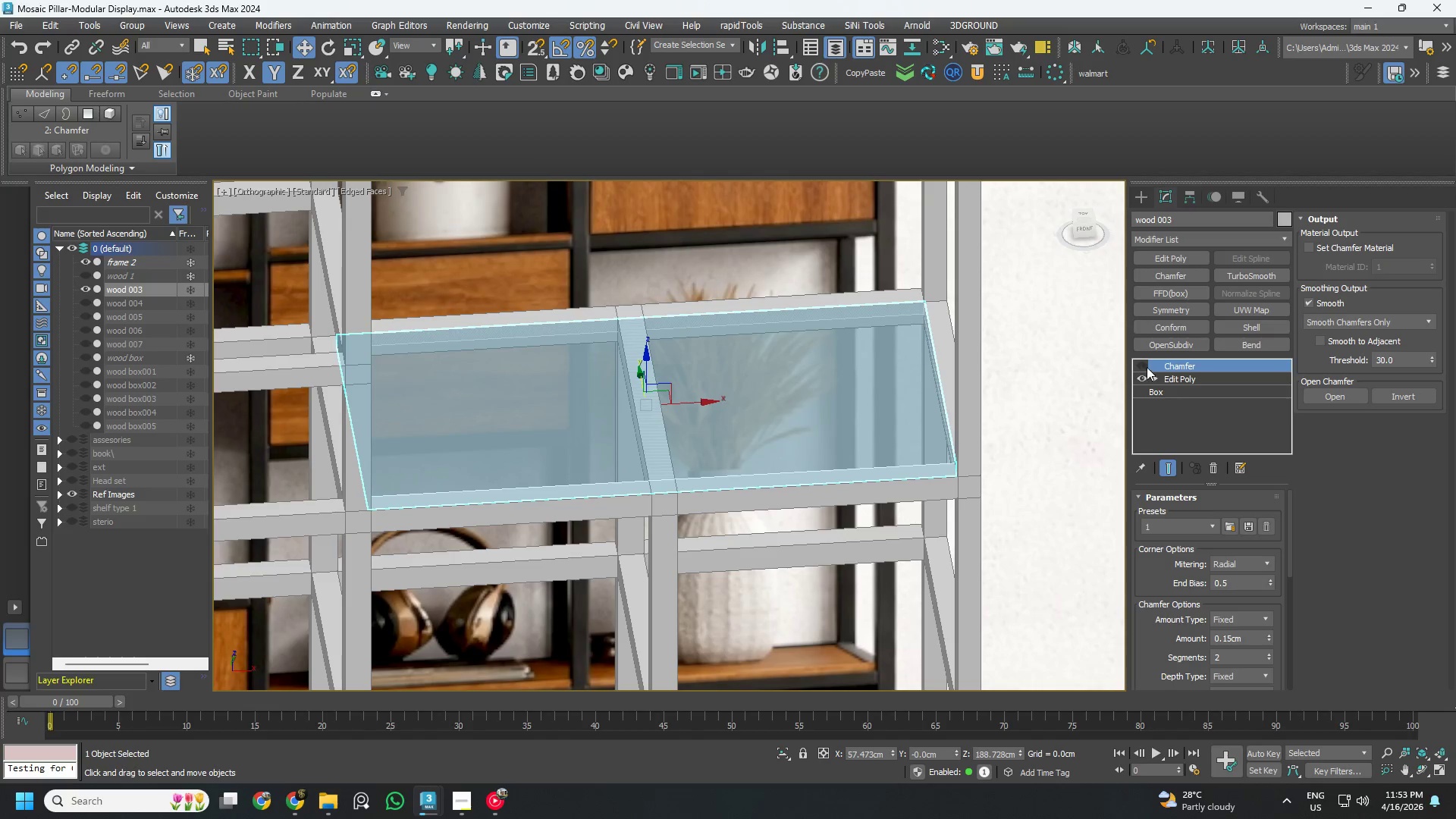 
double_click([1173, 375])
 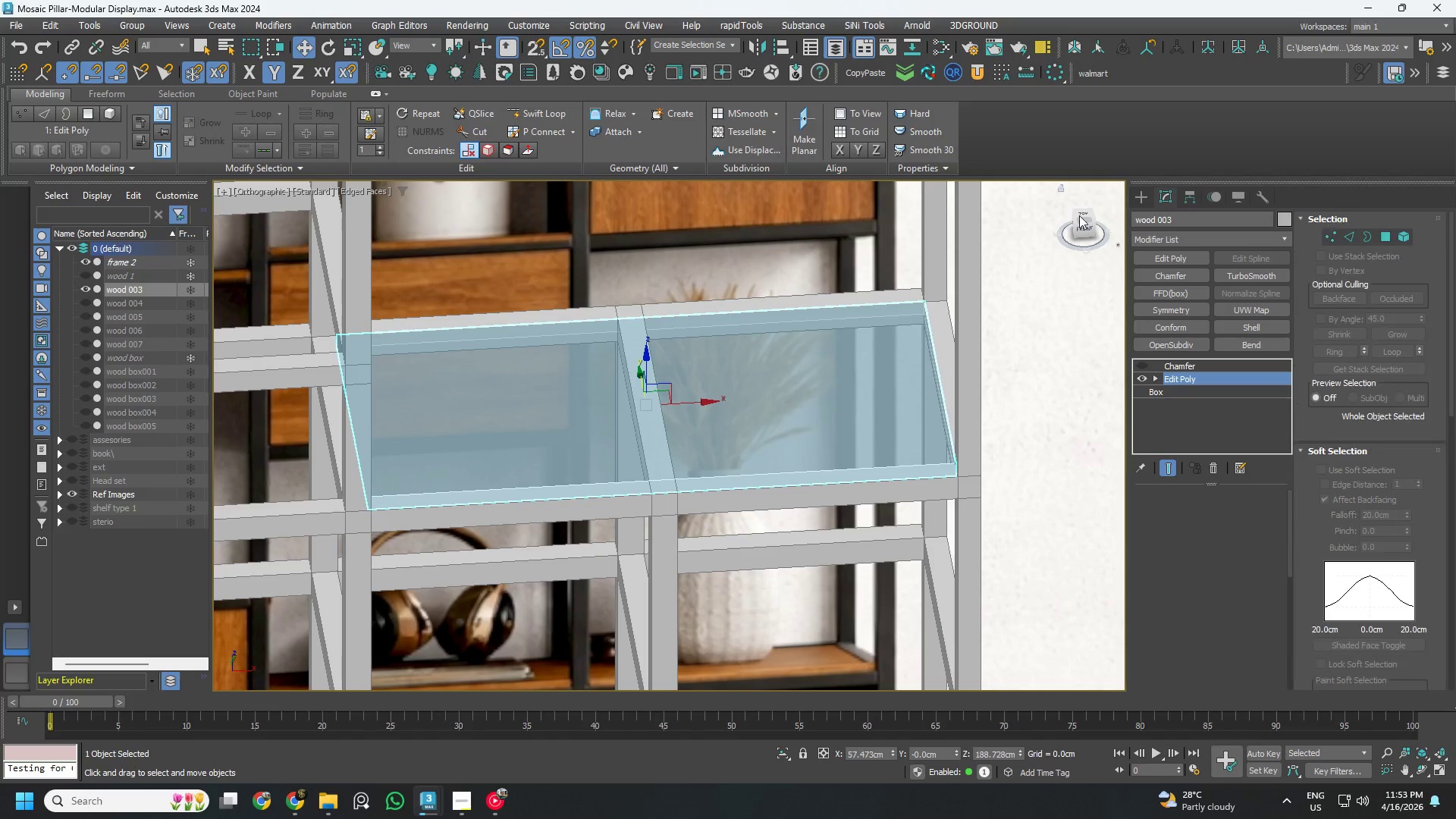 
left_click([1088, 221])
 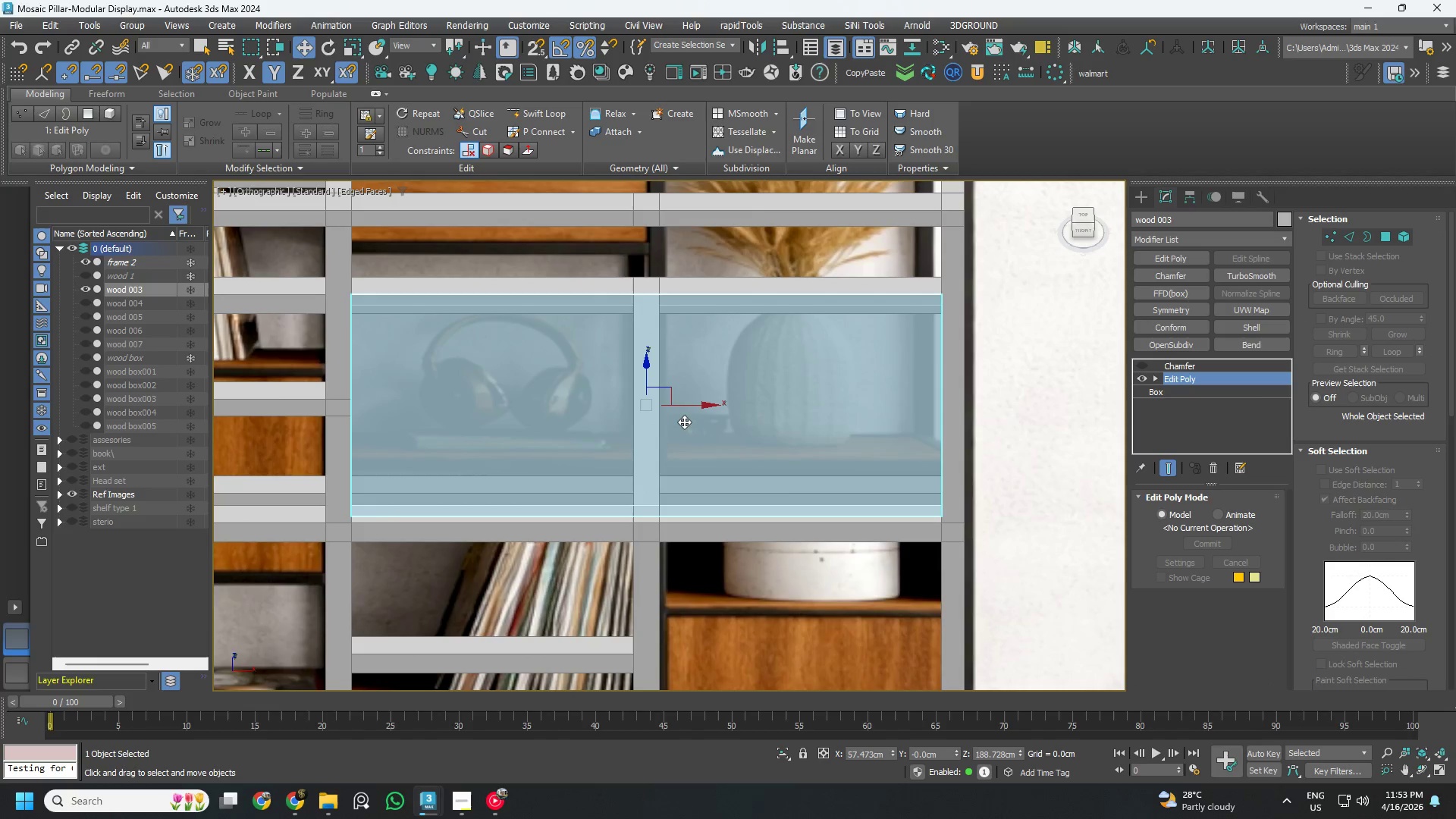 
key(Alt+AltLeft)
 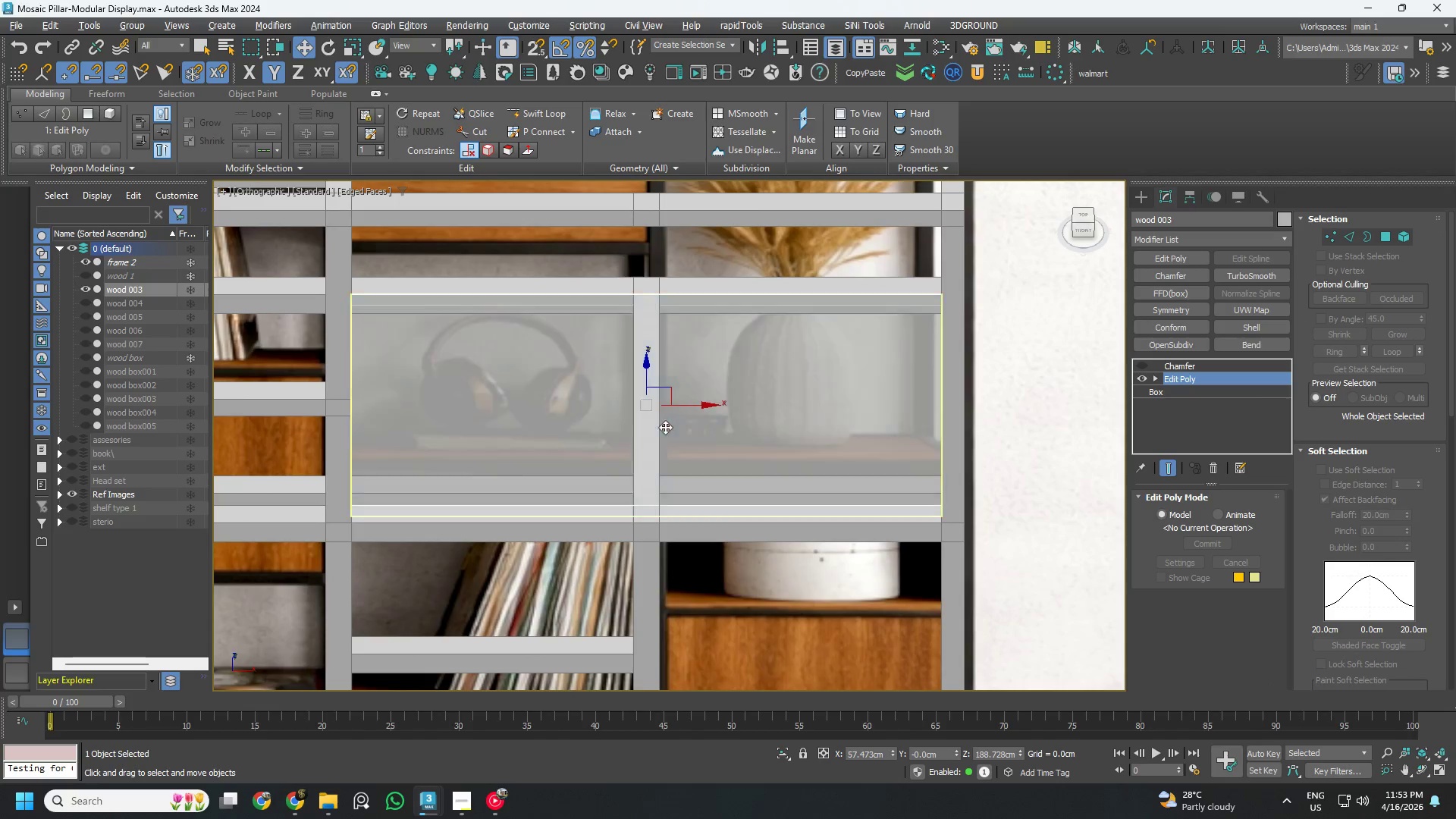 
key(Alt+1)
 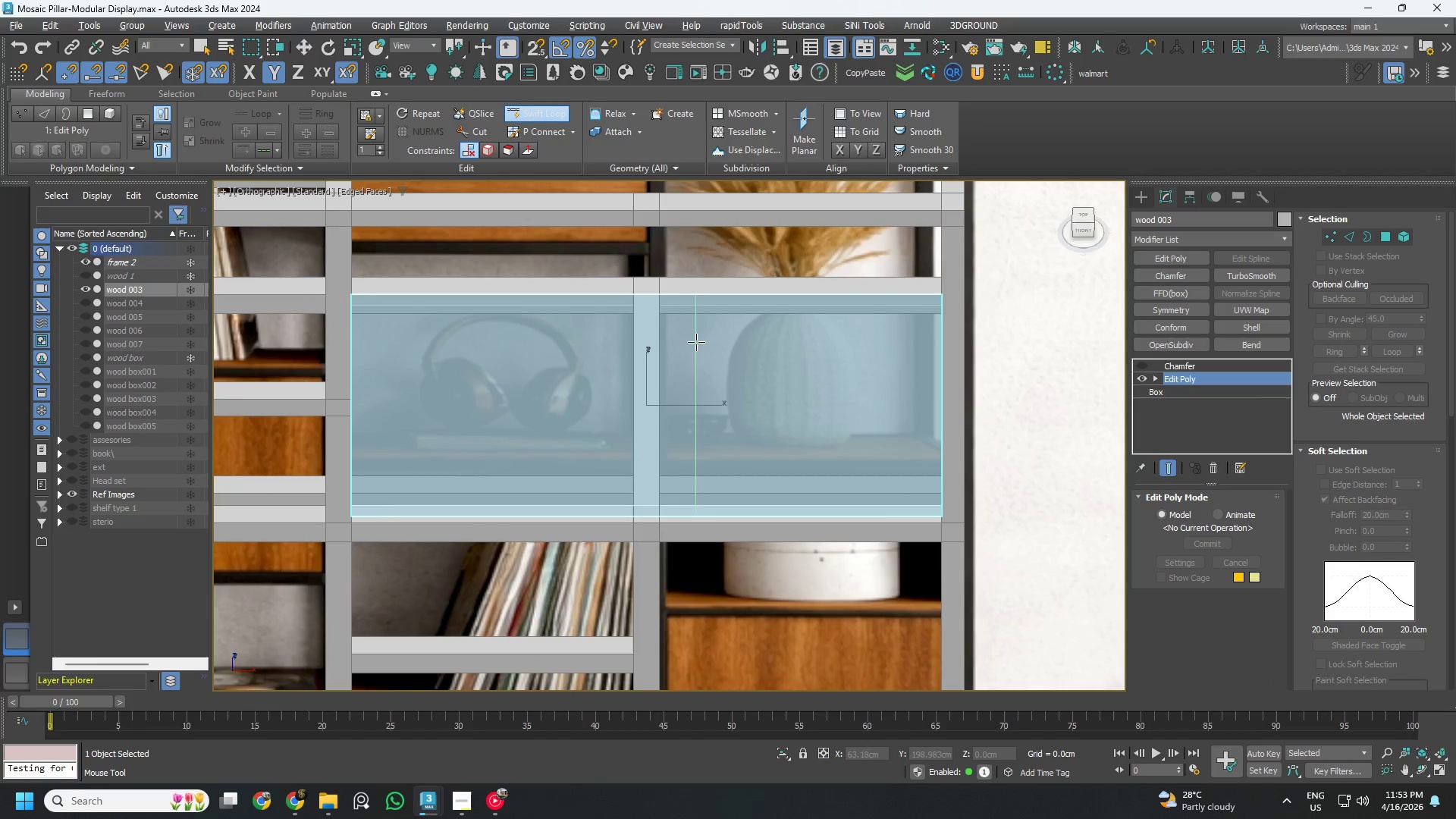 
left_click([682, 334])
 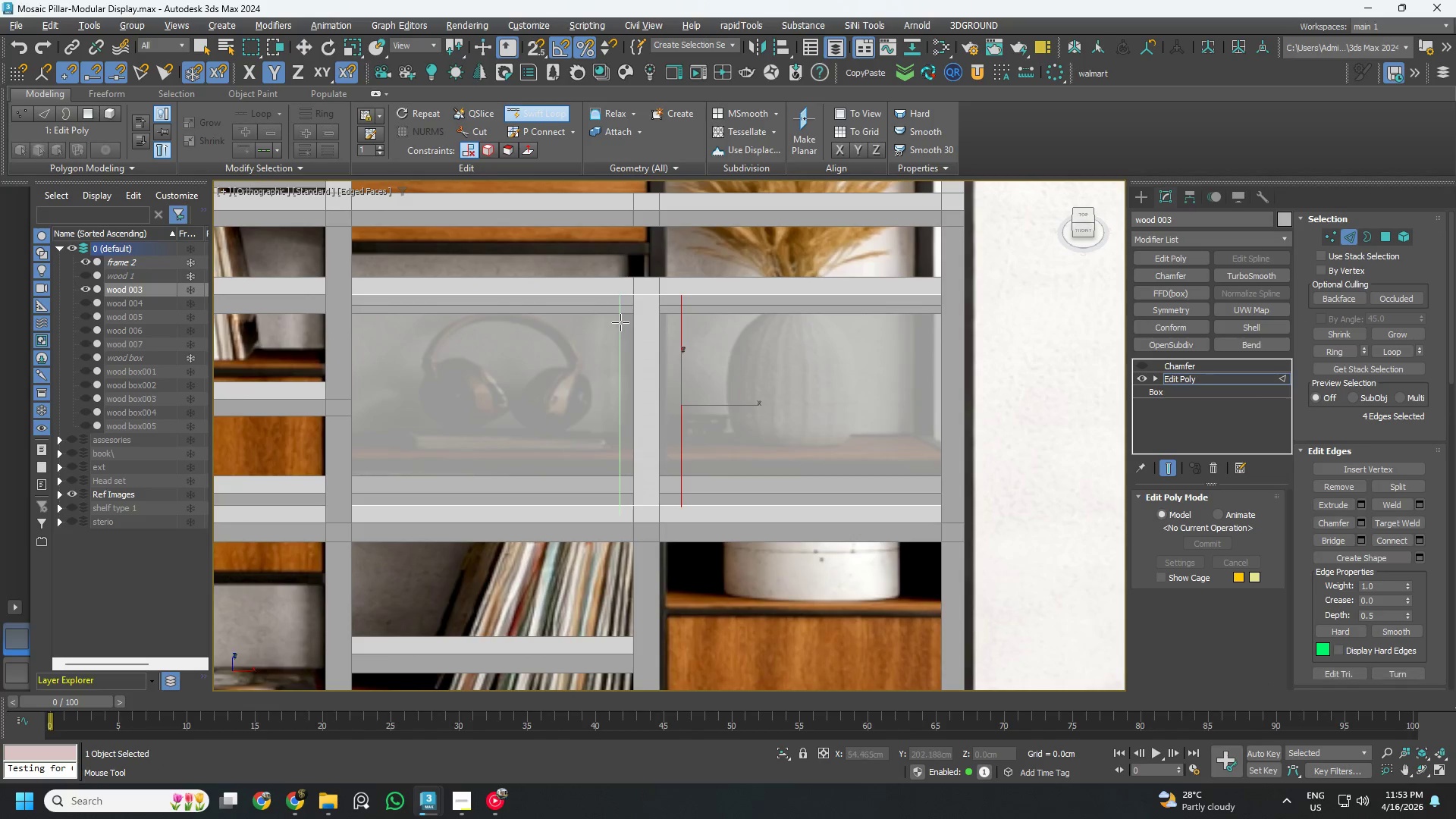 
left_click([620, 322])
 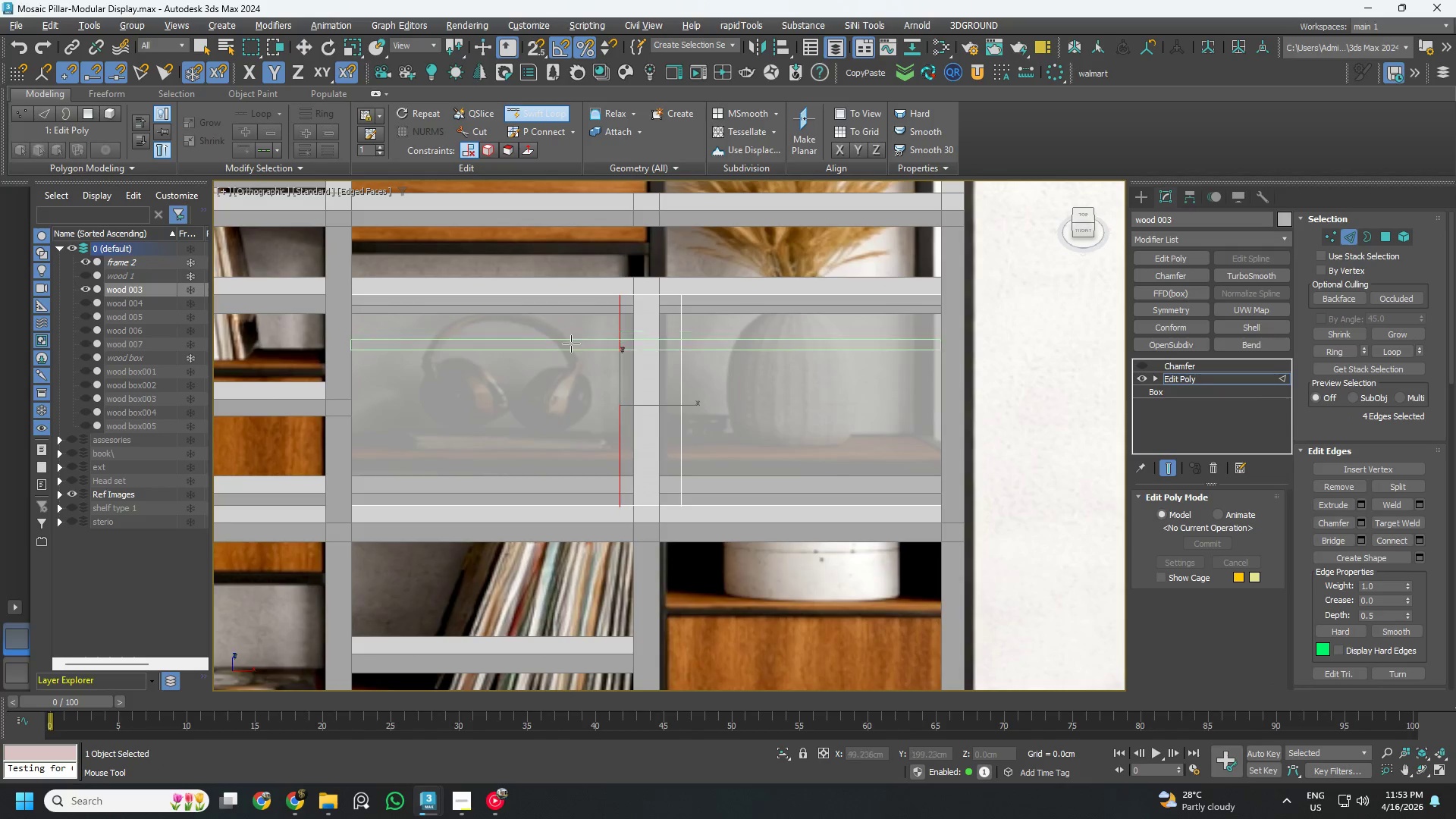 
key(Alt+AltLeft)
 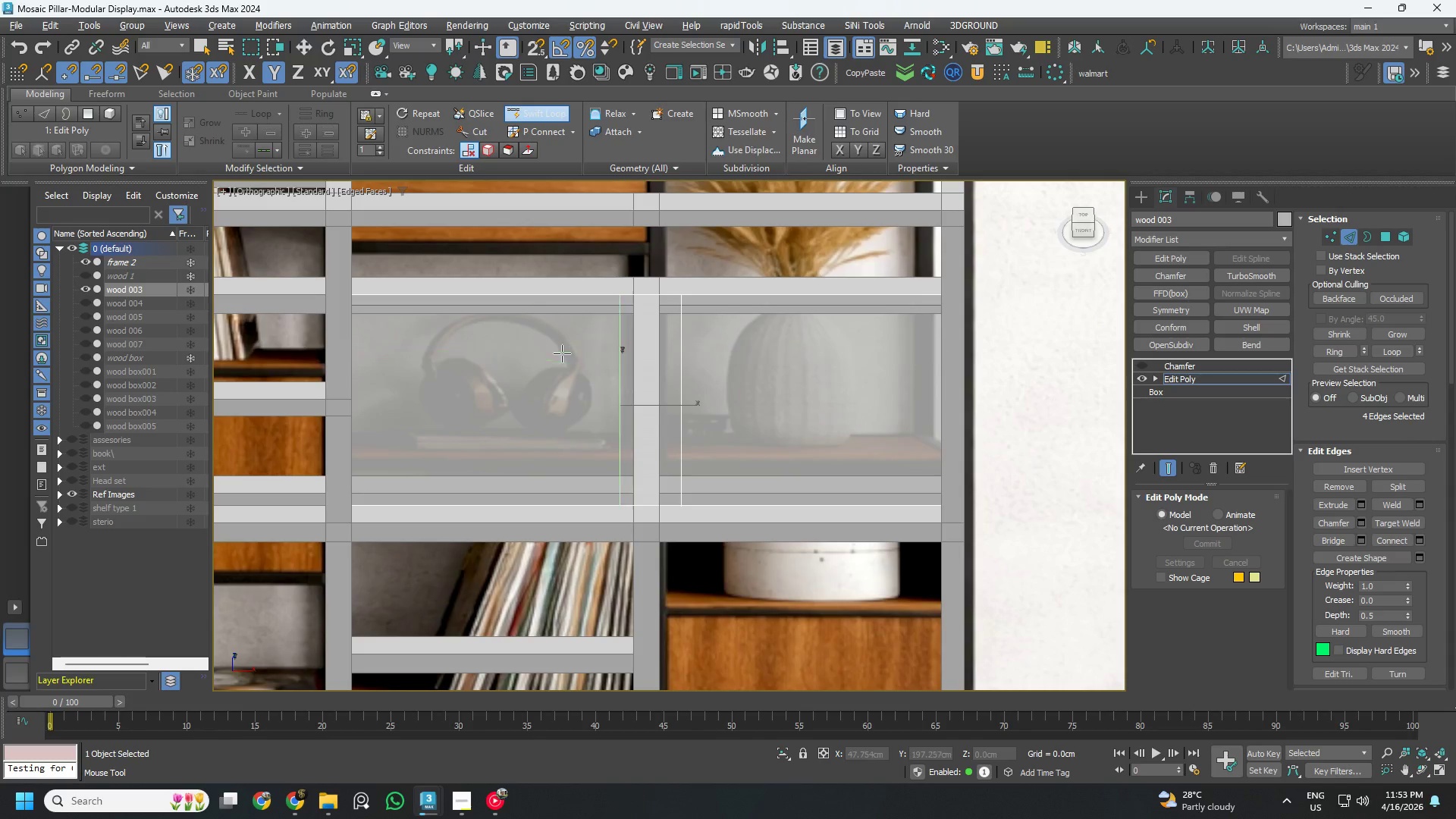 
key(Alt+1)
 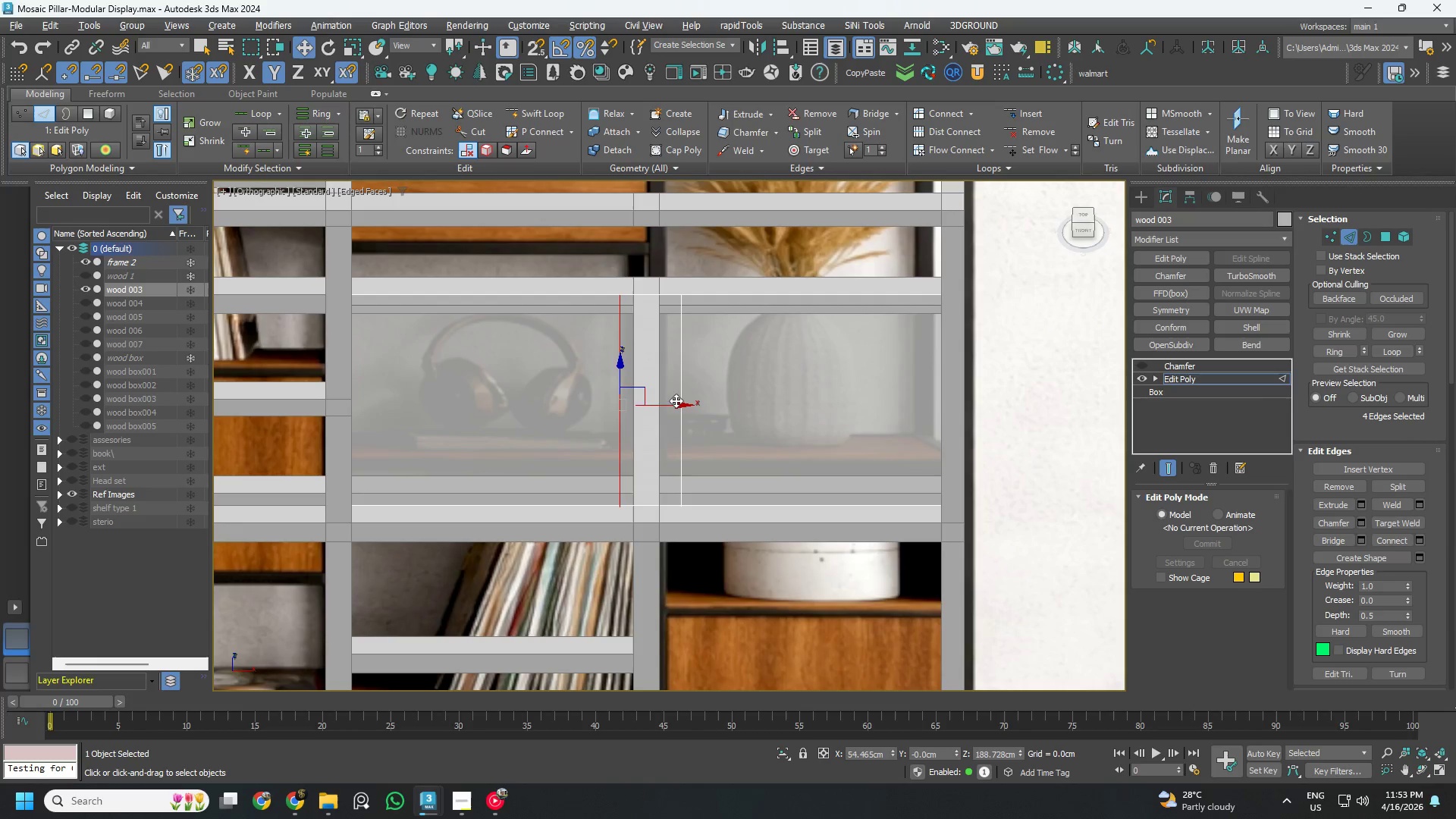 
left_click_drag(start_coordinate=[667, 405], to_coordinate=[626, 385])
 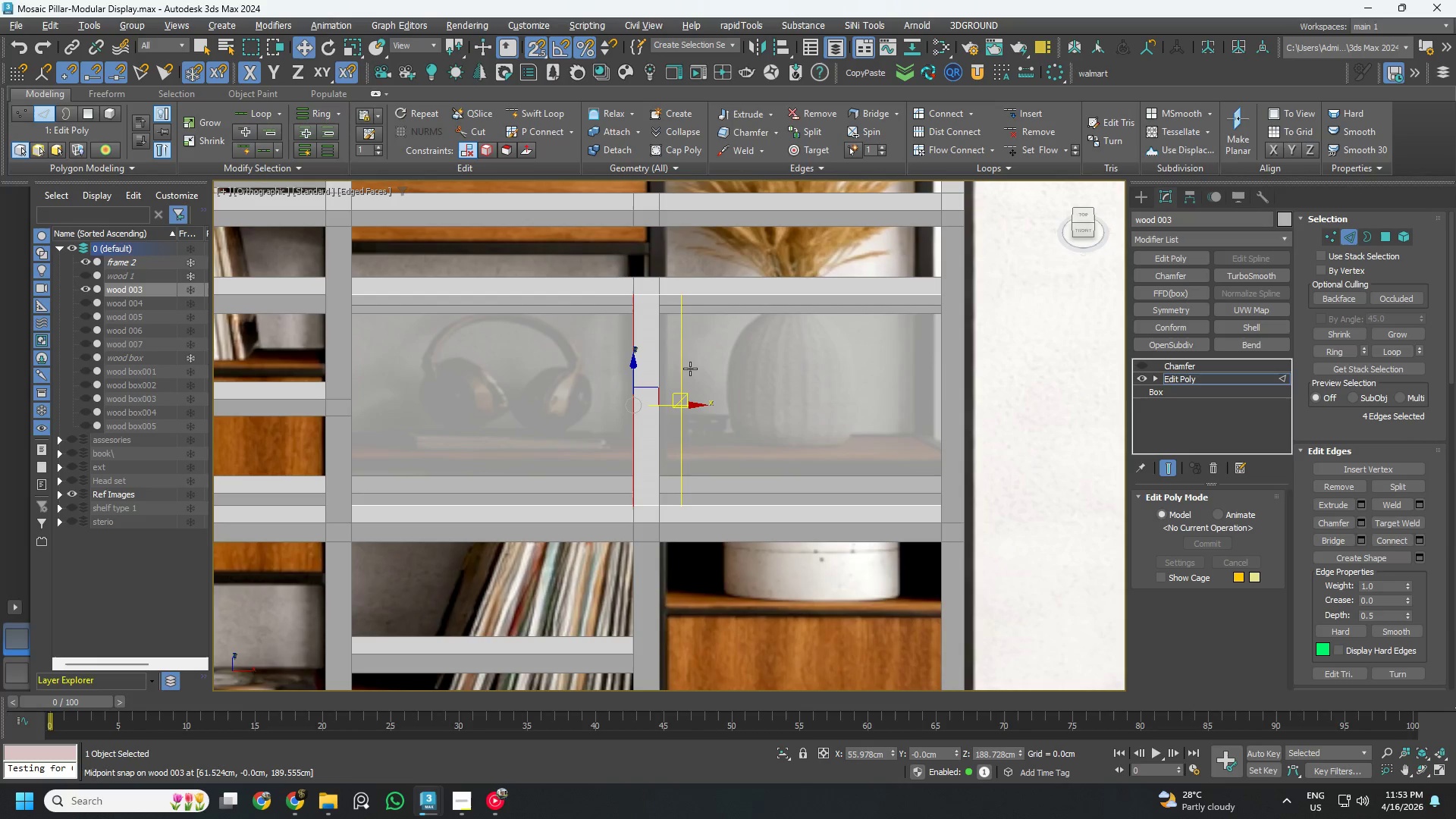 
key(S)
 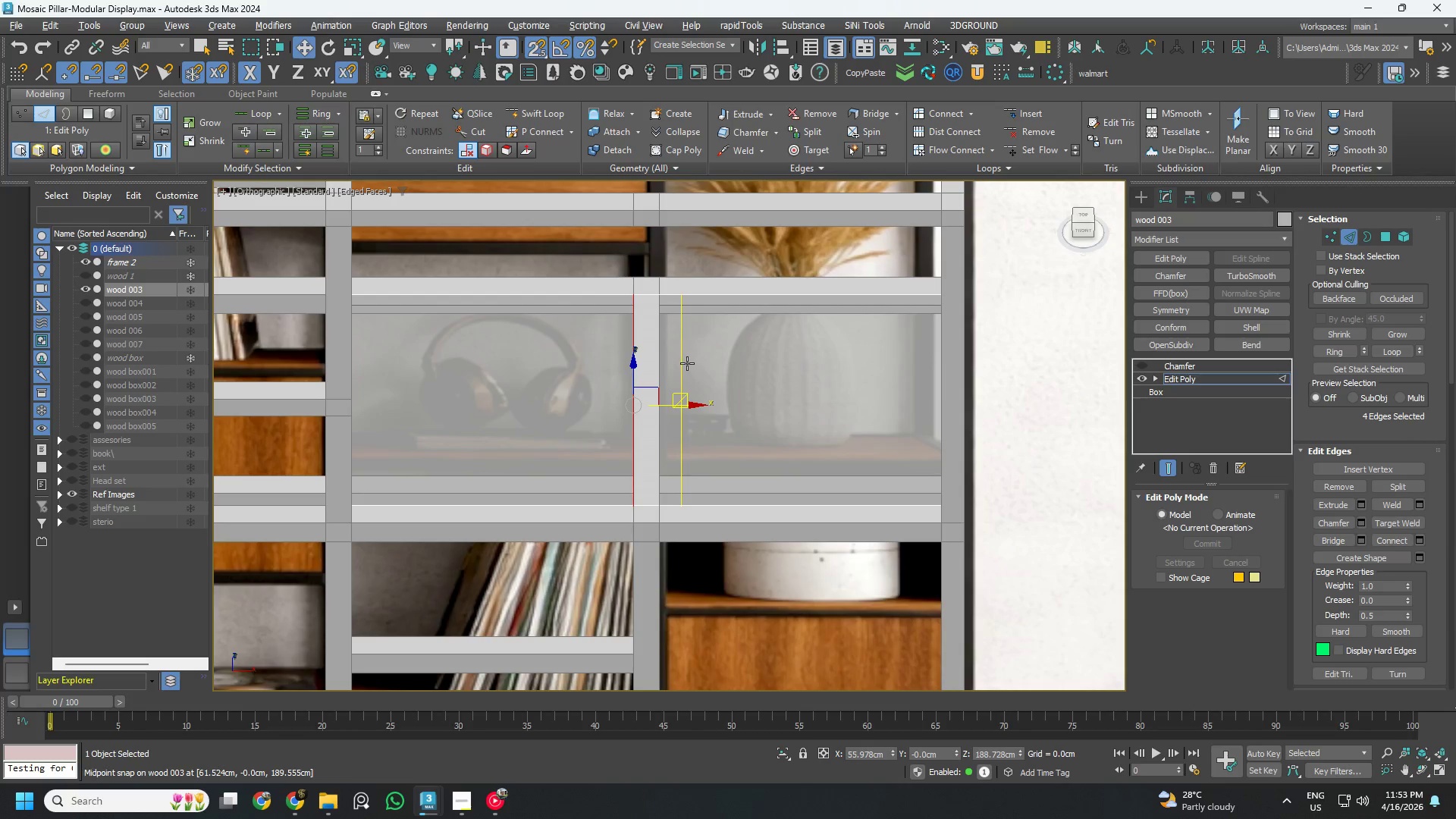 
double_click([683, 362])
 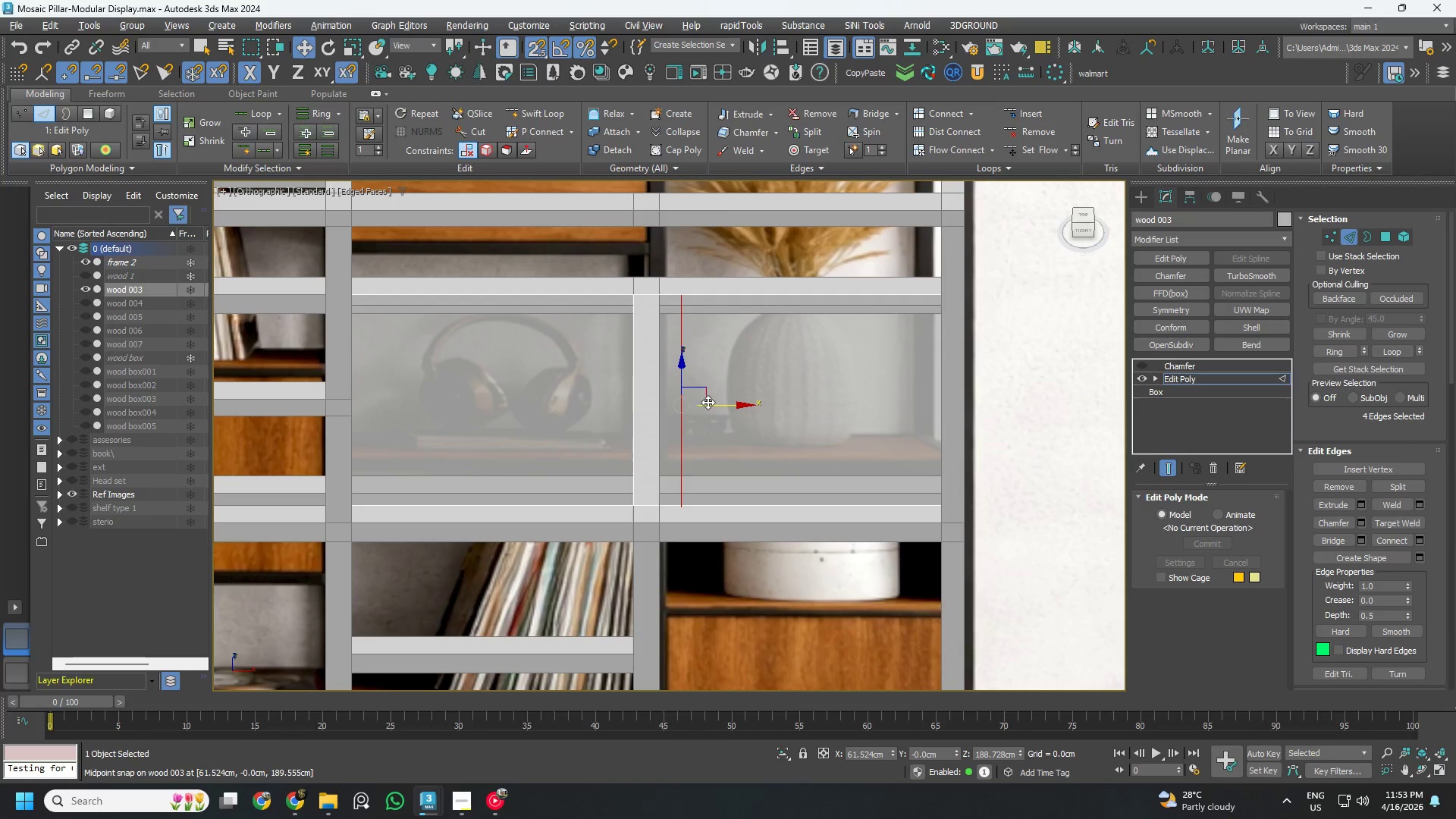 
left_click_drag(start_coordinate=[714, 403], to_coordinate=[674, 377])
 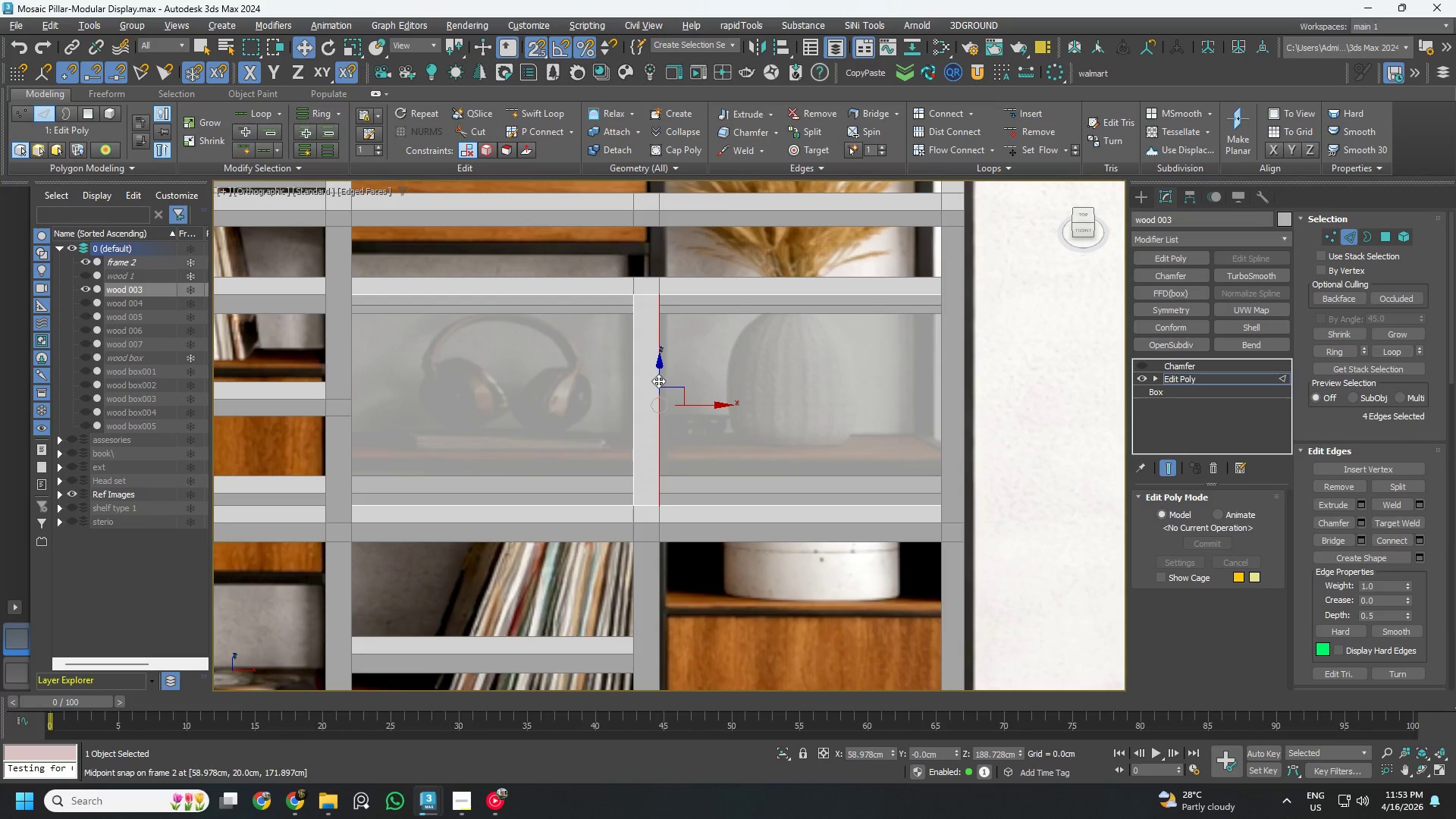 
type(4s)
 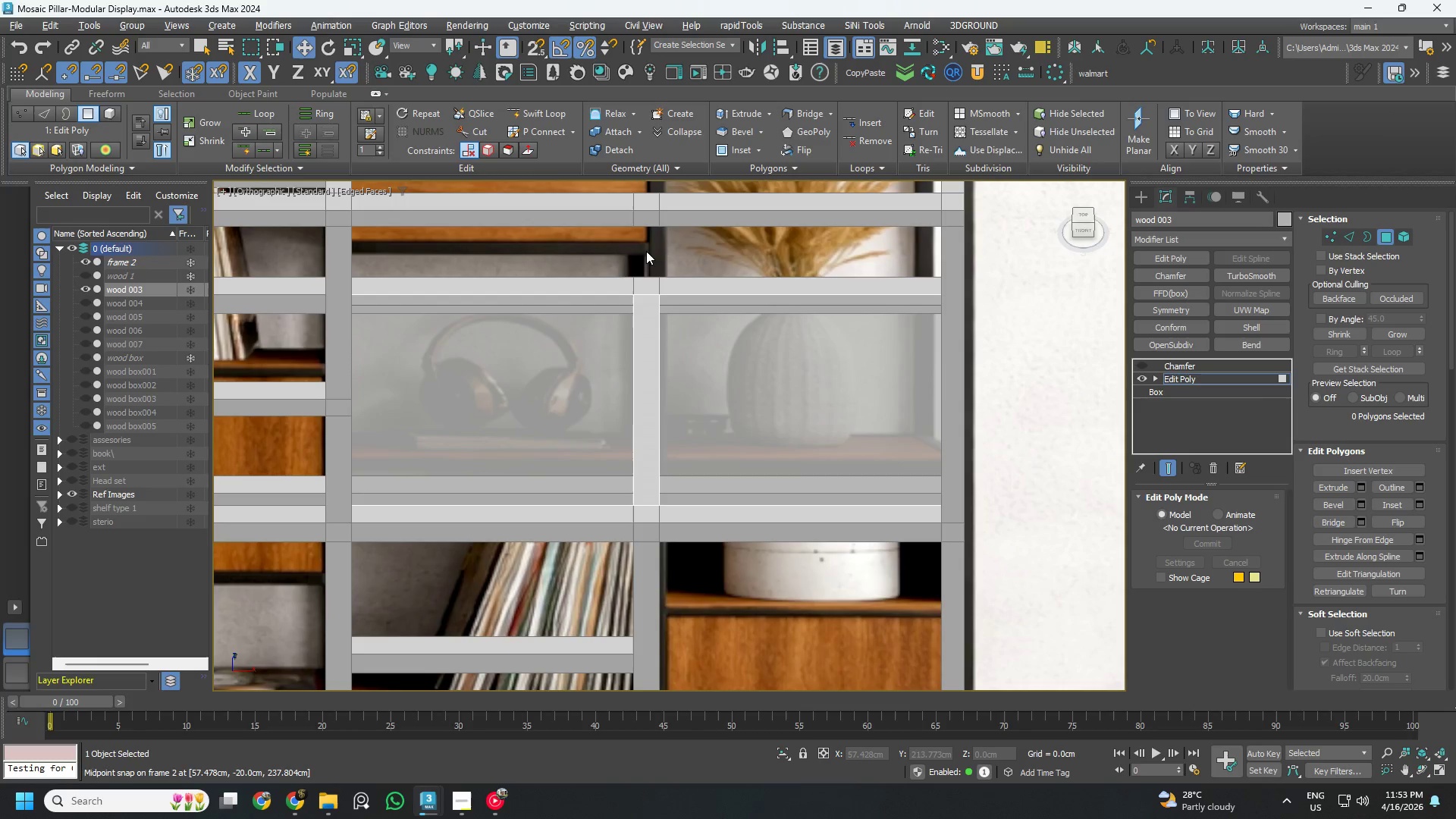 
left_click_drag(start_coordinate=[646, 251], to_coordinate=[646, 618])
 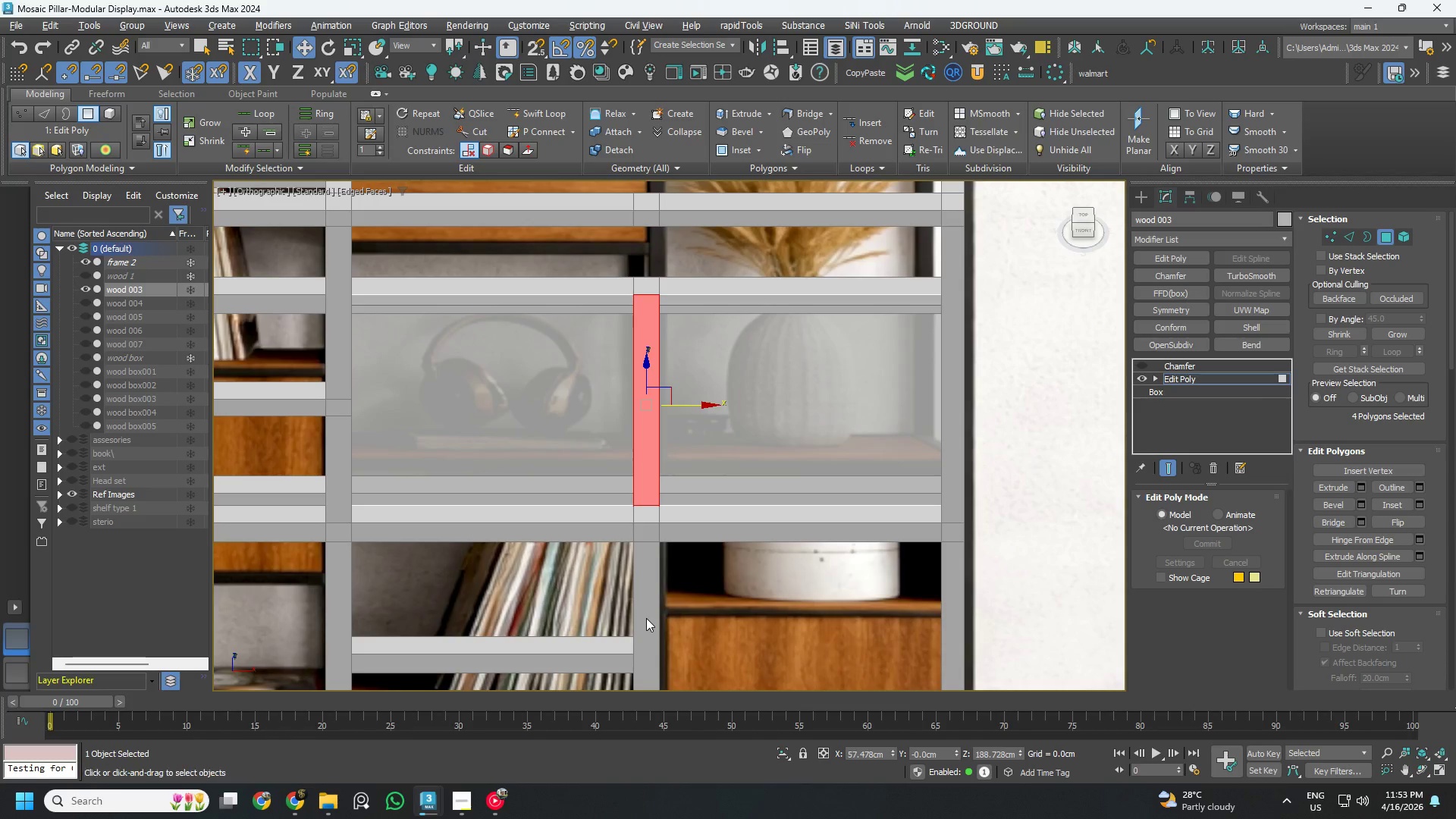 
key(Delete)
 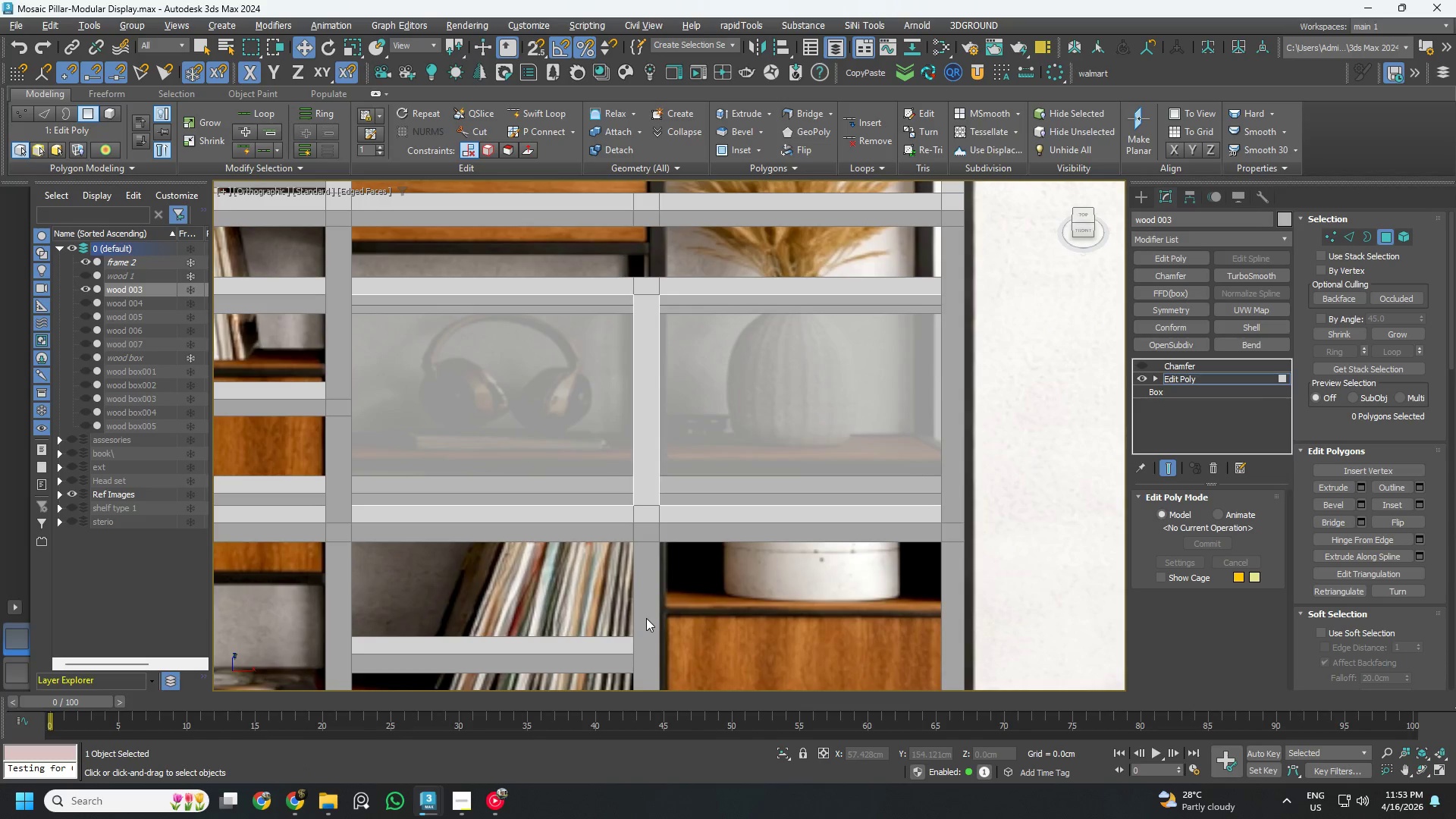 
key(3)
 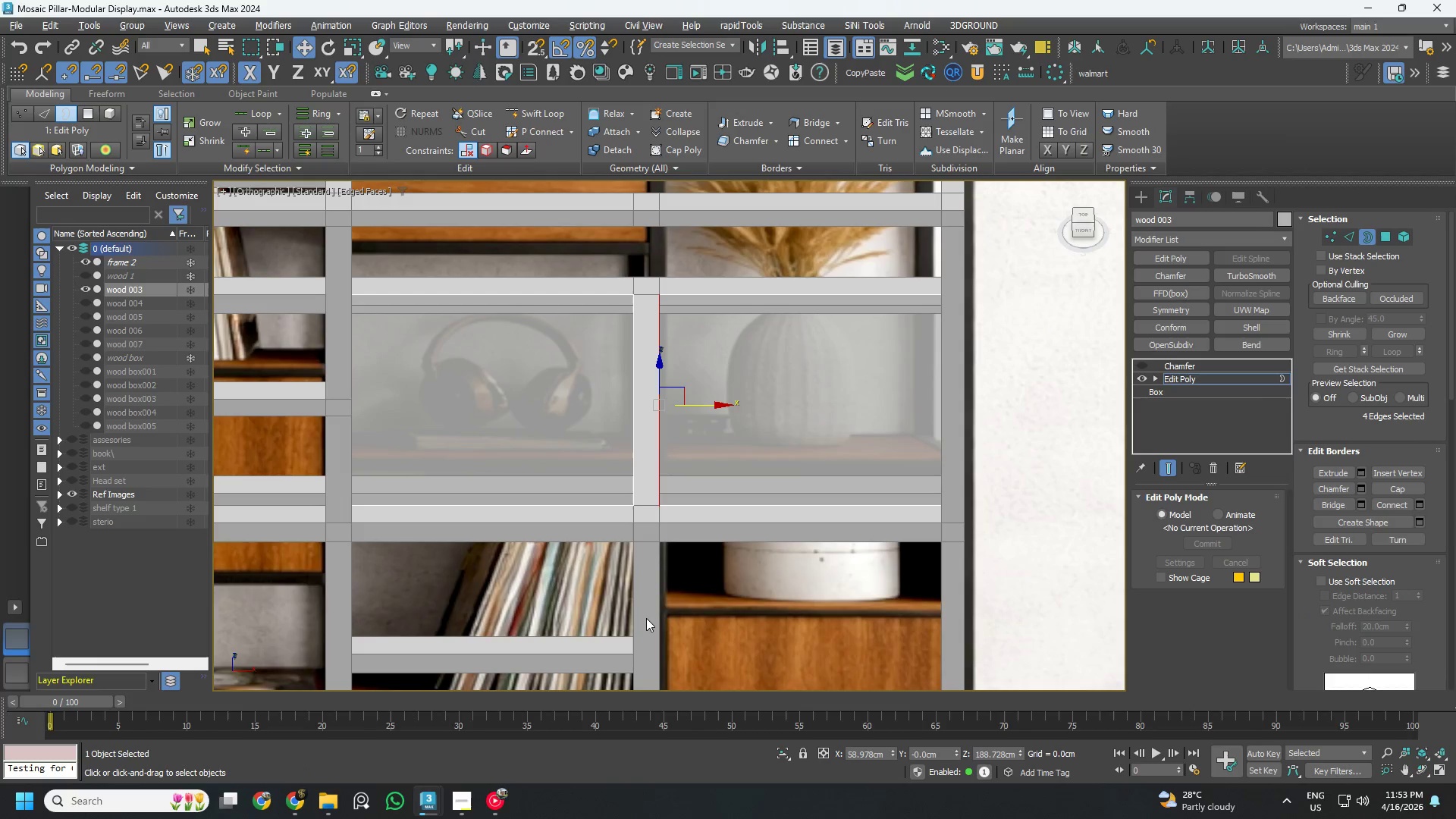 
key(Control+ControlLeft)
 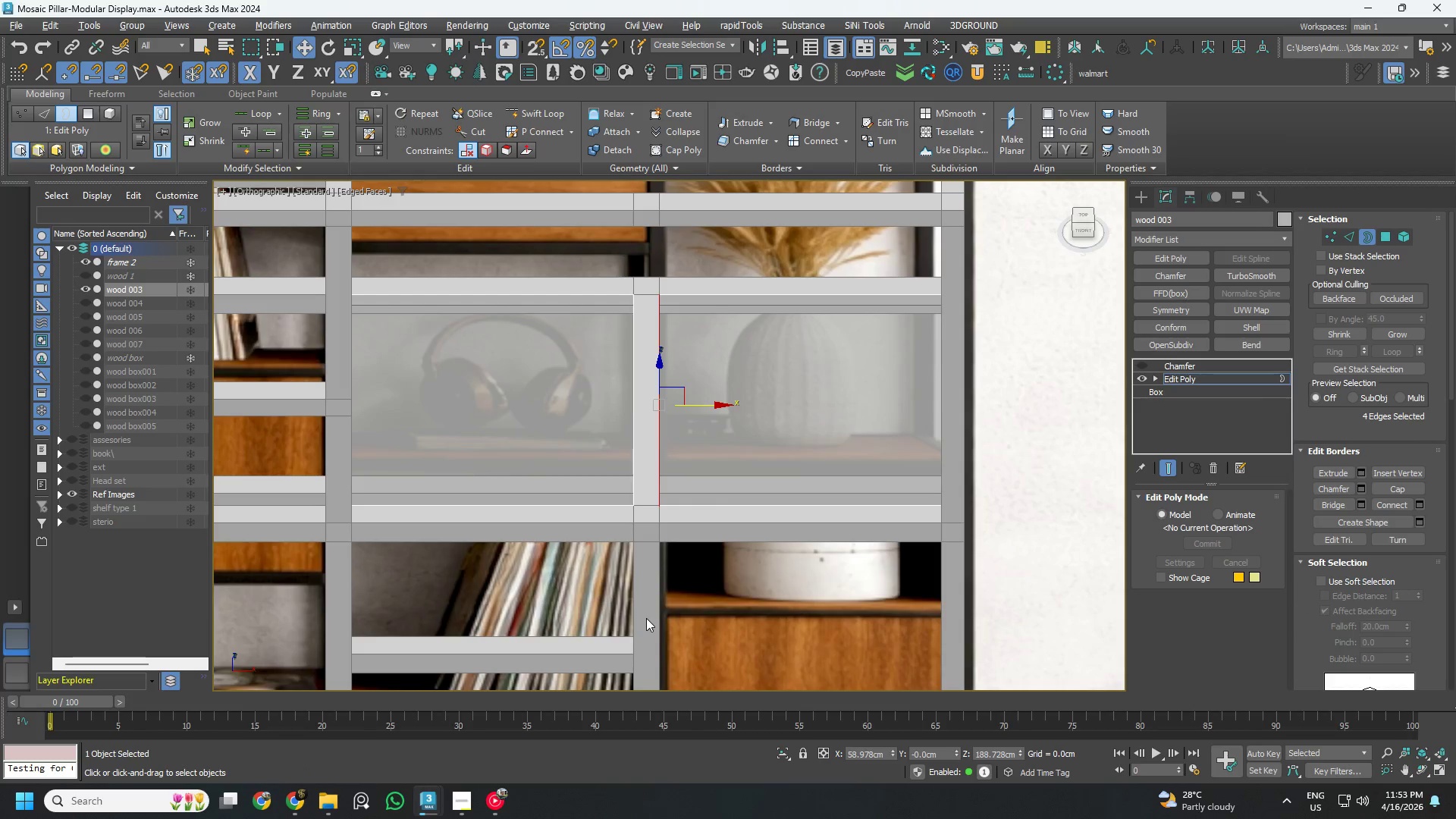 
key(Control+A)
 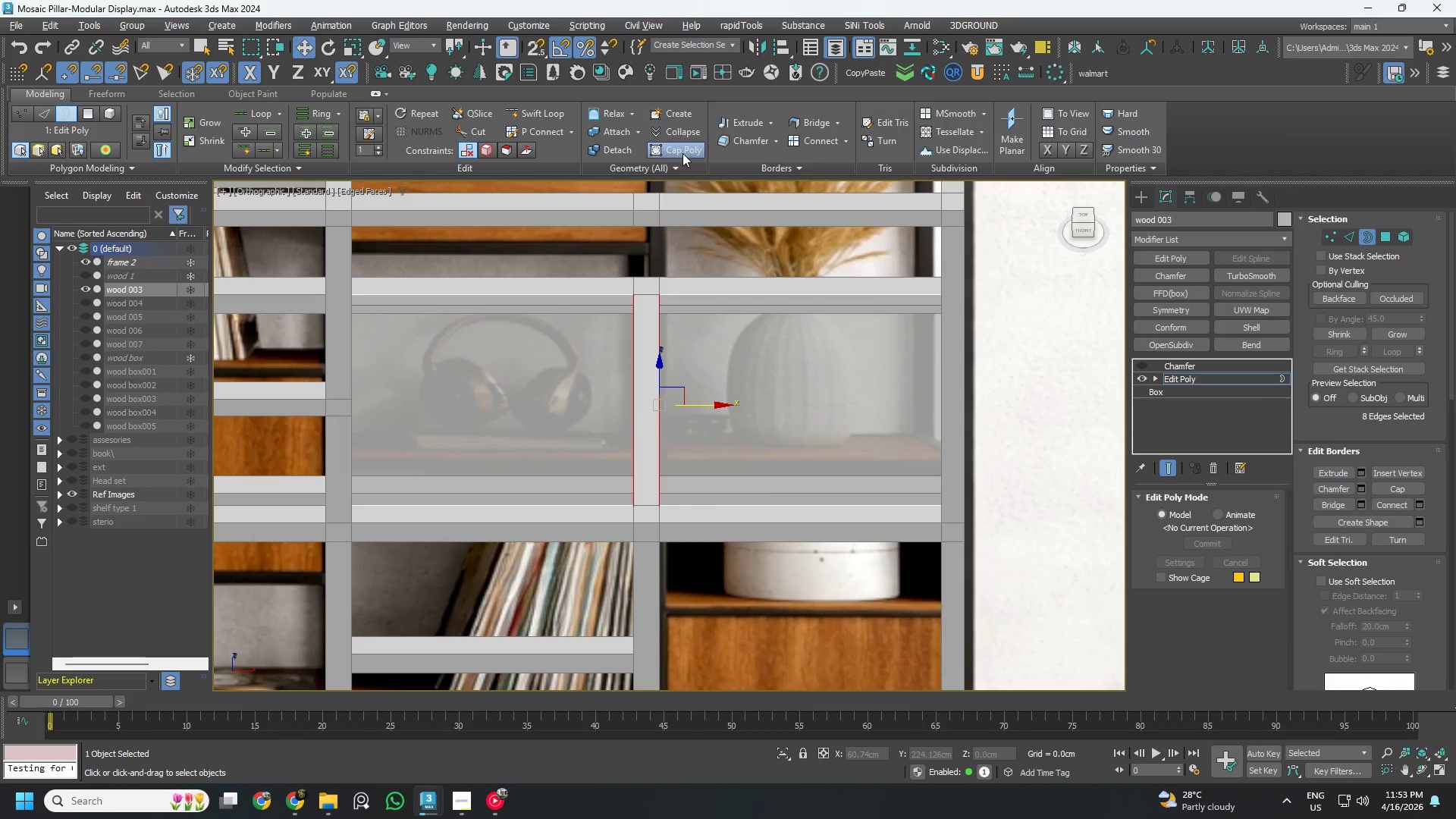 
left_click([676, 151])
 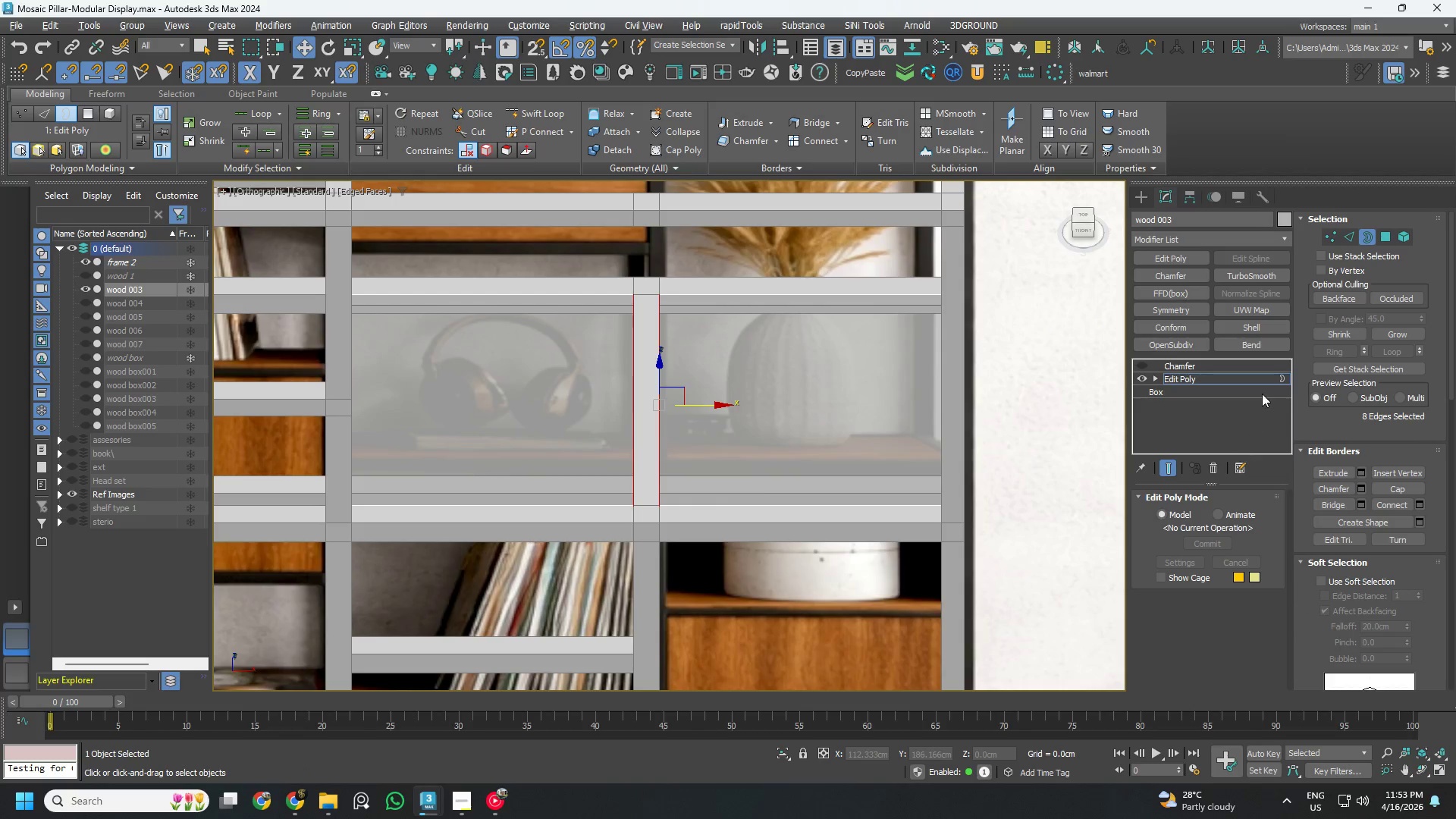 
left_click([1263, 380])
 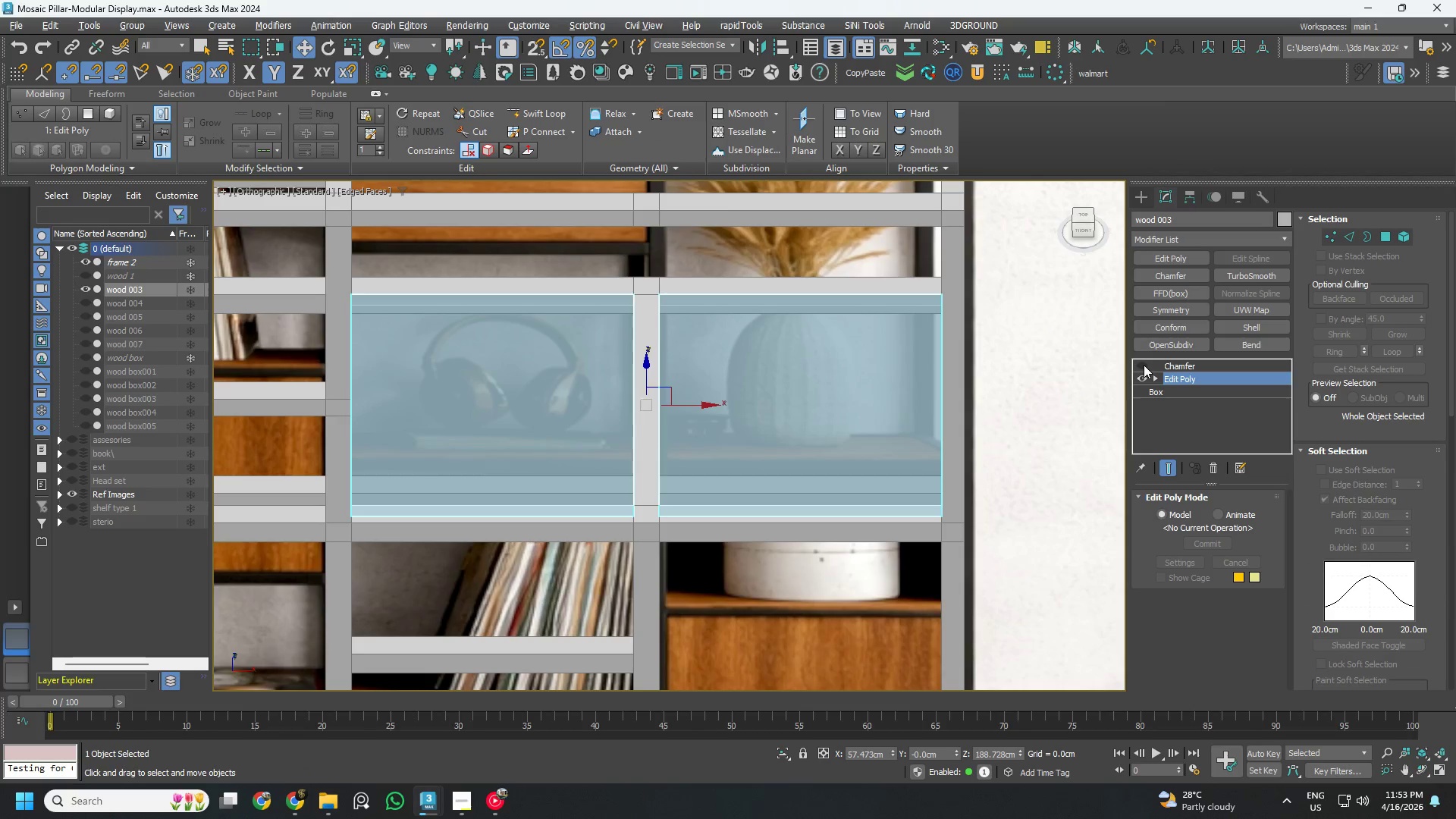 
left_click([1144, 365])
 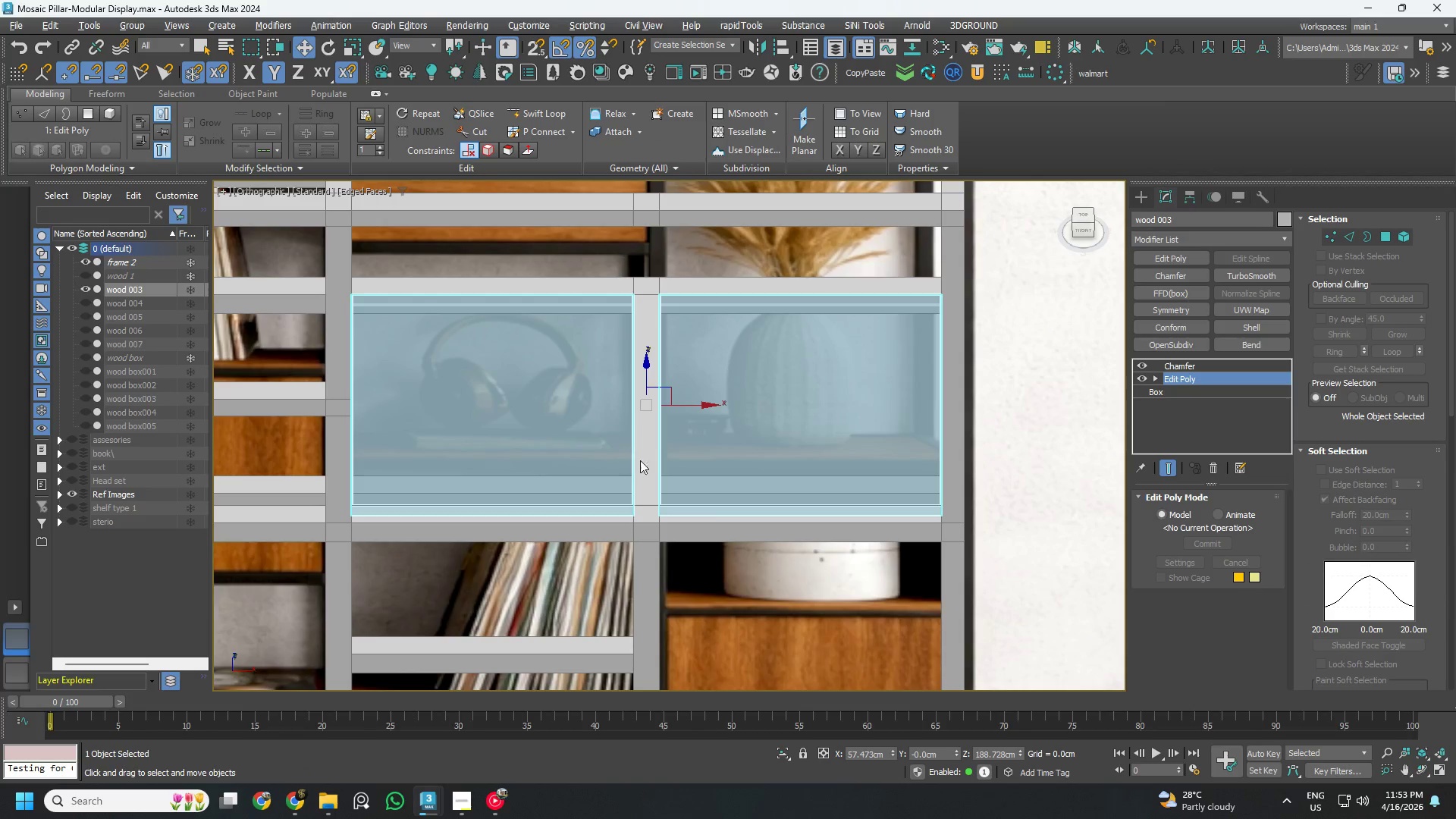 
key(Control+S)
 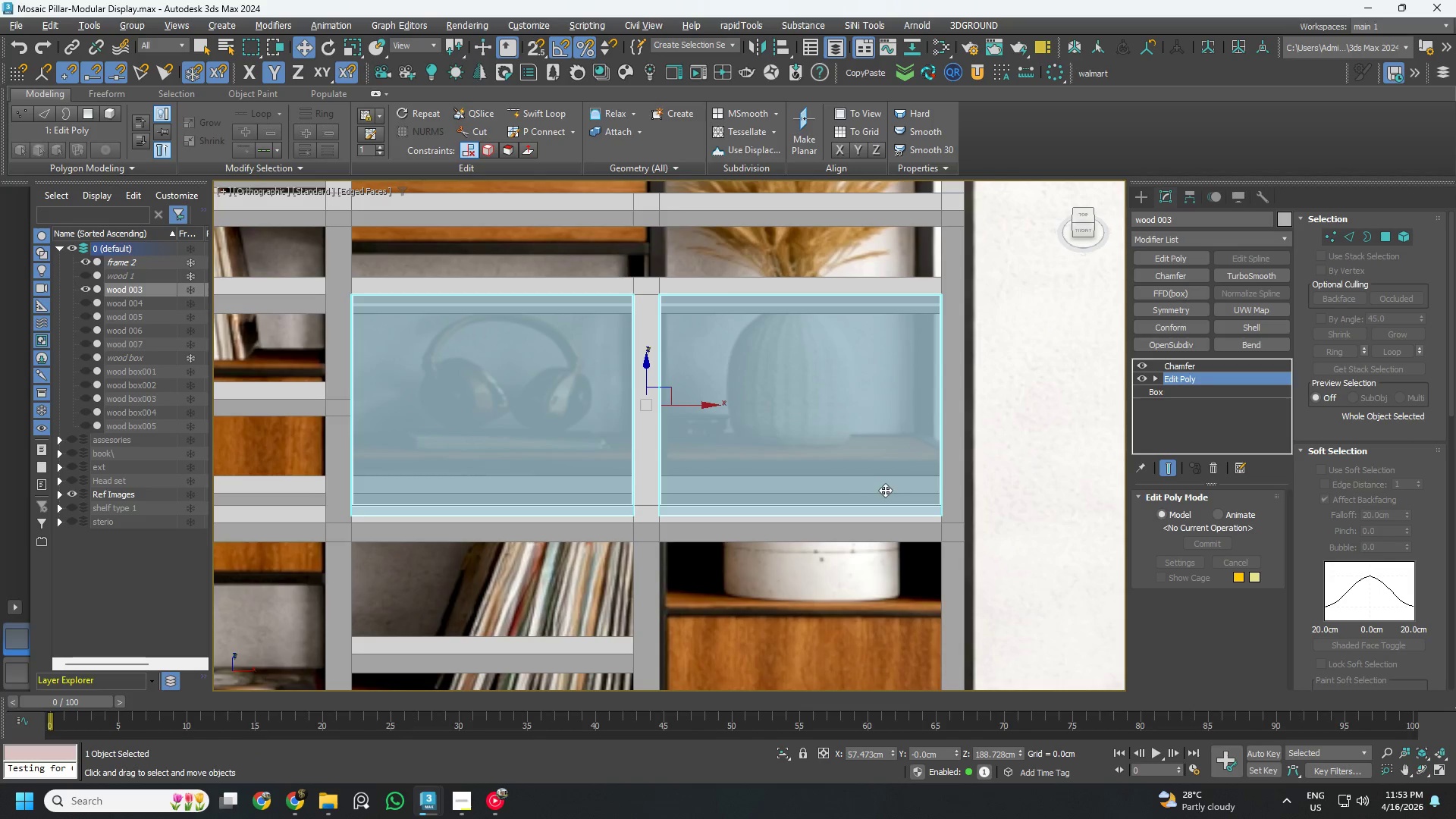 
wait(5.64)
 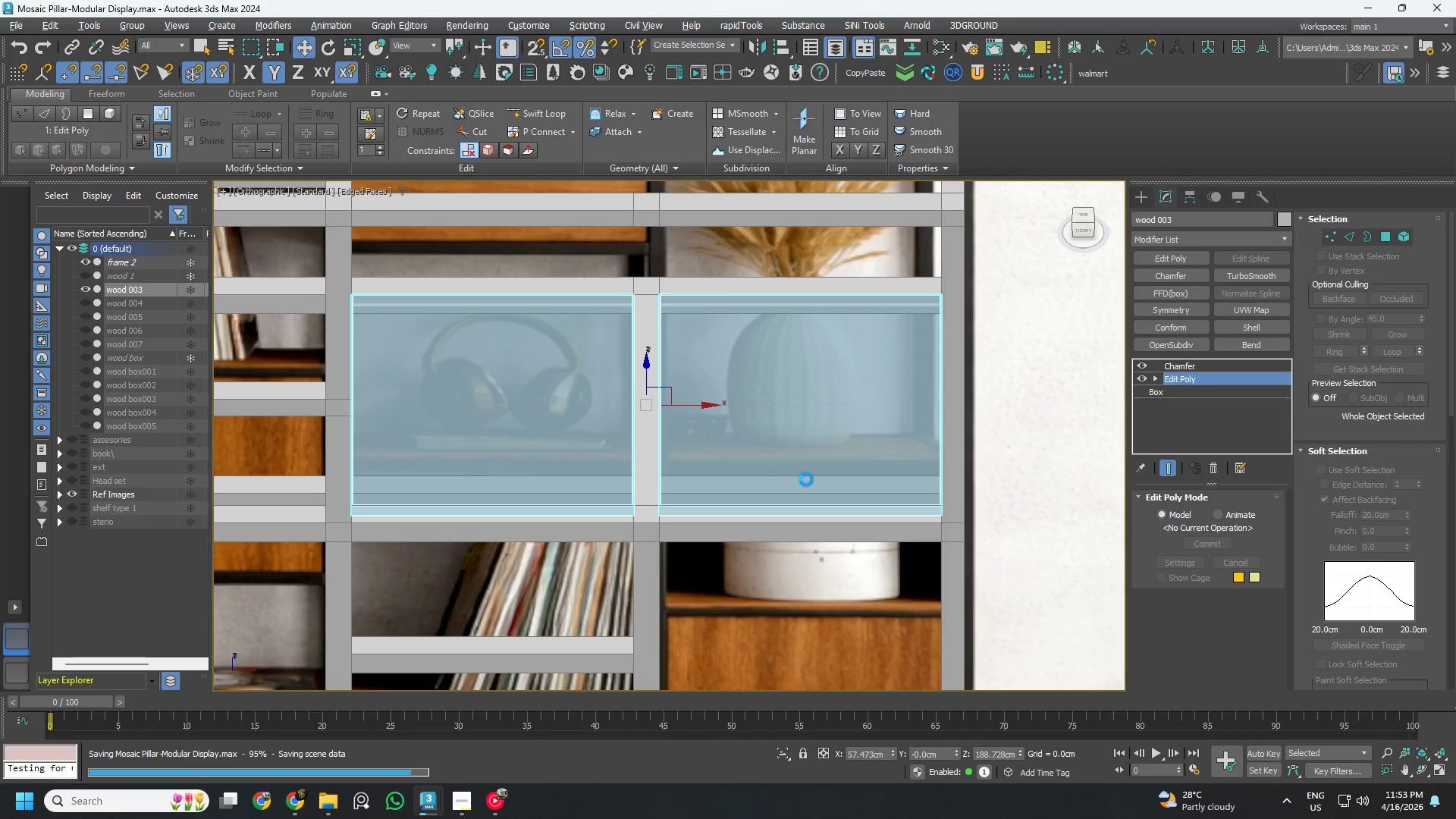 
left_click([1040, 474])
 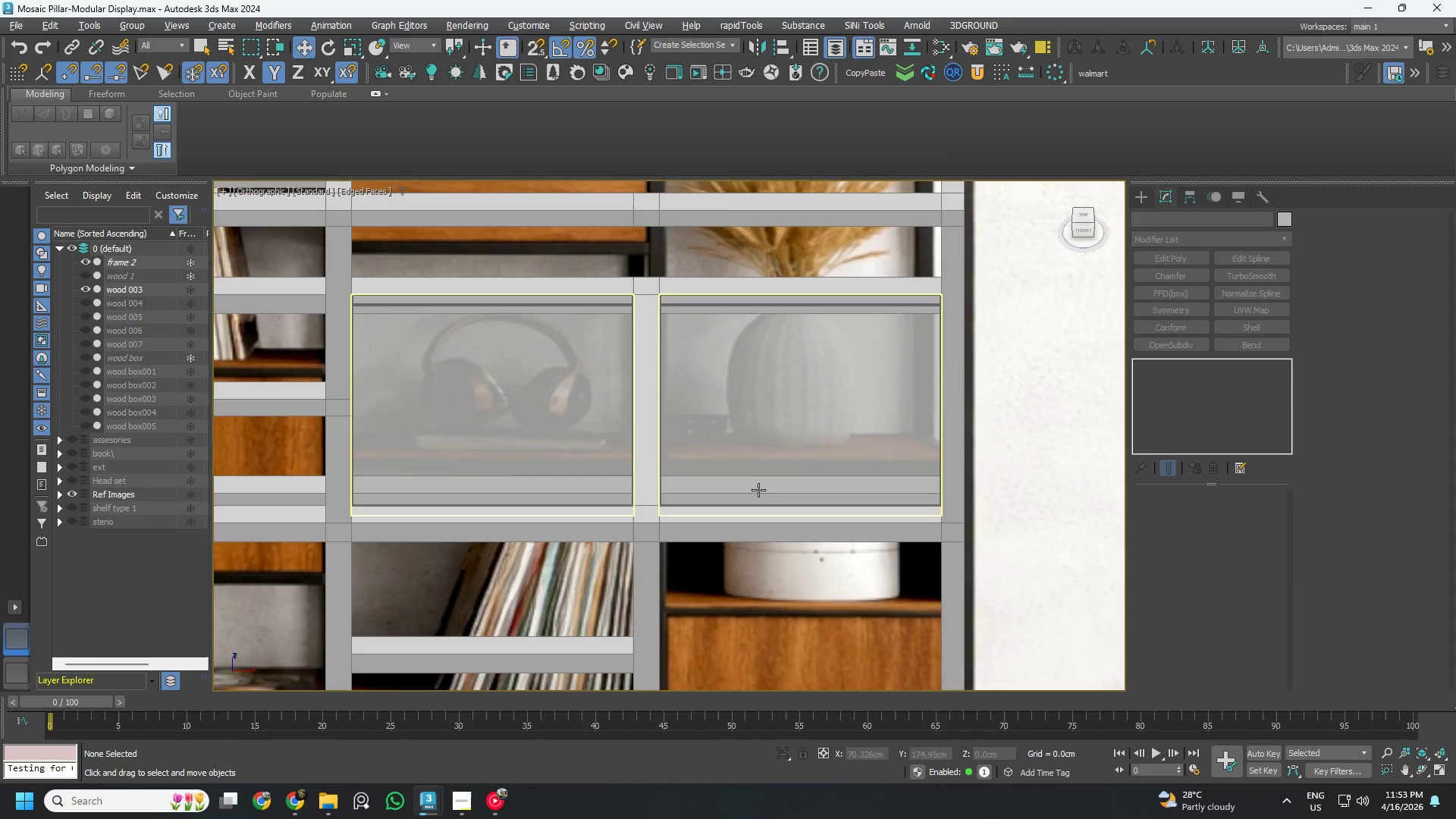 
scroll: coordinate [759, 491], scroll_direction: down, amount: 3.0
 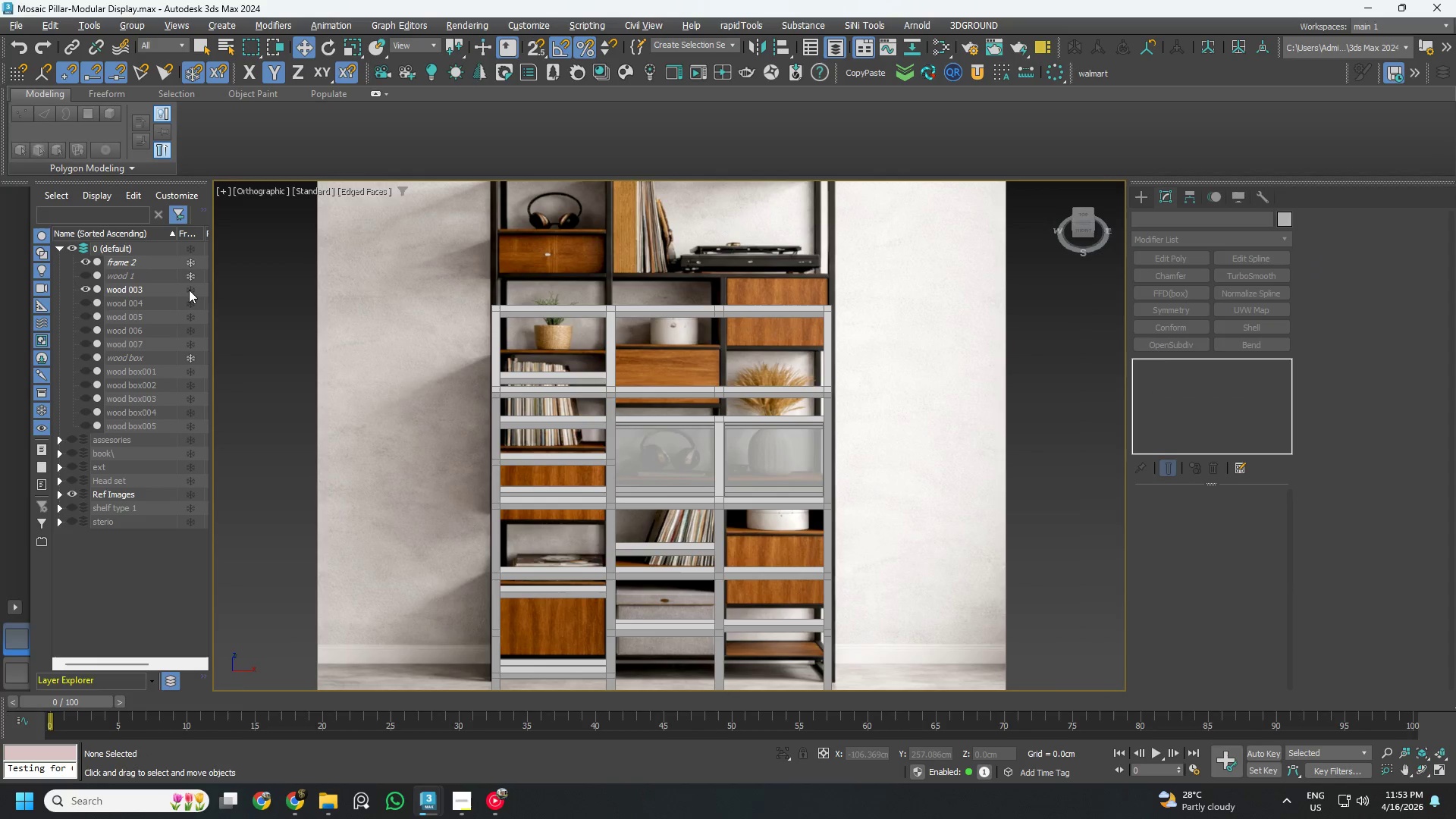 
left_click([189, 290])
 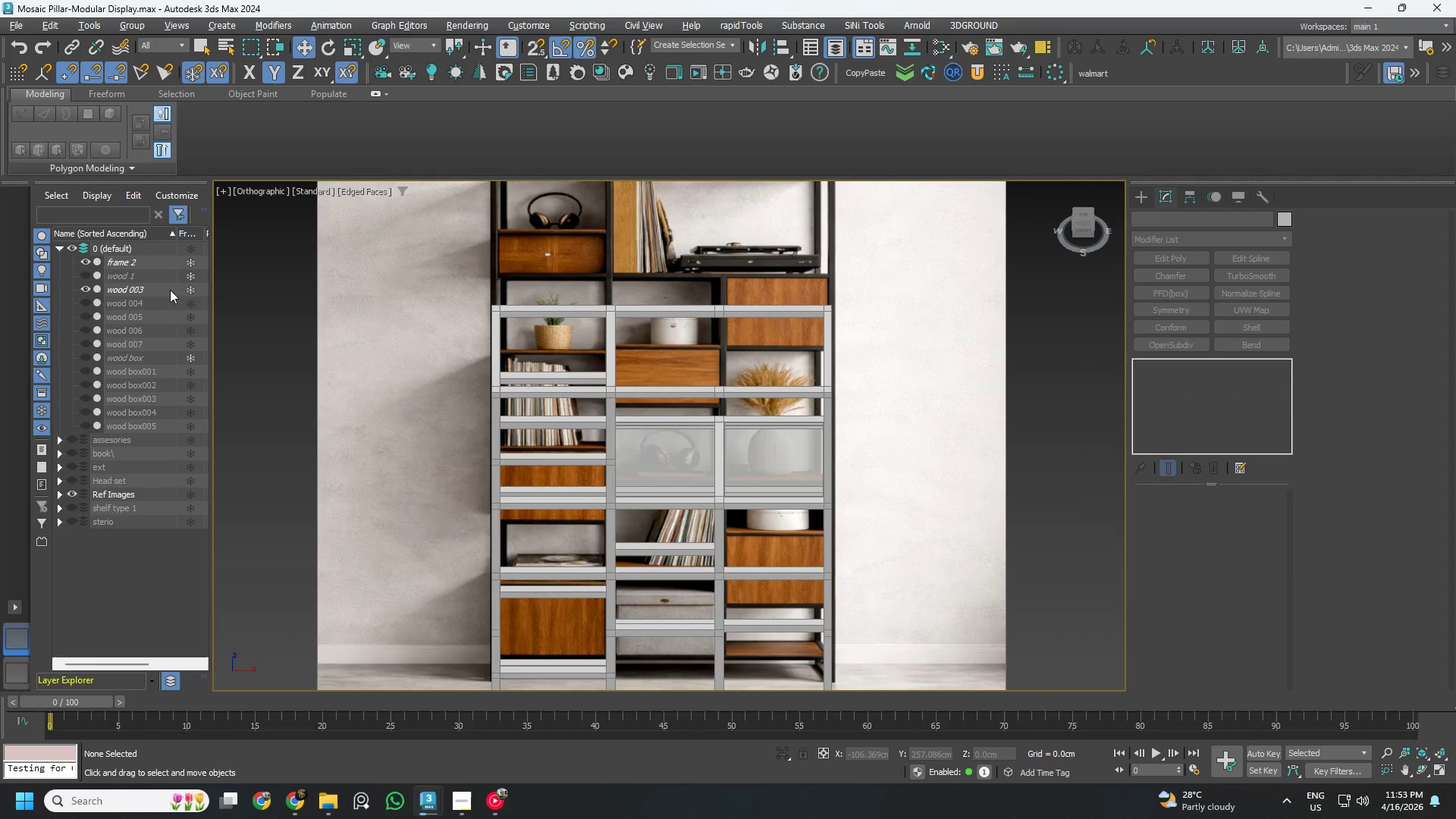 
left_click([165, 290])
 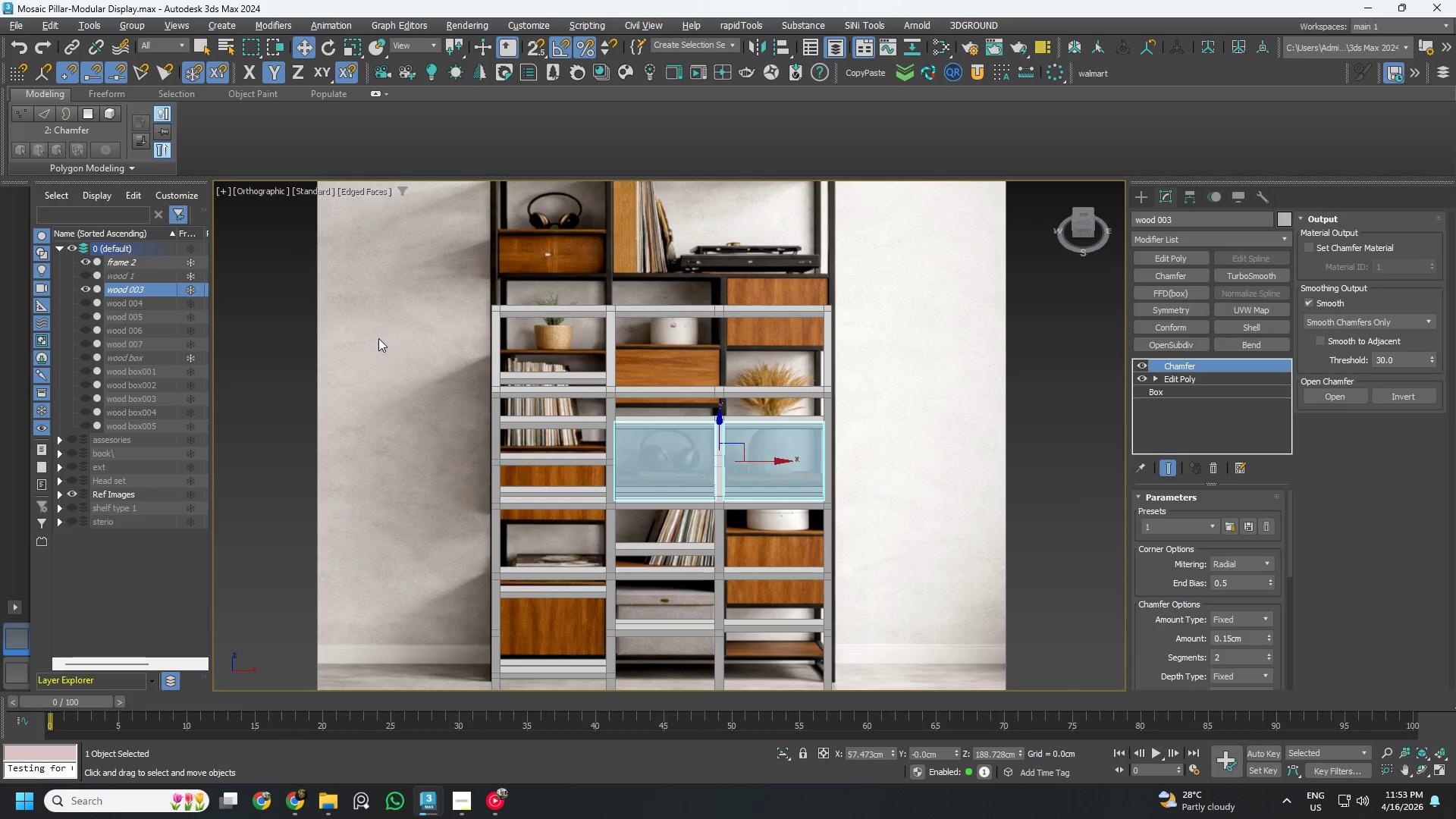 
key(Alt+AltLeft)
 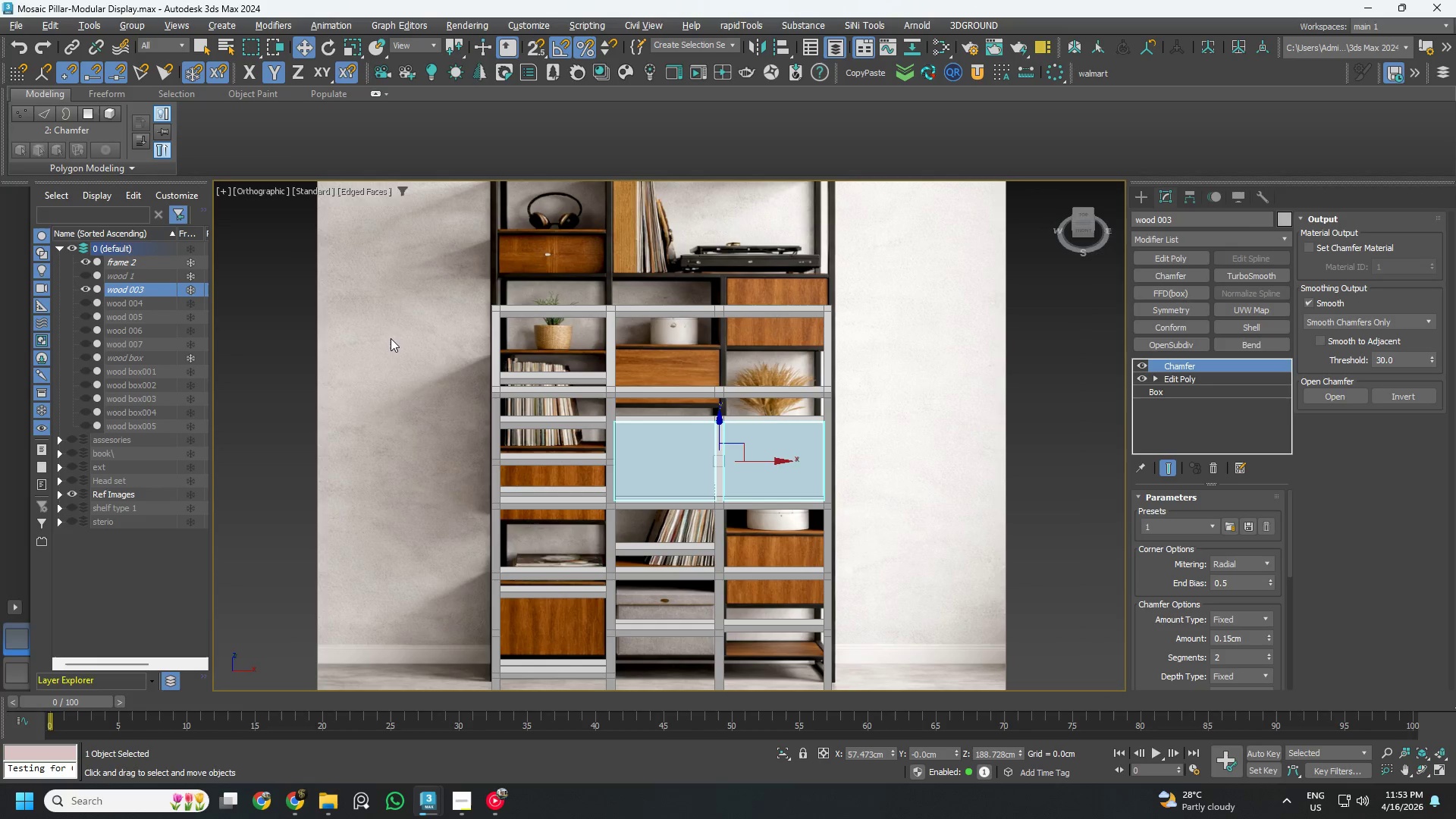 
key(Alt+X)
 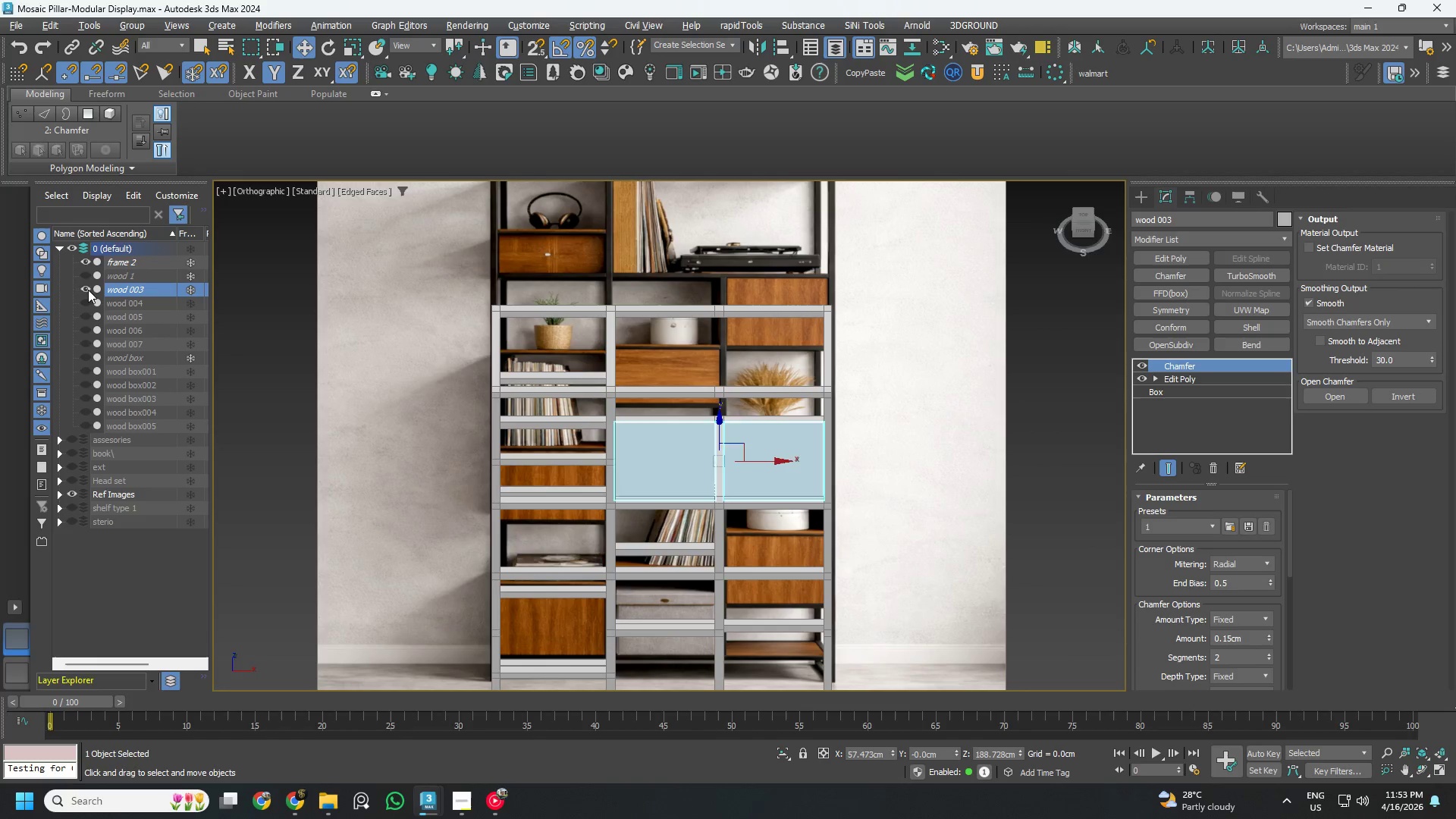 
left_click([87, 302])
 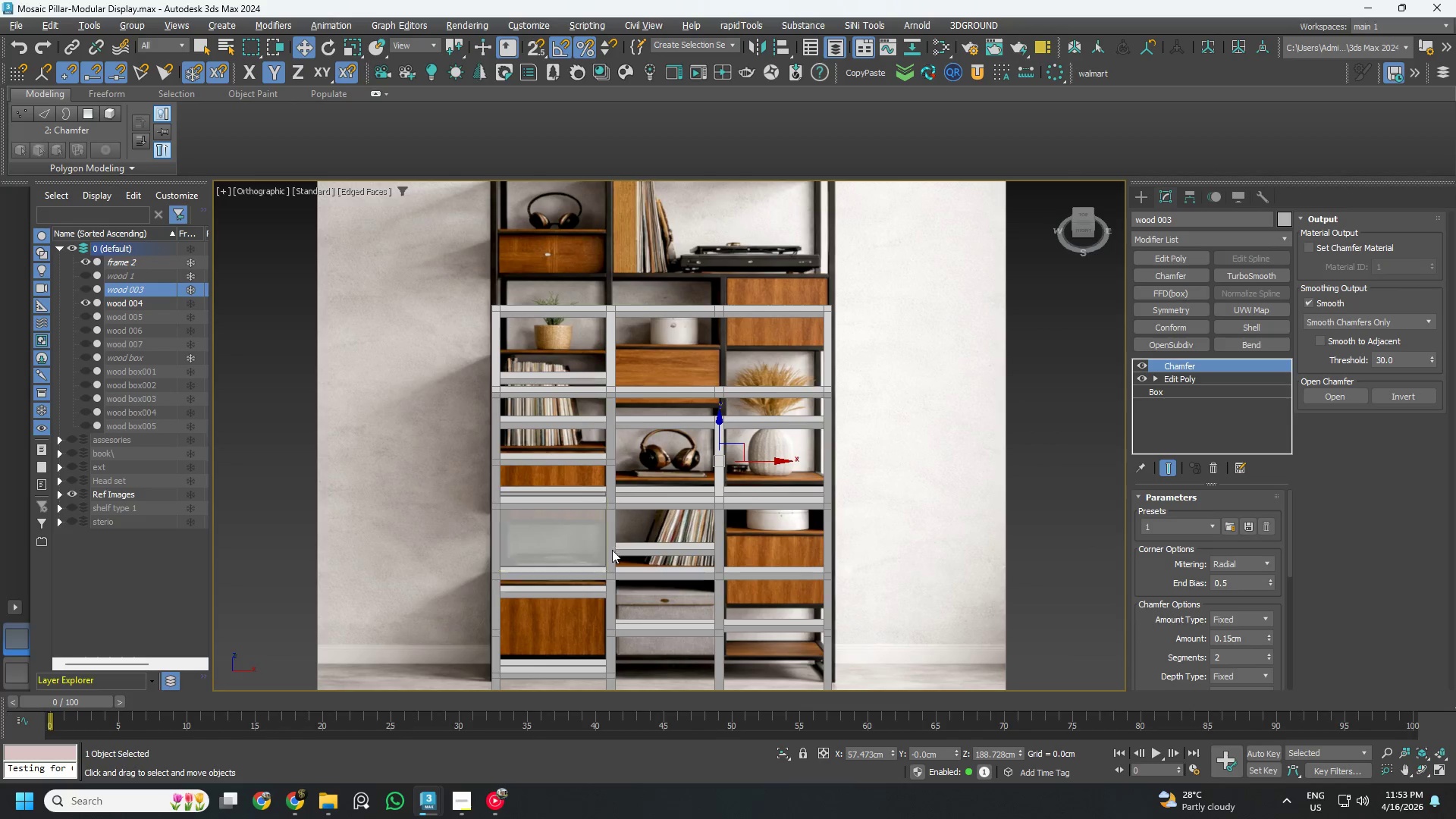 
left_click([567, 535])
 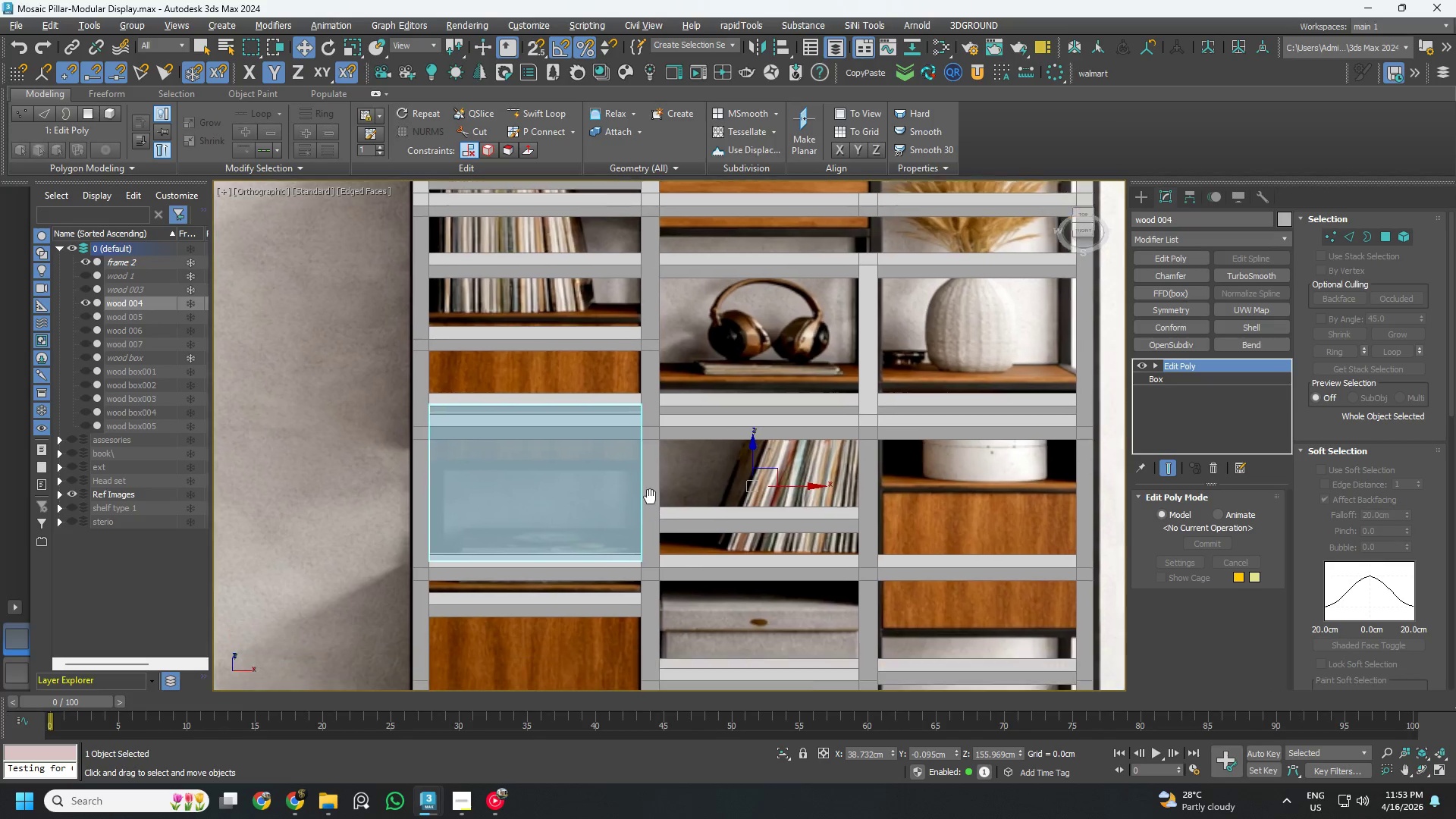 
scroll: coordinate [567, 544], scroll_direction: up, amount: 2.0
 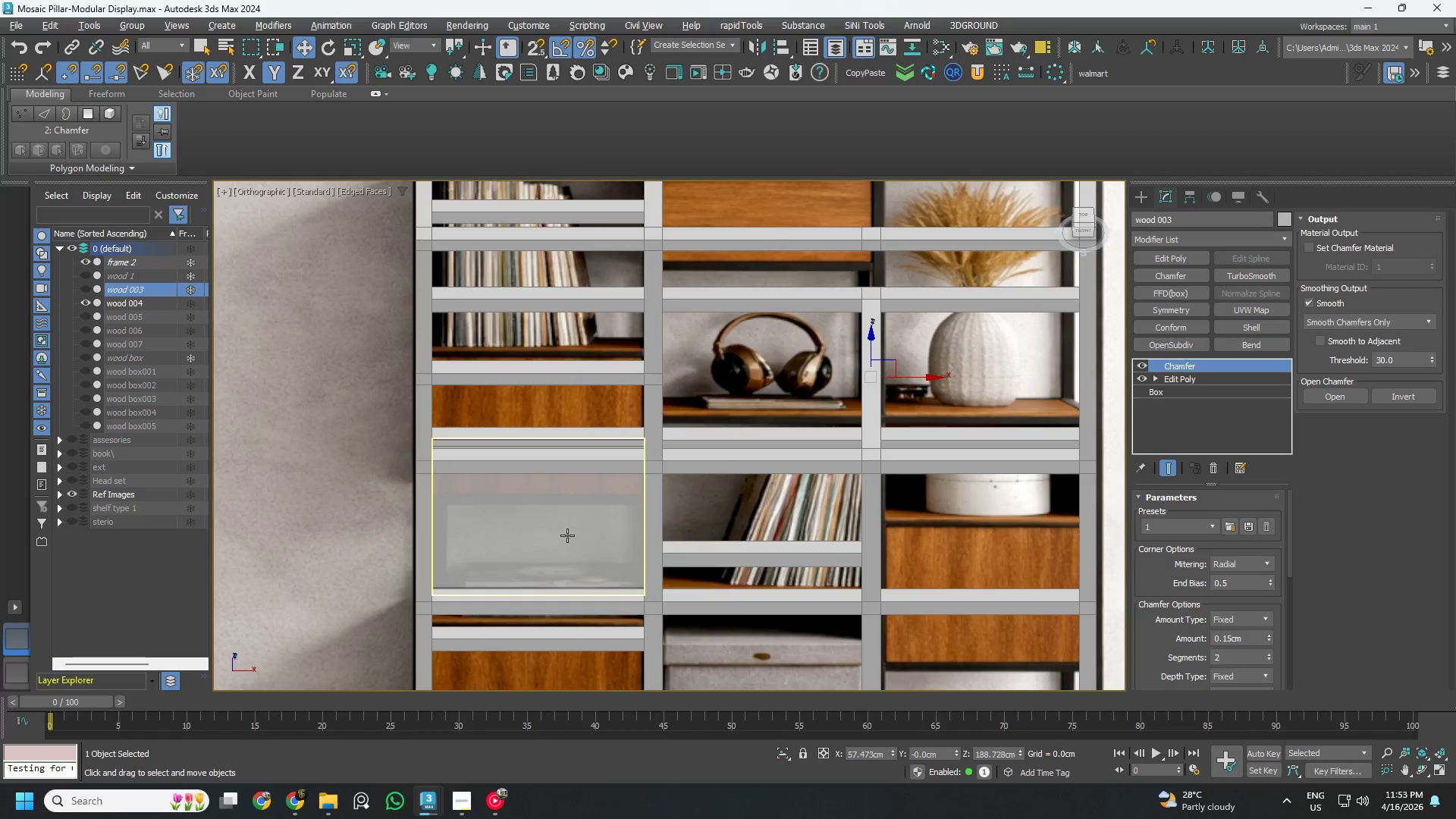 
hold_key(key=AltLeft, duration=0.48)
 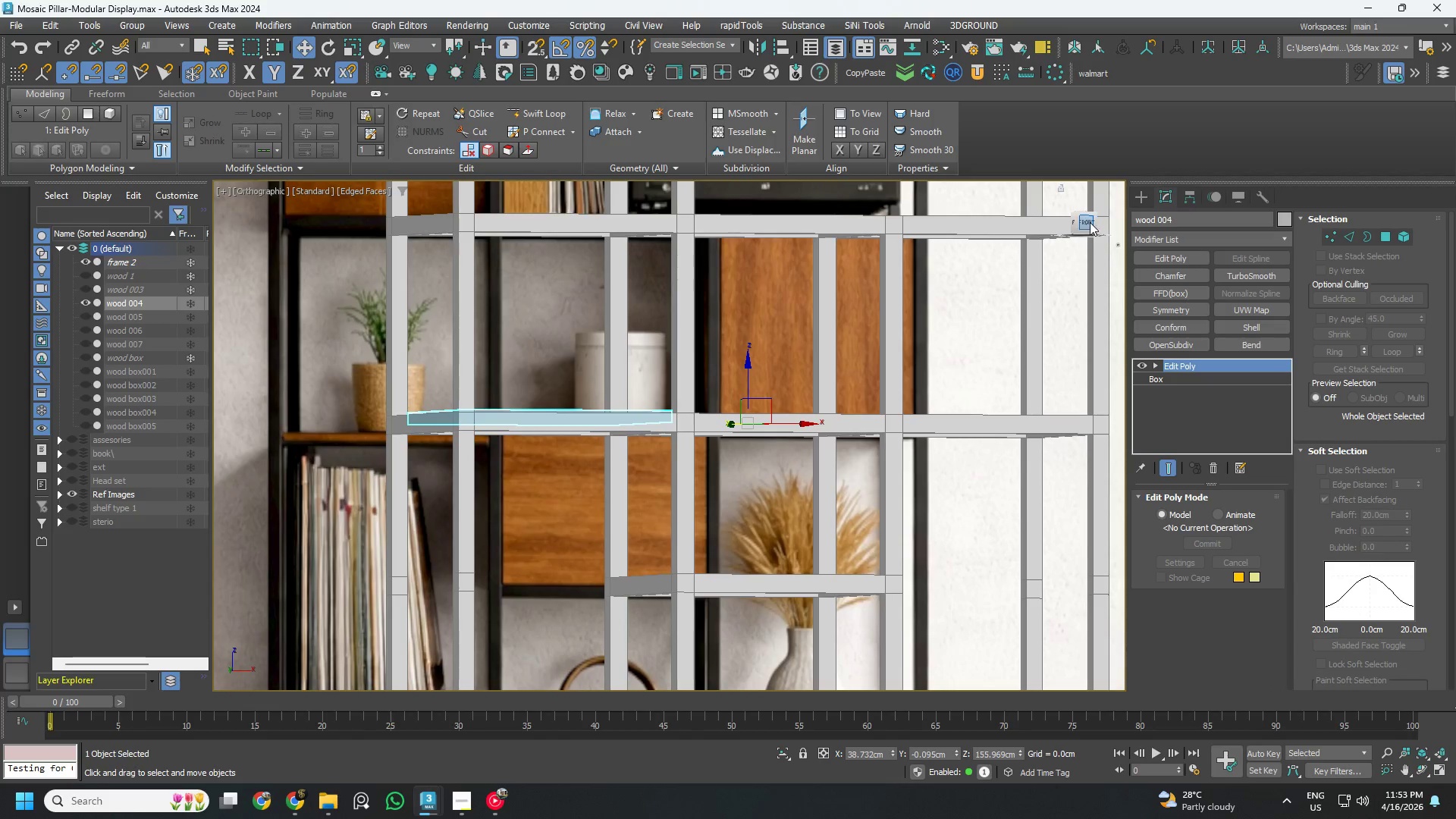 
left_click([1087, 223])
 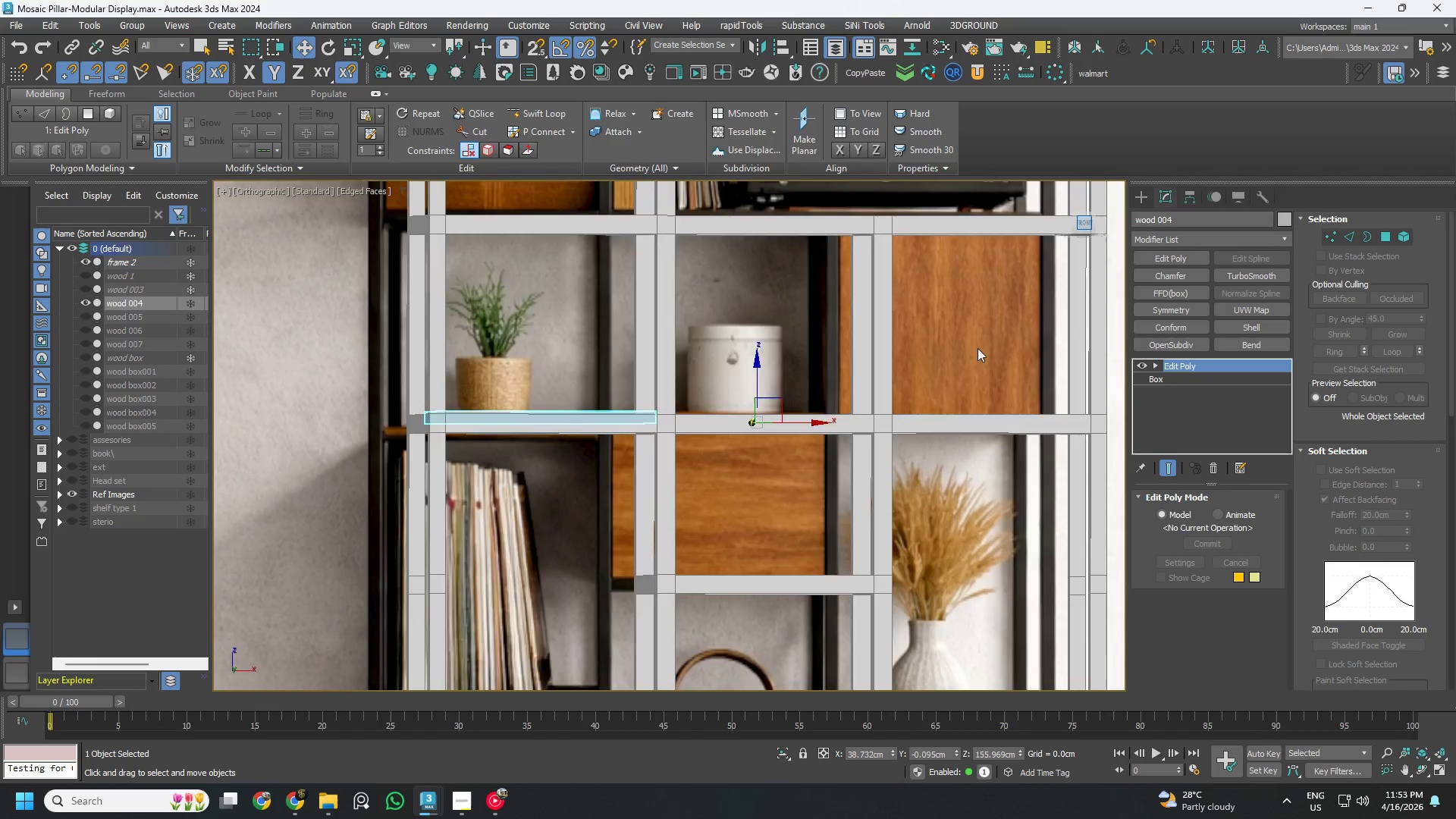 
key(1)
 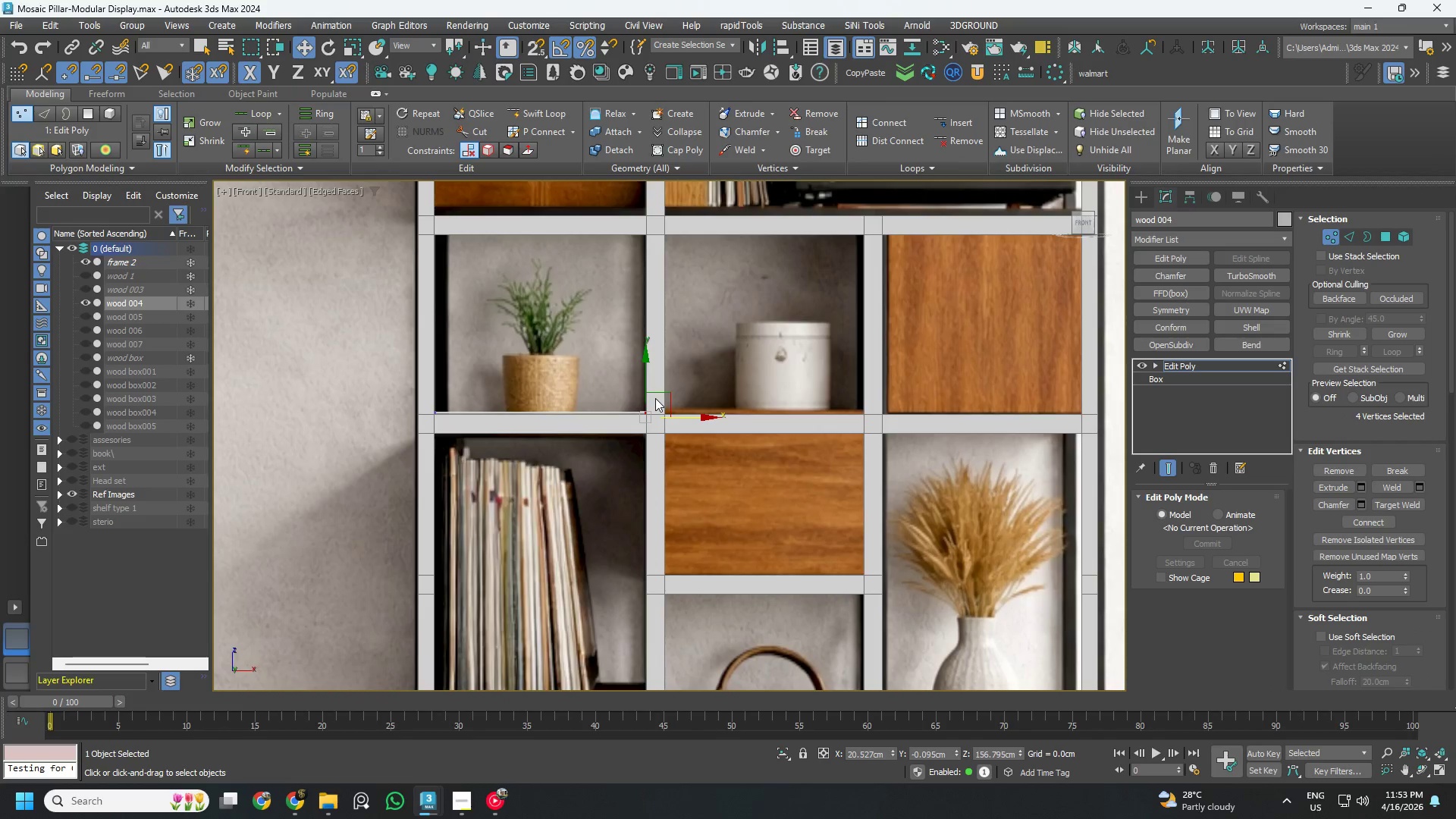 
left_click_drag(start_coordinate=[758, 345], to_coordinate=[620, 525])
 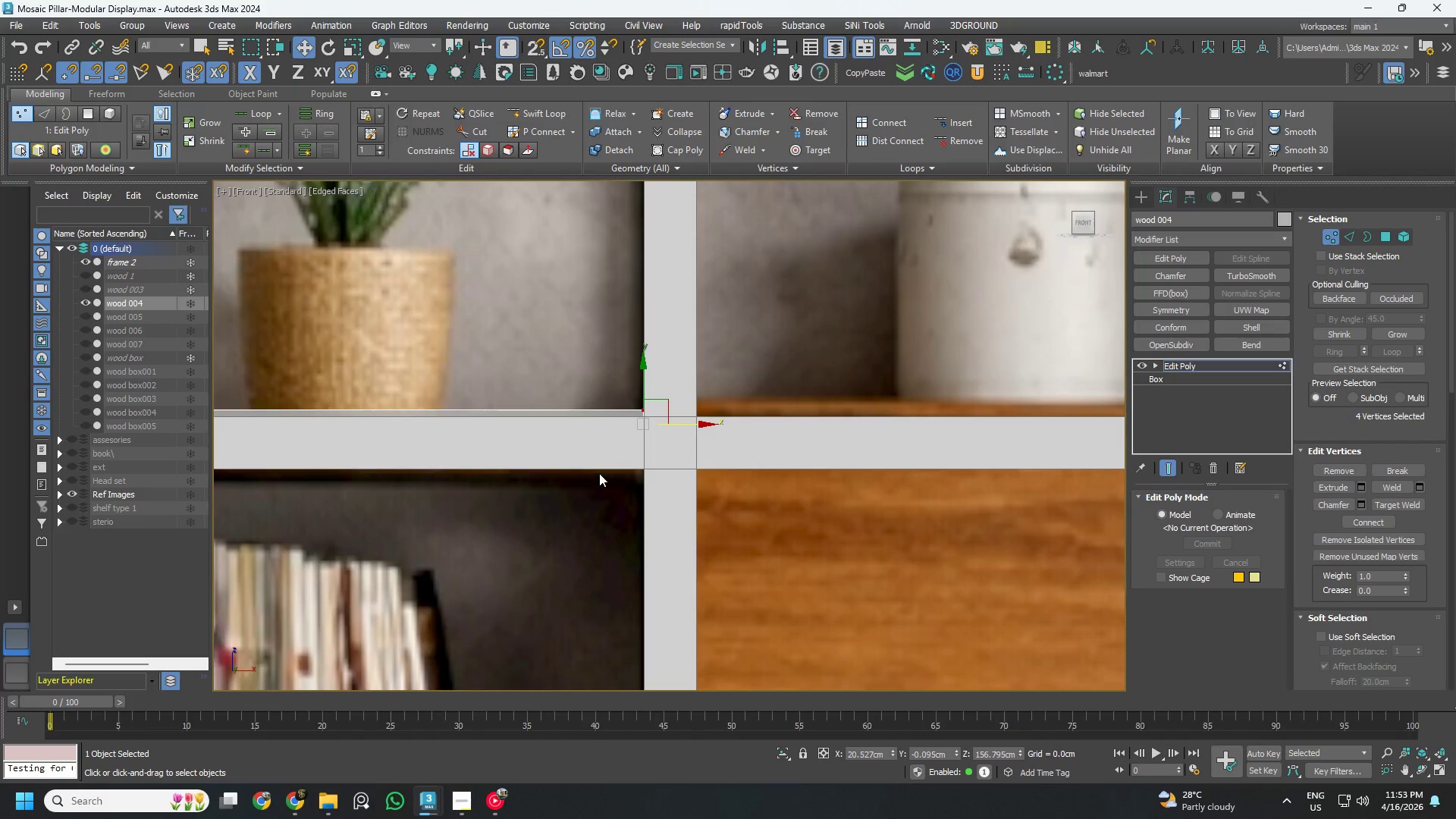 
scroll: coordinate [598, 466], scroll_direction: up, amount: 5.0
 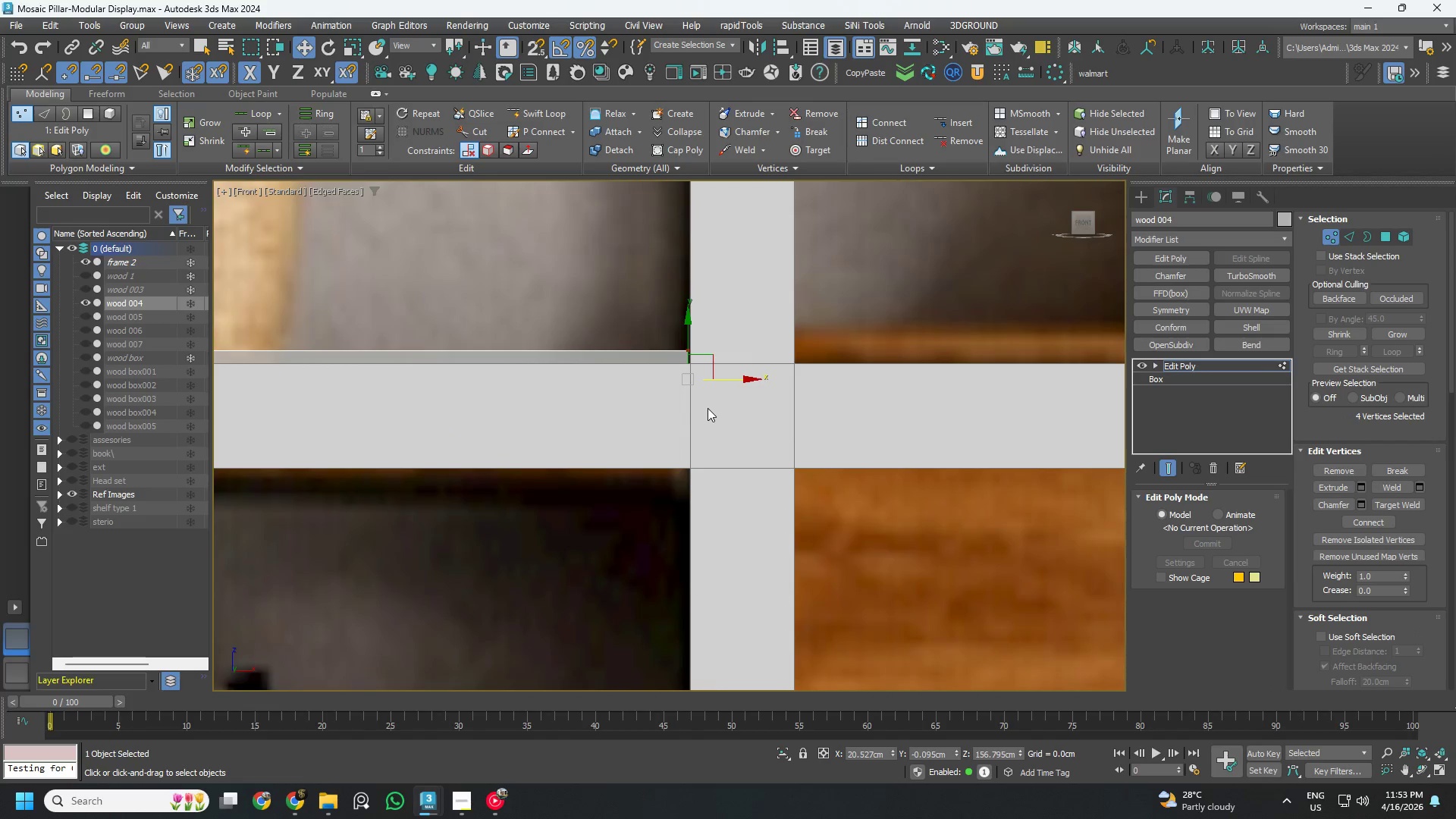 
key(F3)
 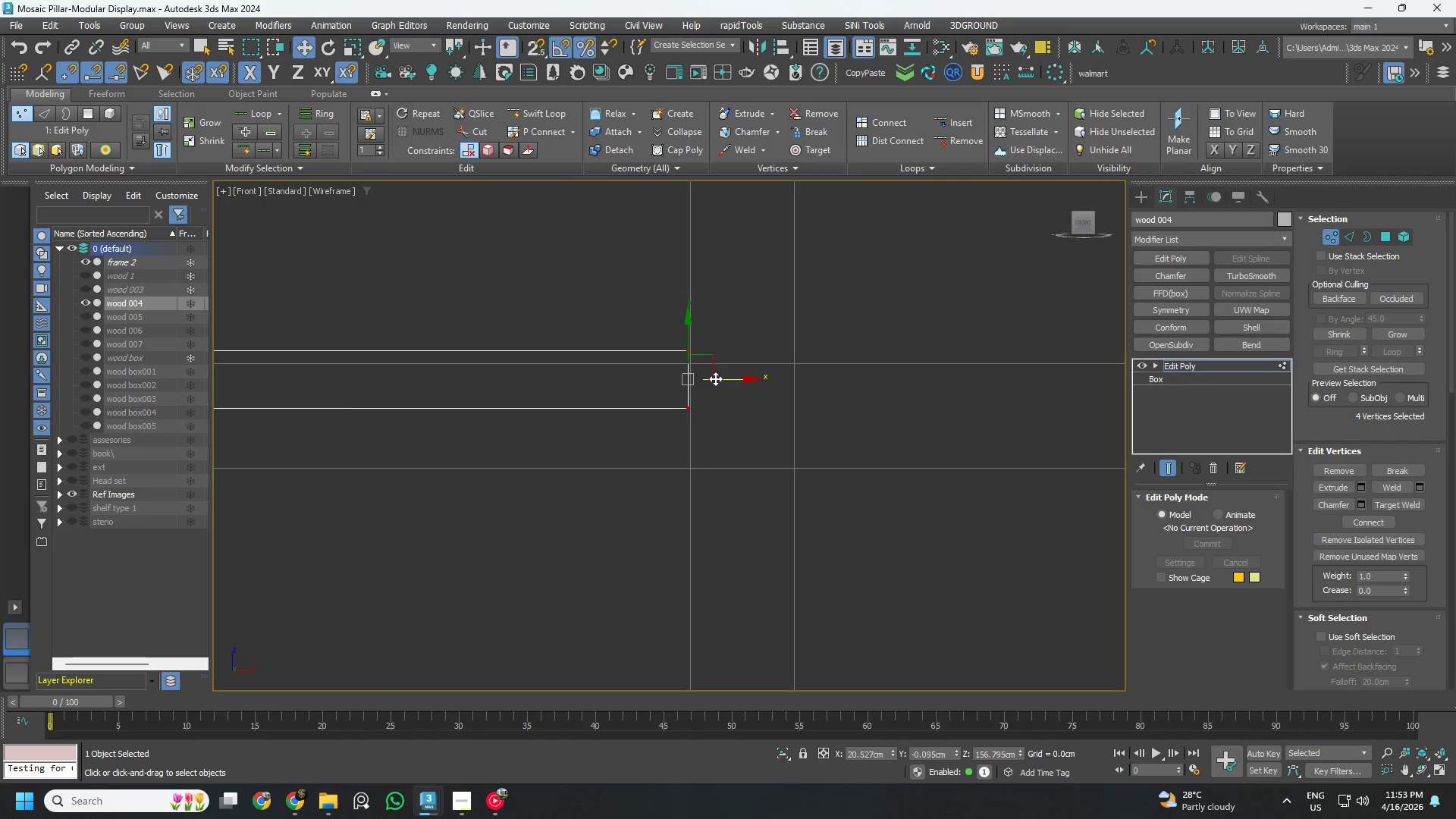 
key(S)
 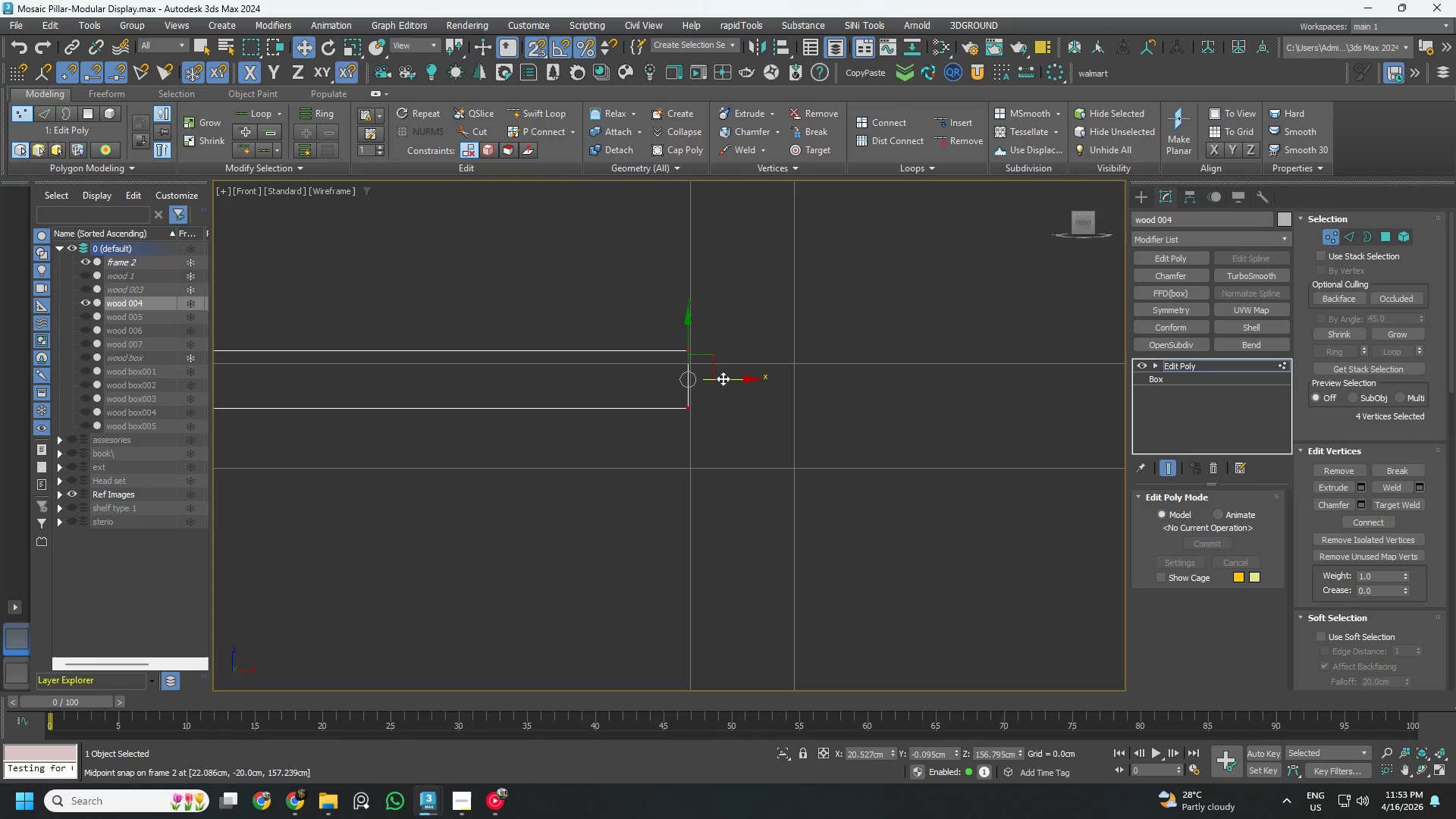 
left_click_drag(start_coordinate=[723, 378], to_coordinate=[677, 388])
 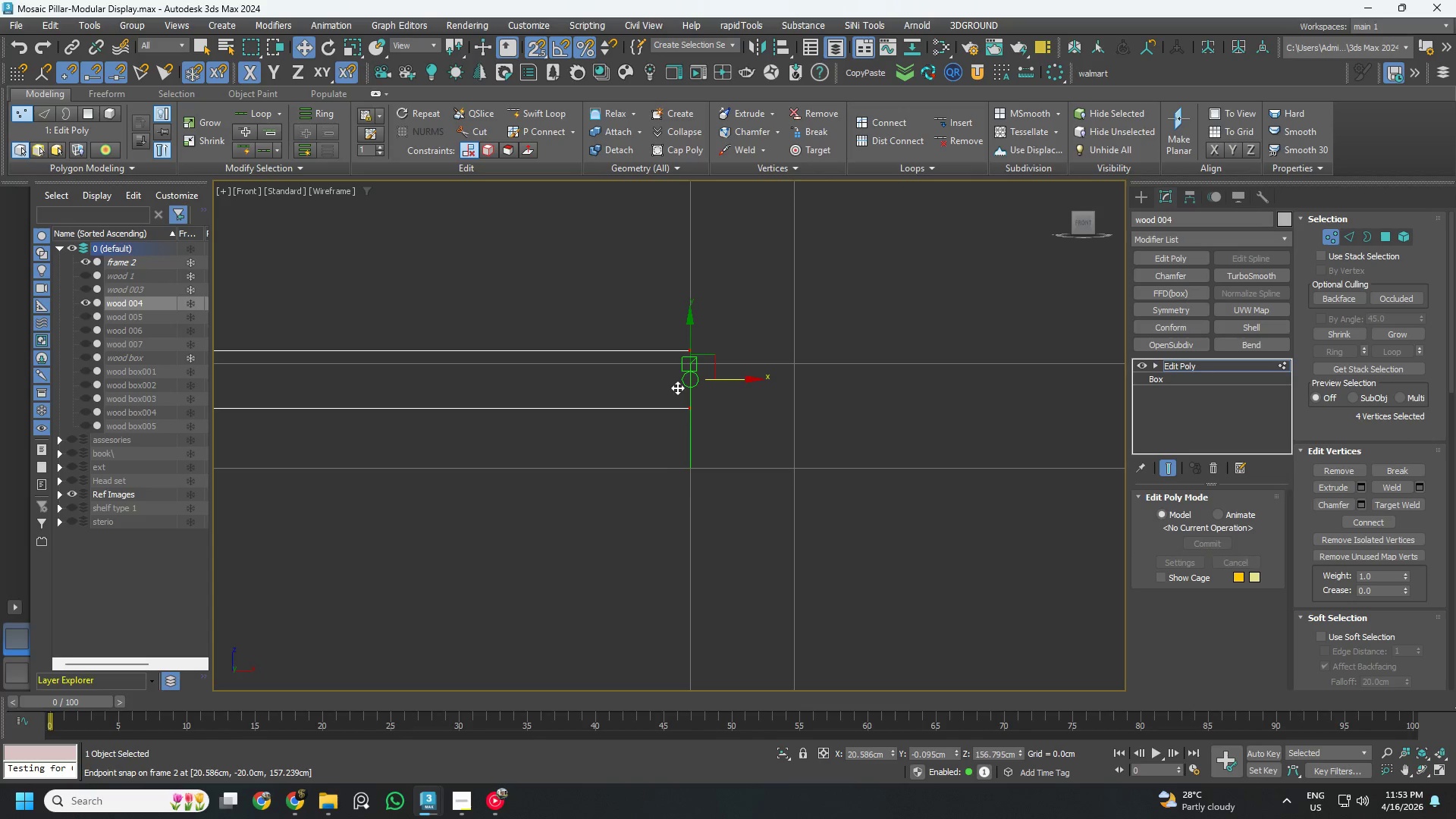 
scroll: coordinate [716, 407], scroll_direction: down, amount: 5.0
 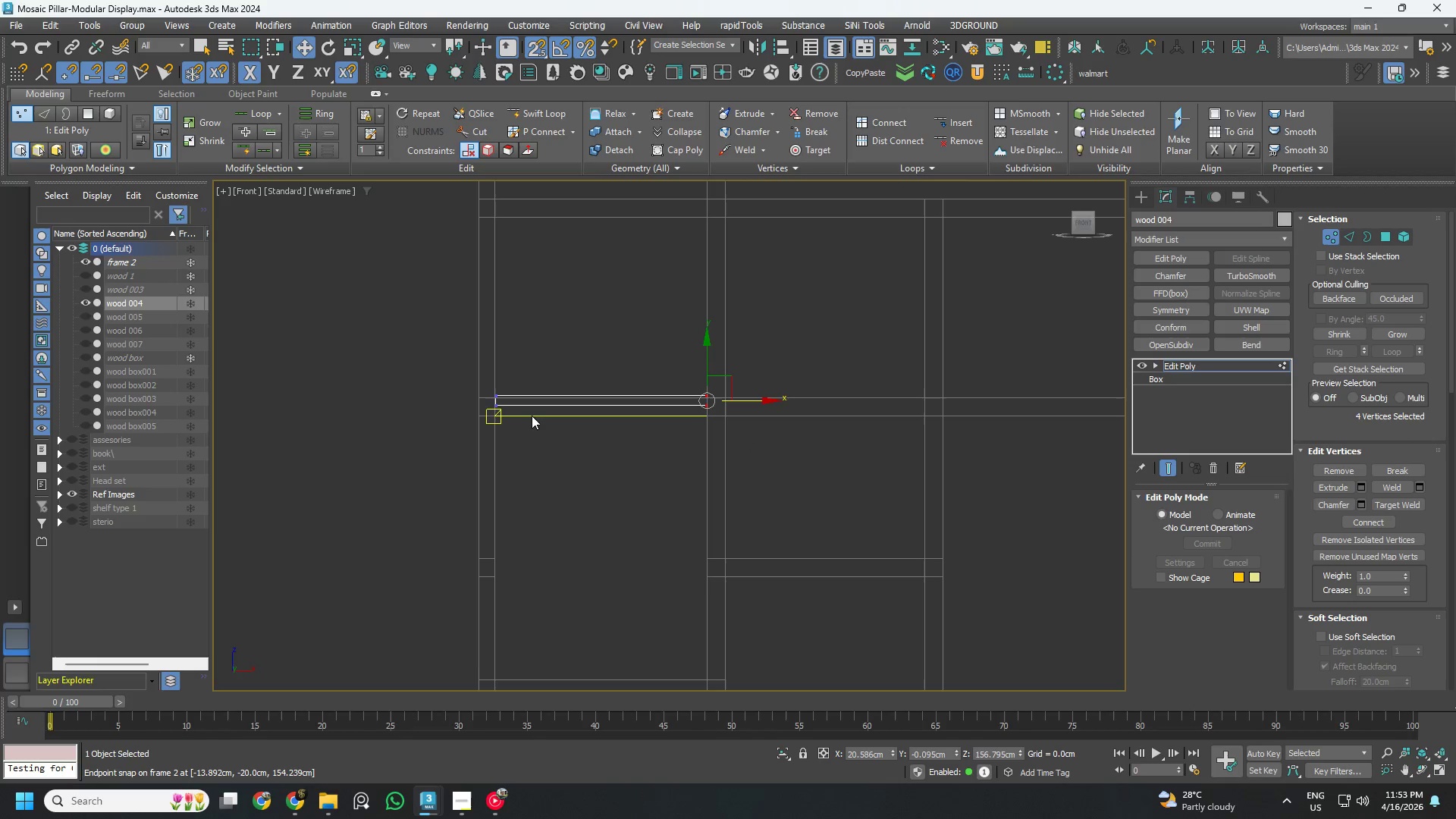 
left_click_drag(start_coordinate=[543, 437], to_coordinate=[425, 351])
 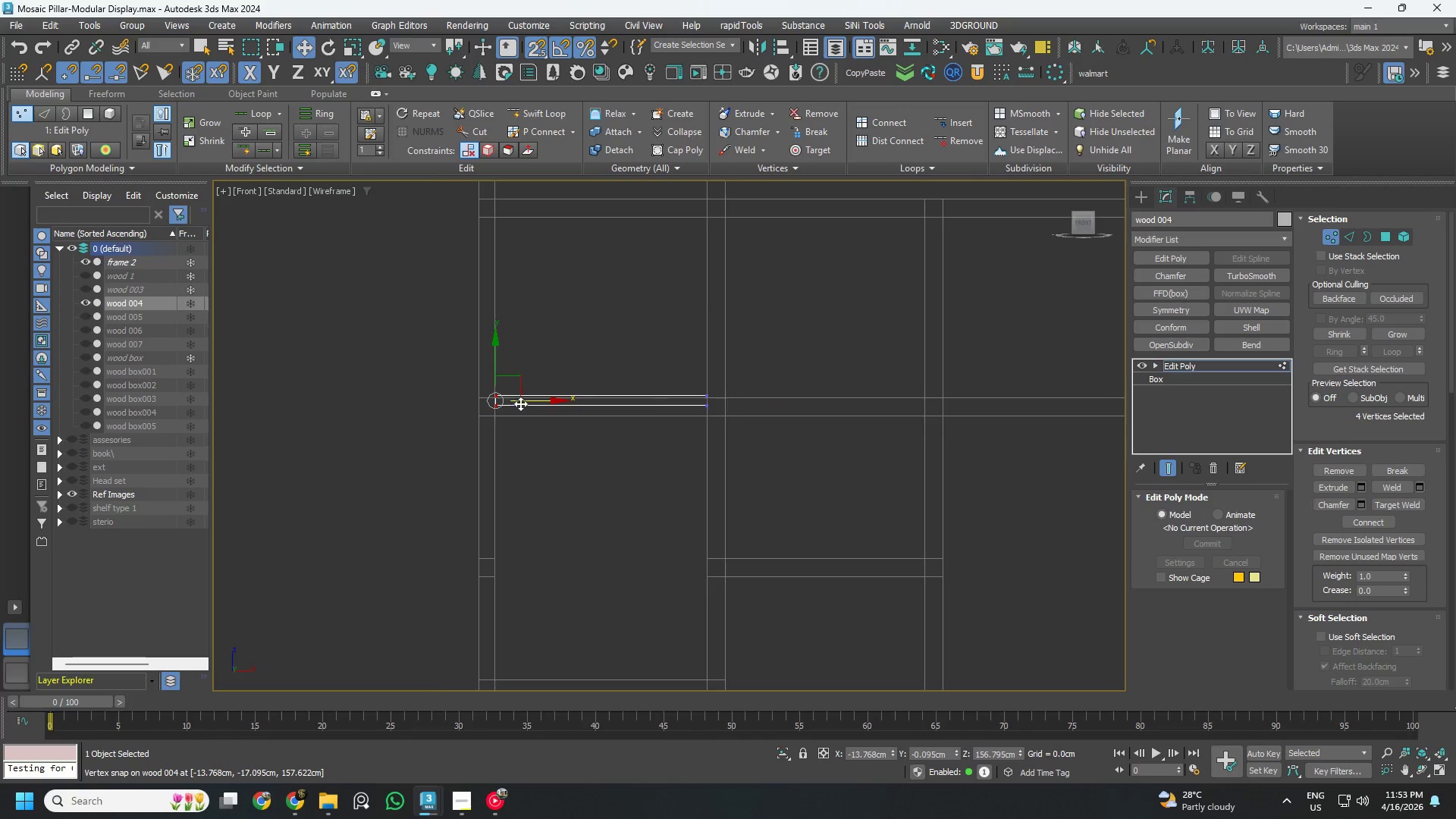 
scroll: coordinate [521, 404], scroll_direction: up, amount: 4.0
 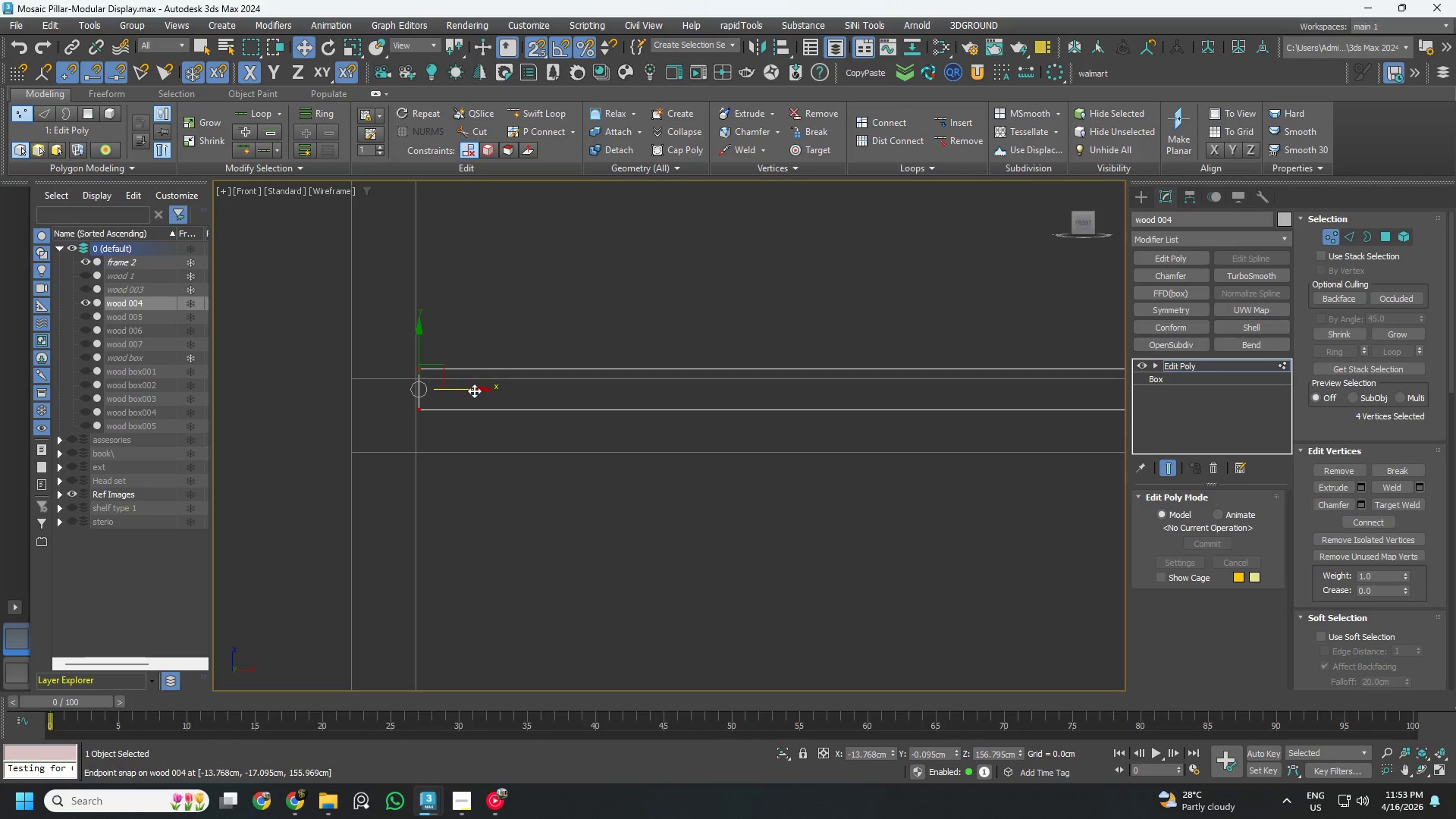 
left_click_drag(start_coordinate=[474, 391], to_coordinate=[430, 419])
 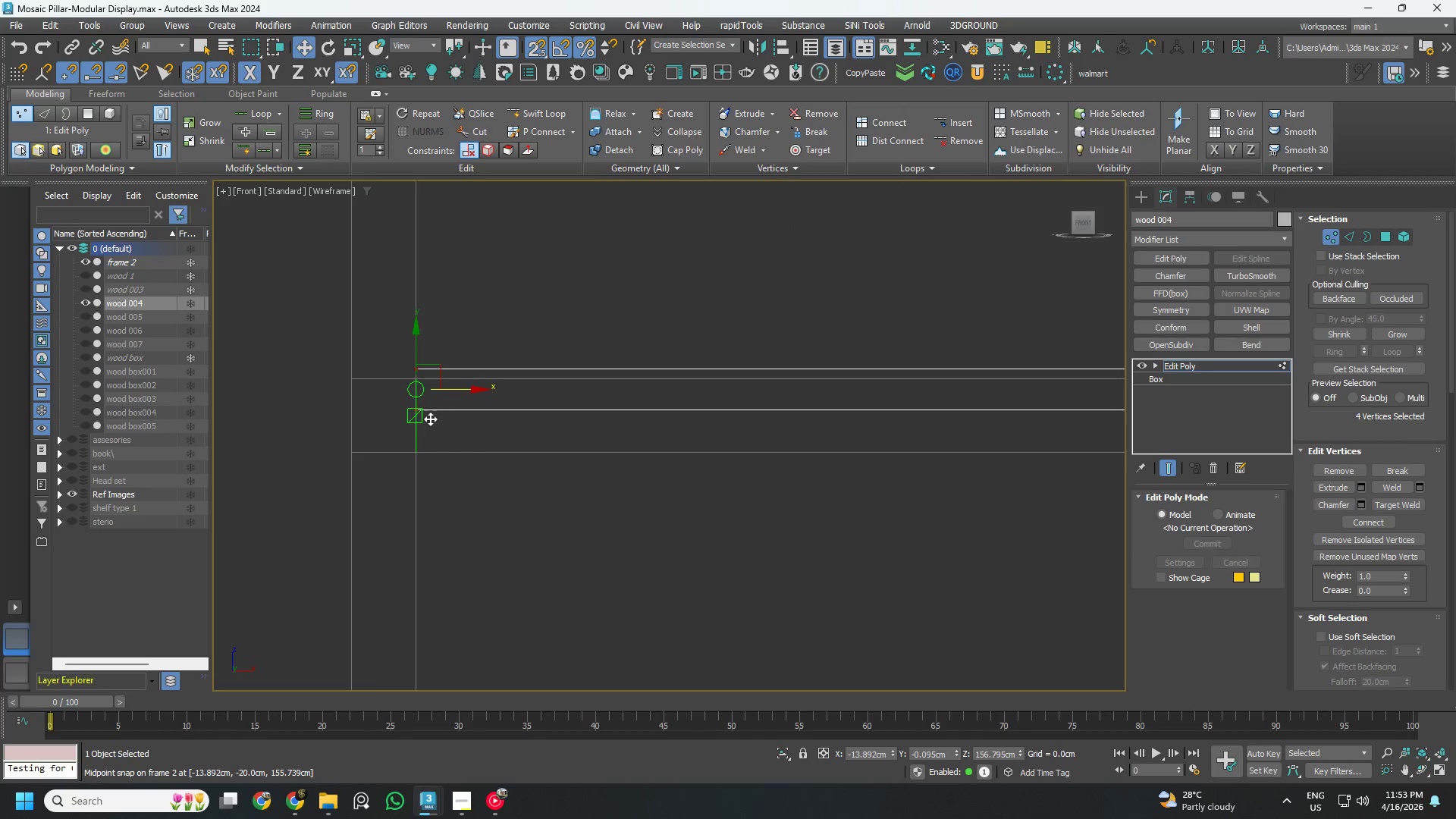 
hold_key(key=AltLeft, duration=0.64)
 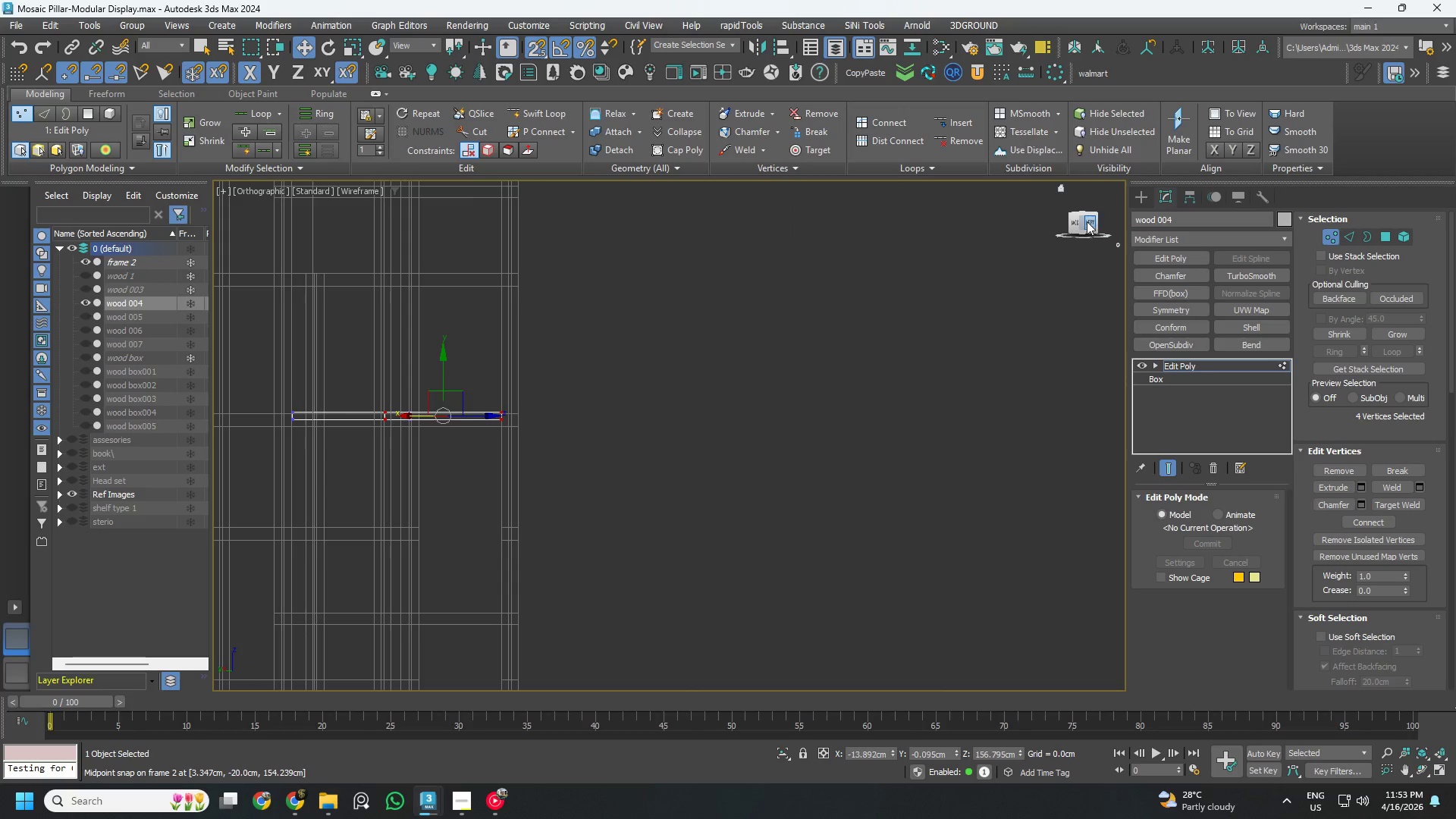 
scroll: coordinate [465, 424], scroll_direction: down, amount: 5.0
 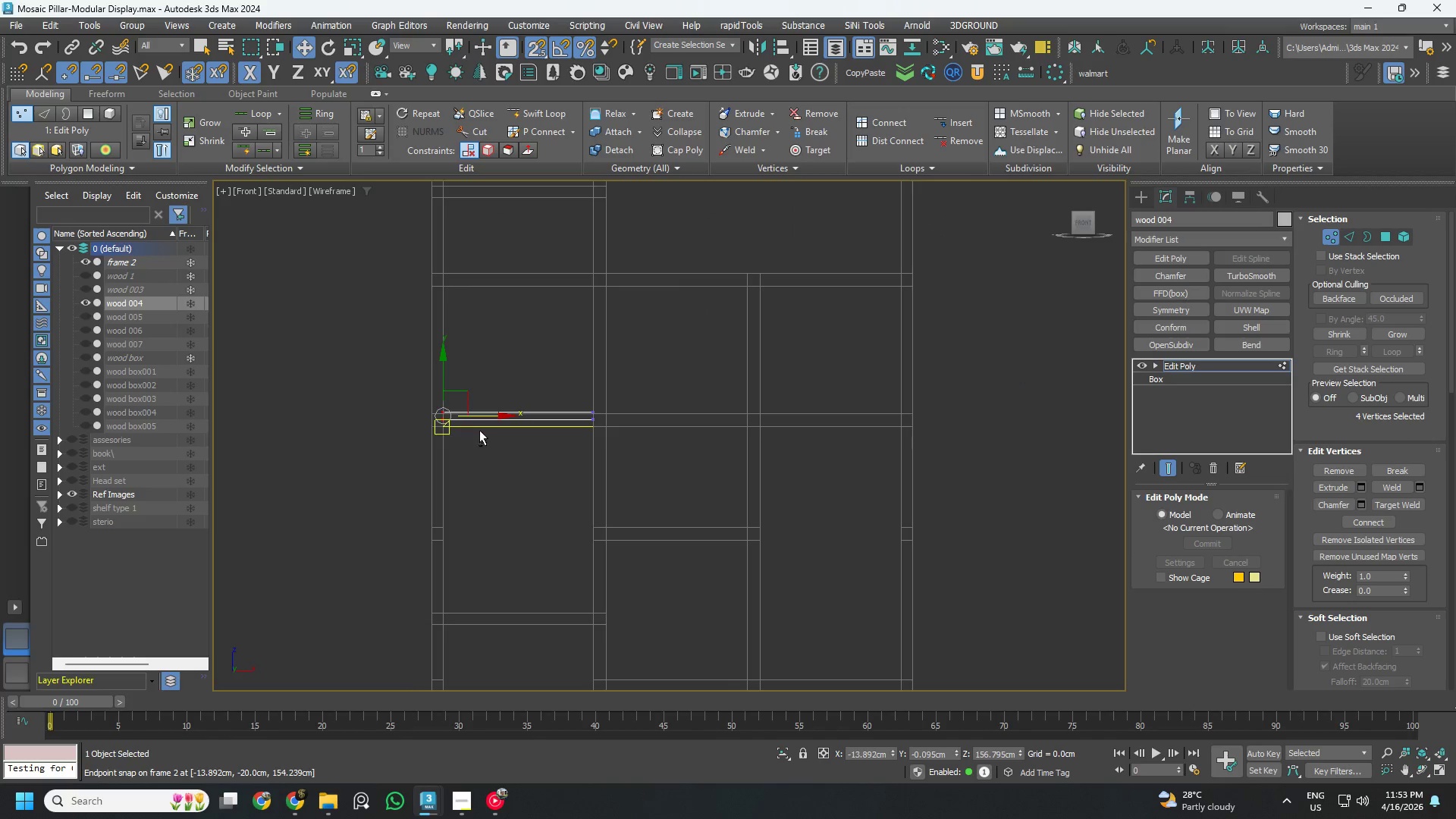 
left_click([1087, 221])
 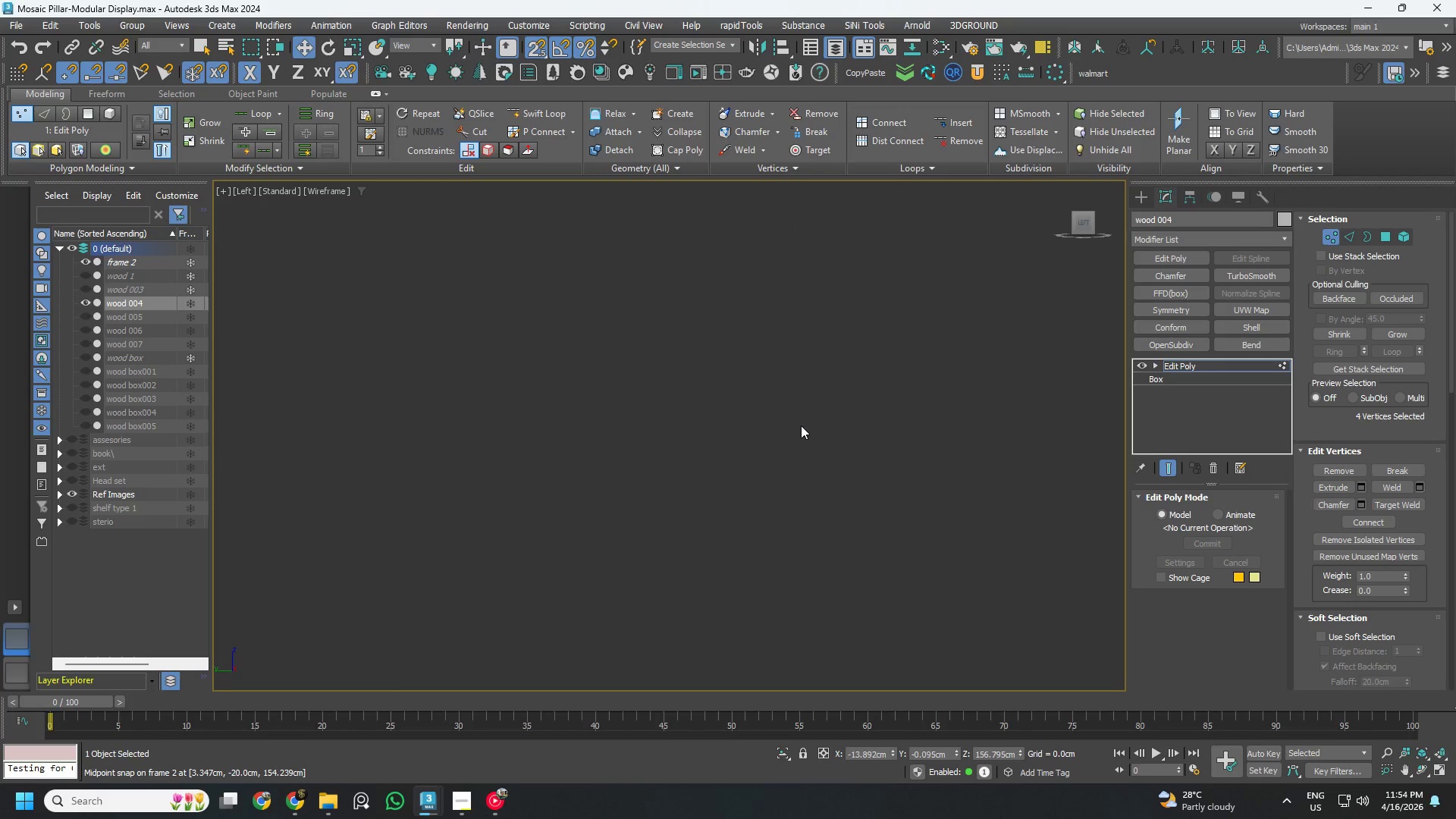 
key(Z)
 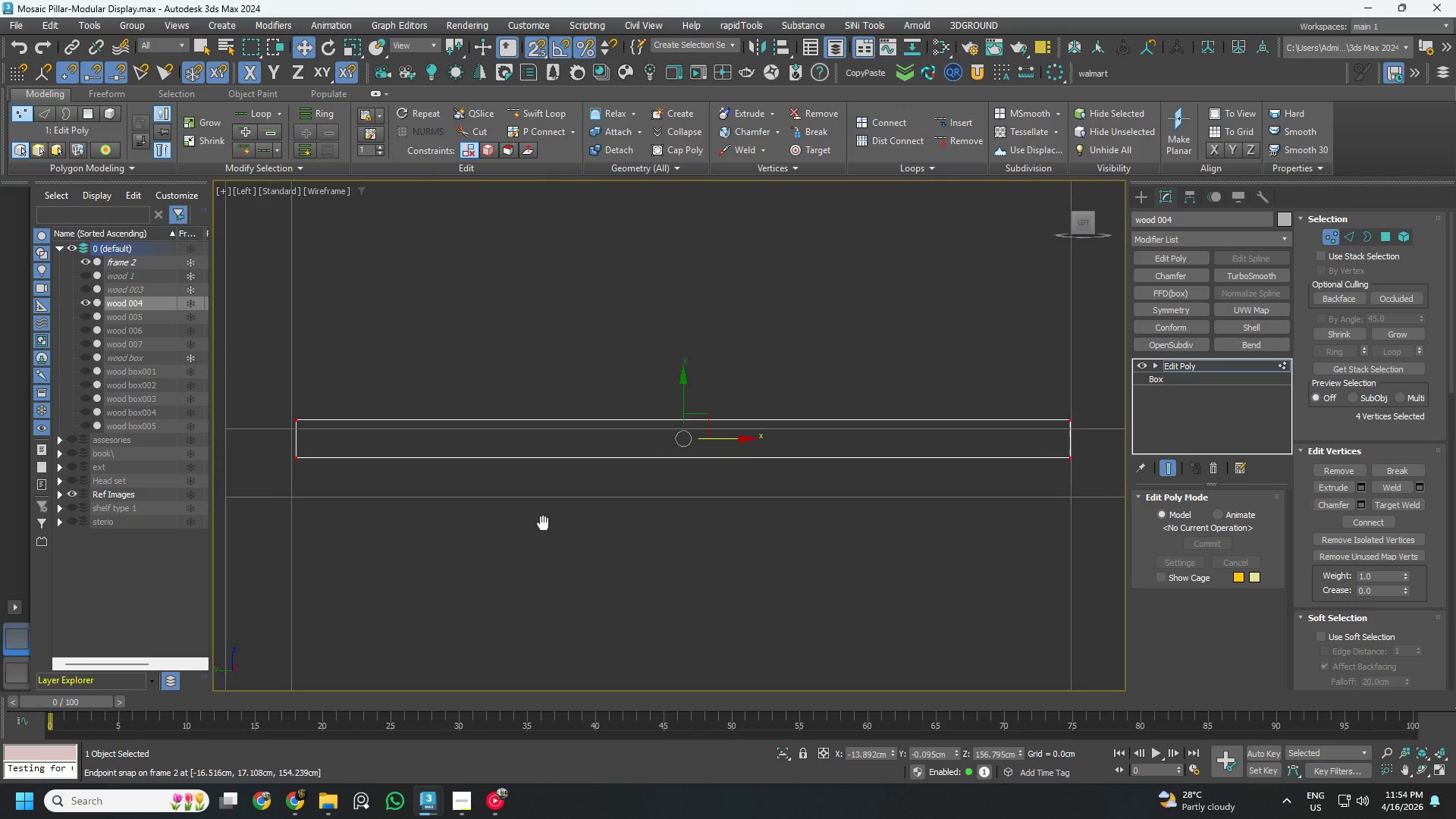 
left_click_drag(start_coordinate=[544, 557], to_coordinate=[340, 366])
 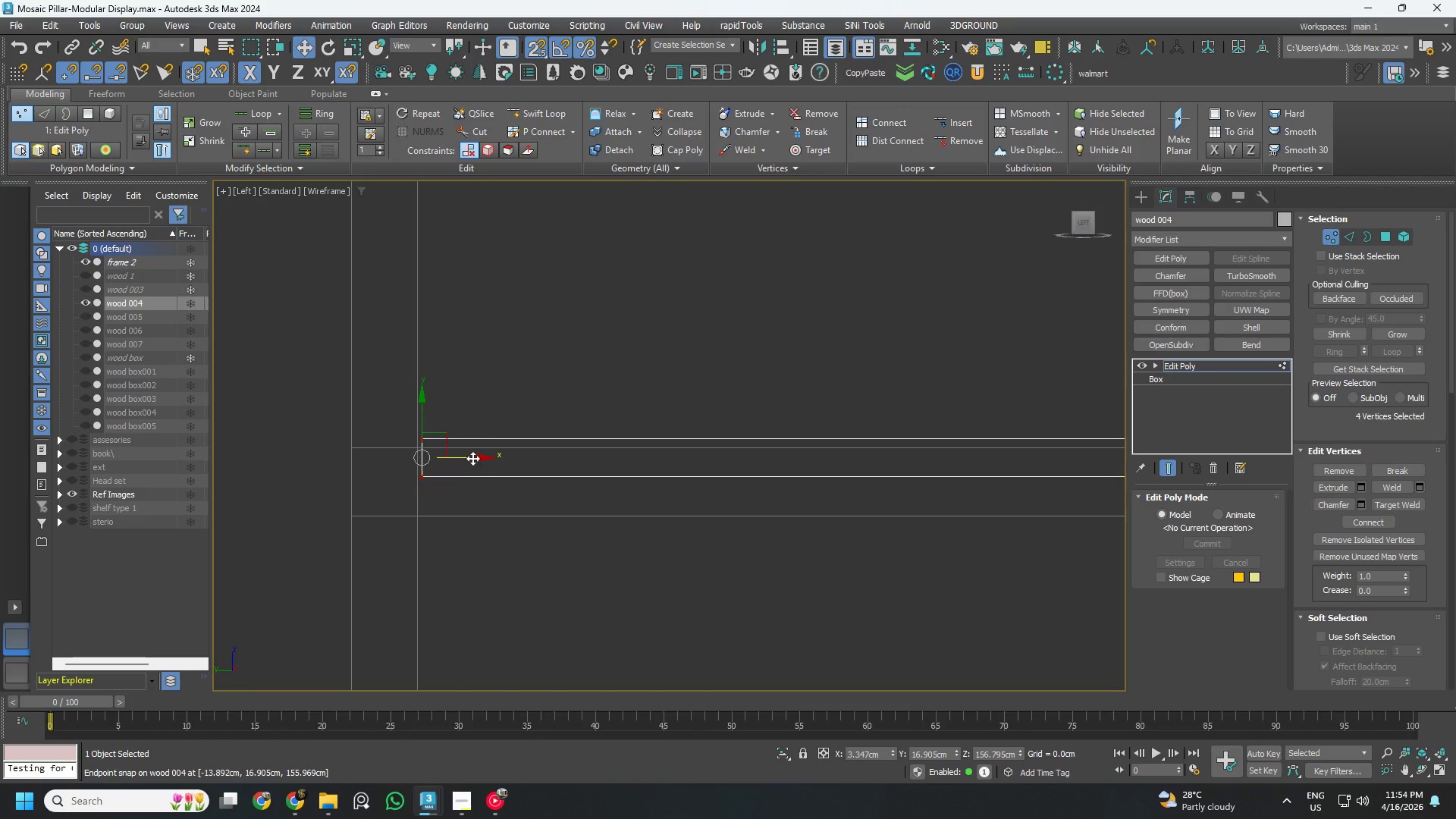 
left_click_drag(start_coordinate=[470, 458], to_coordinate=[431, 469])
 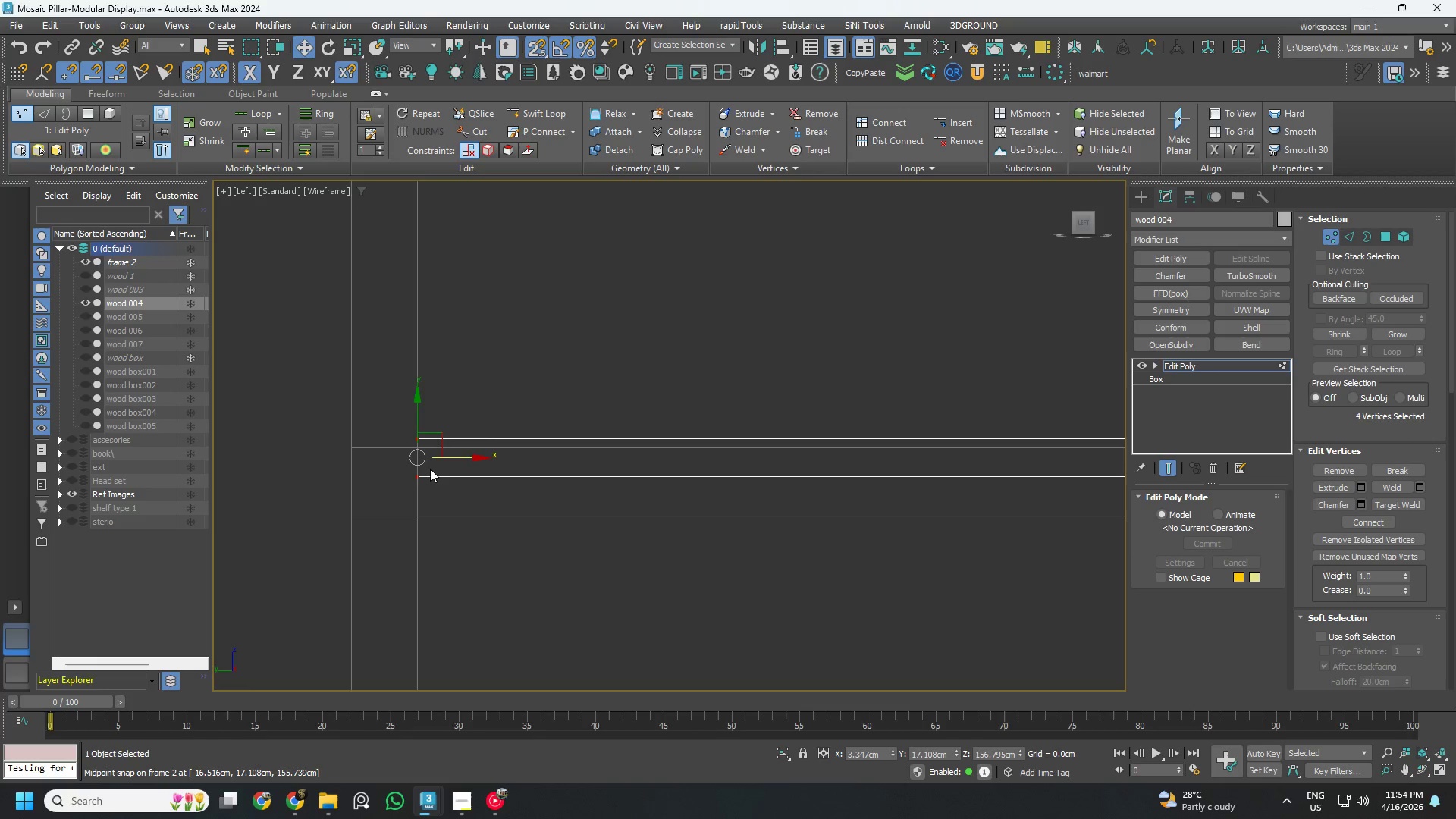 
scroll: coordinate [430, 469], scroll_direction: down, amount: 5.0
 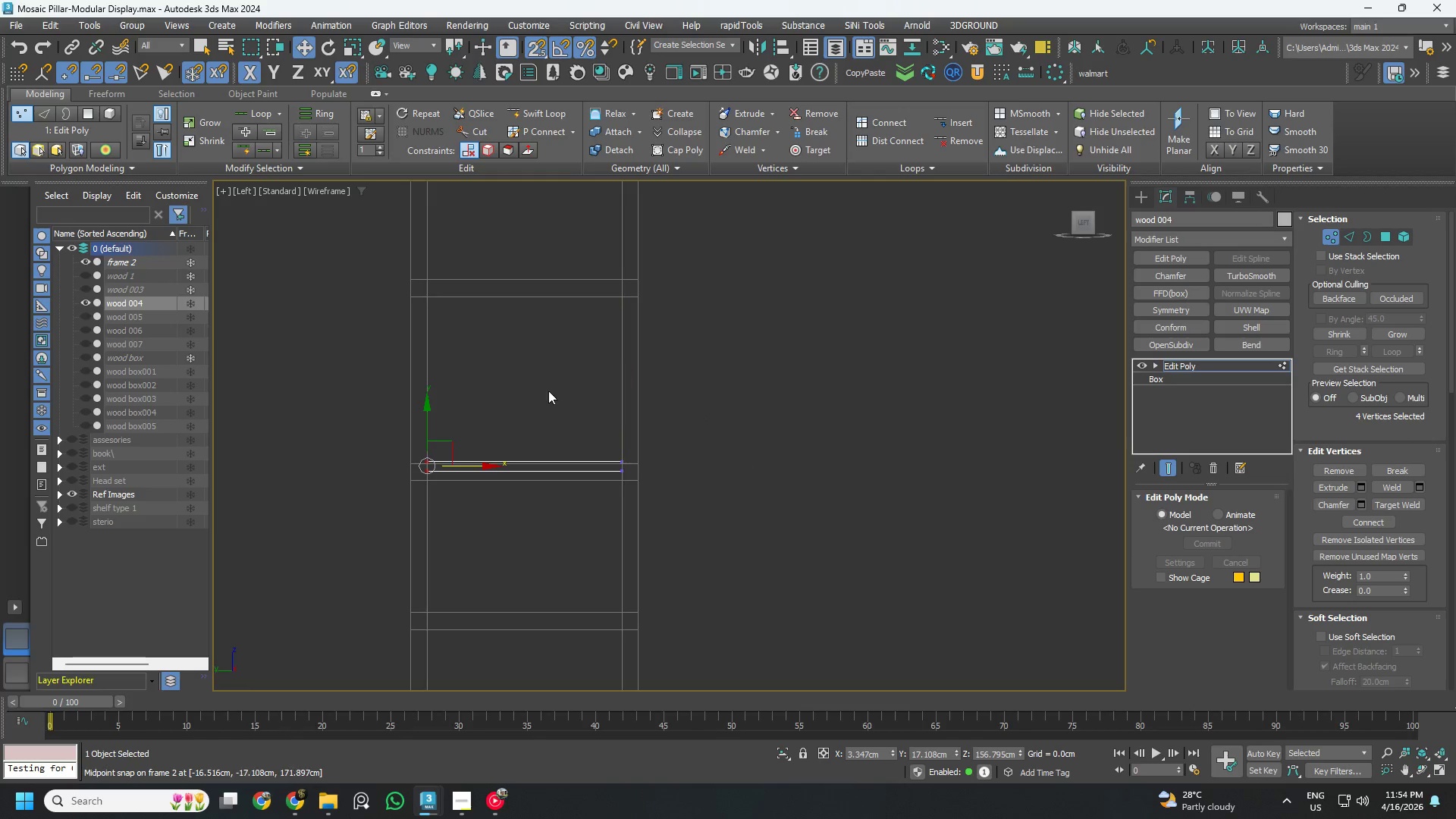 
left_click_drag(start_coordinate=[575, 410], to_coordinate=[703, 534])
 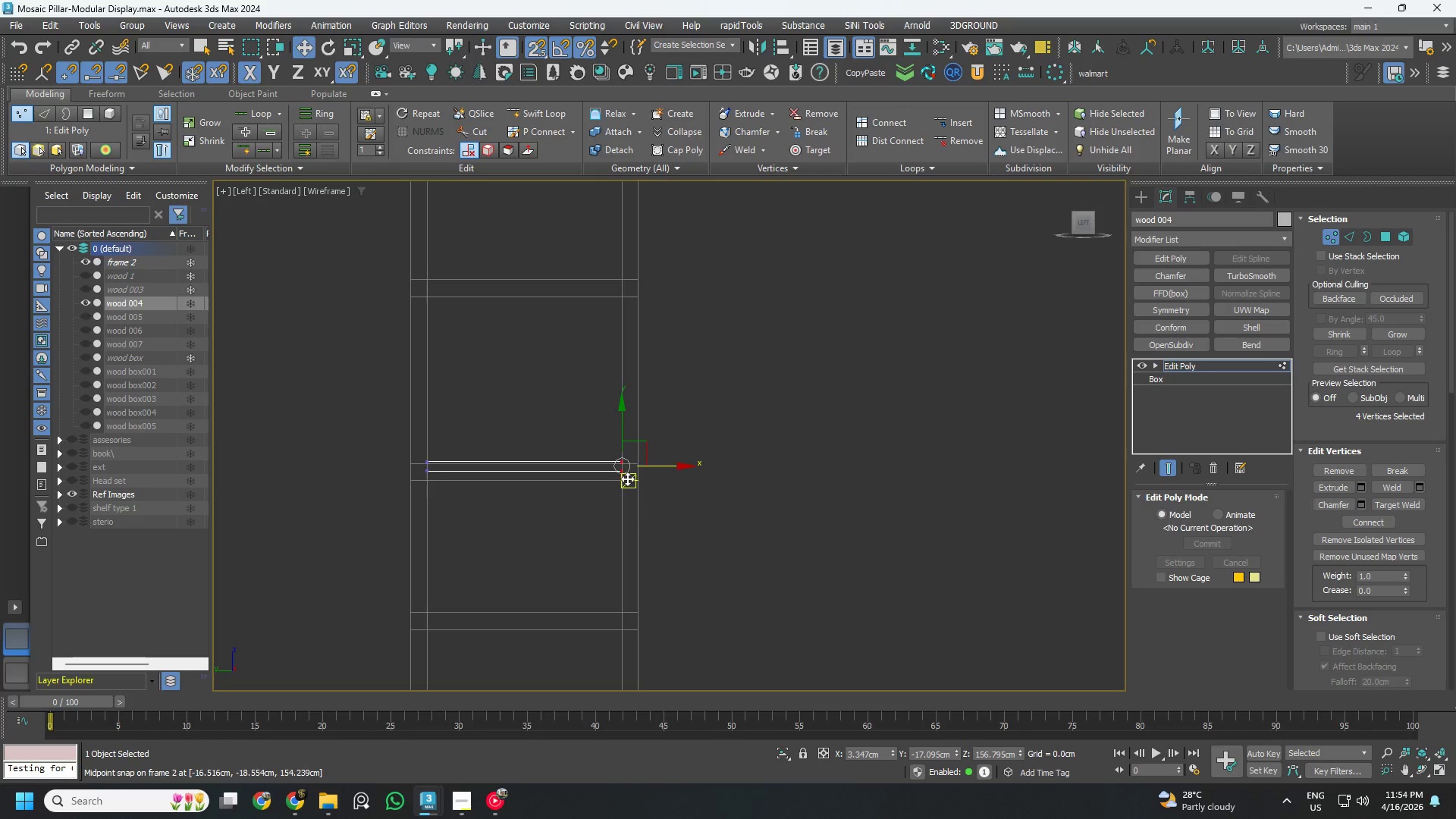 
scroll: coordinate [604, 445], scroll_direction: up, amount: 7.0
 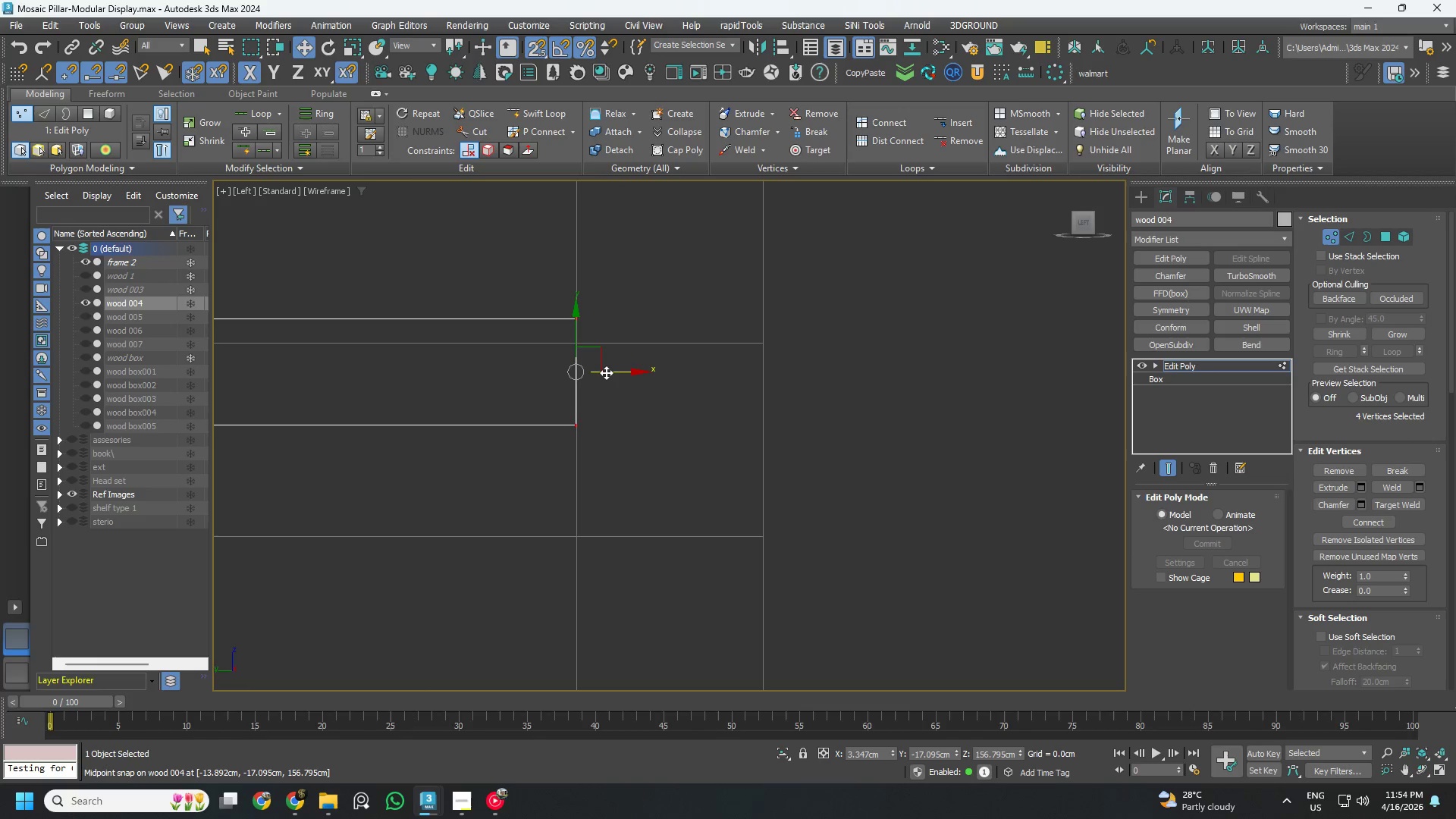 
left_click_drag(start_coordinate=[607, 371], to_coordinate=[558, 383])
 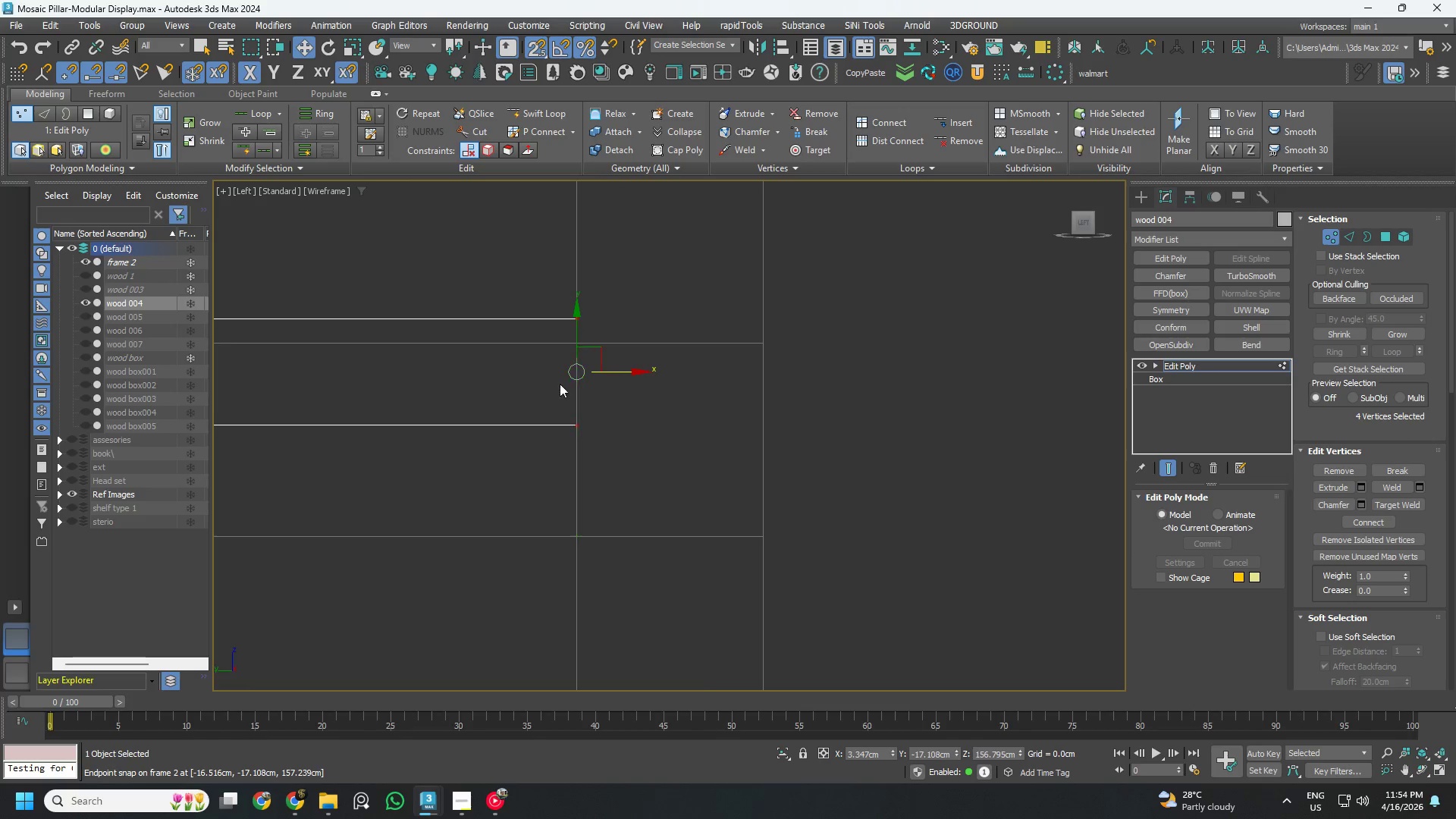 
key(S)
 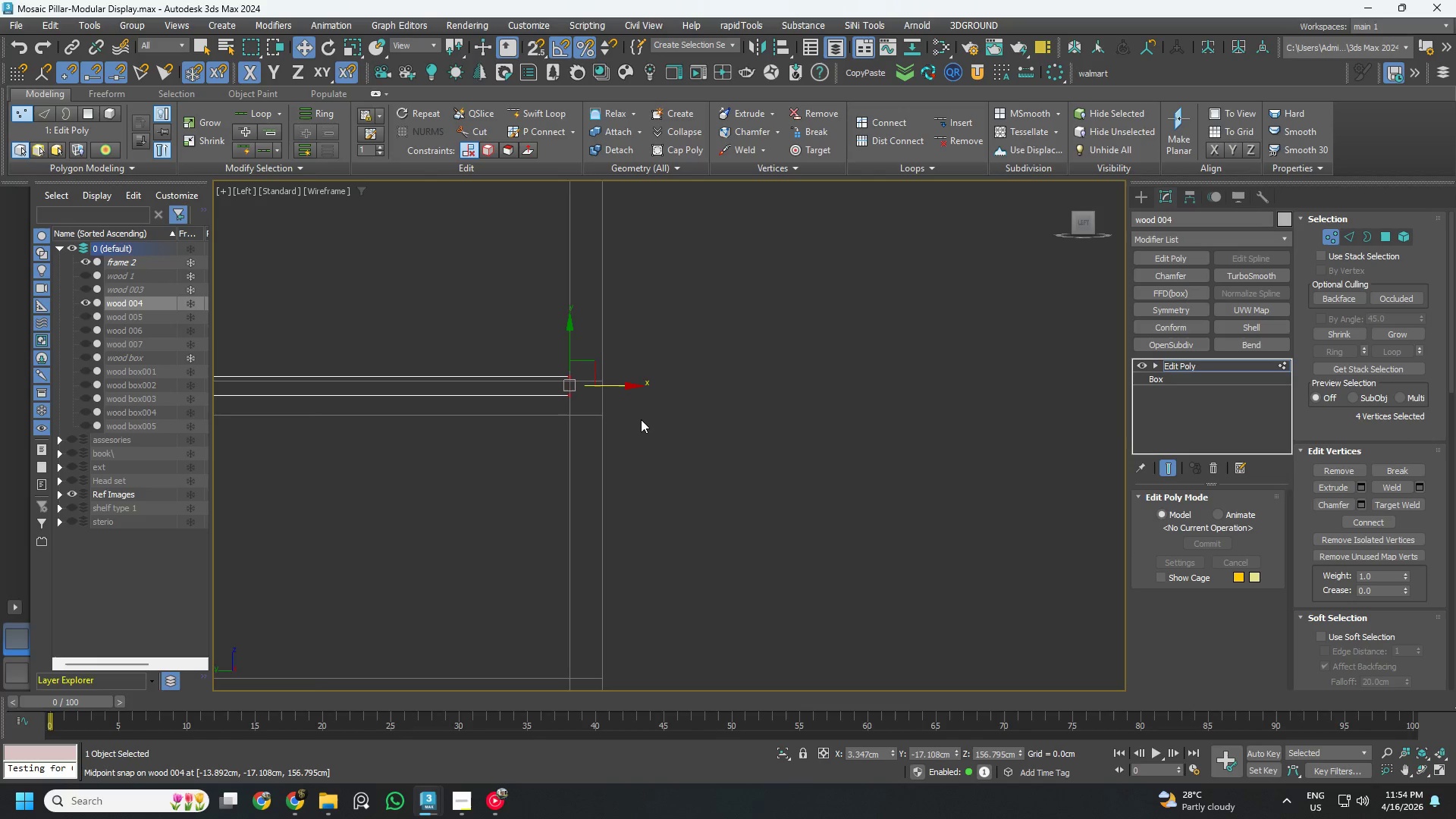 
scroll: coordinate [570, 390], scroll_direction: down, amount: 5.0
 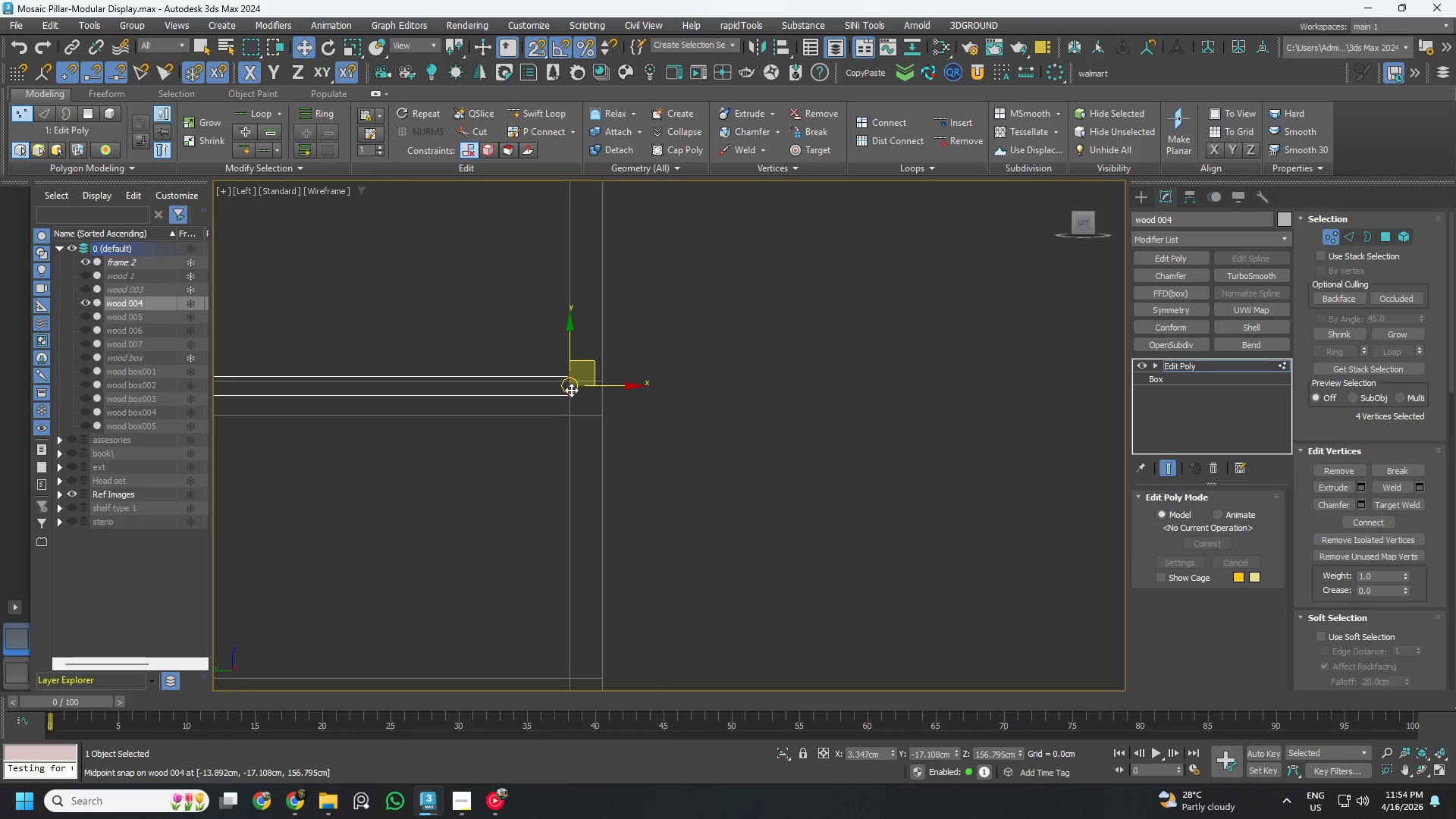 
scroll: coordinate [546, 413], scroll_direction: up, amount: 1.0
 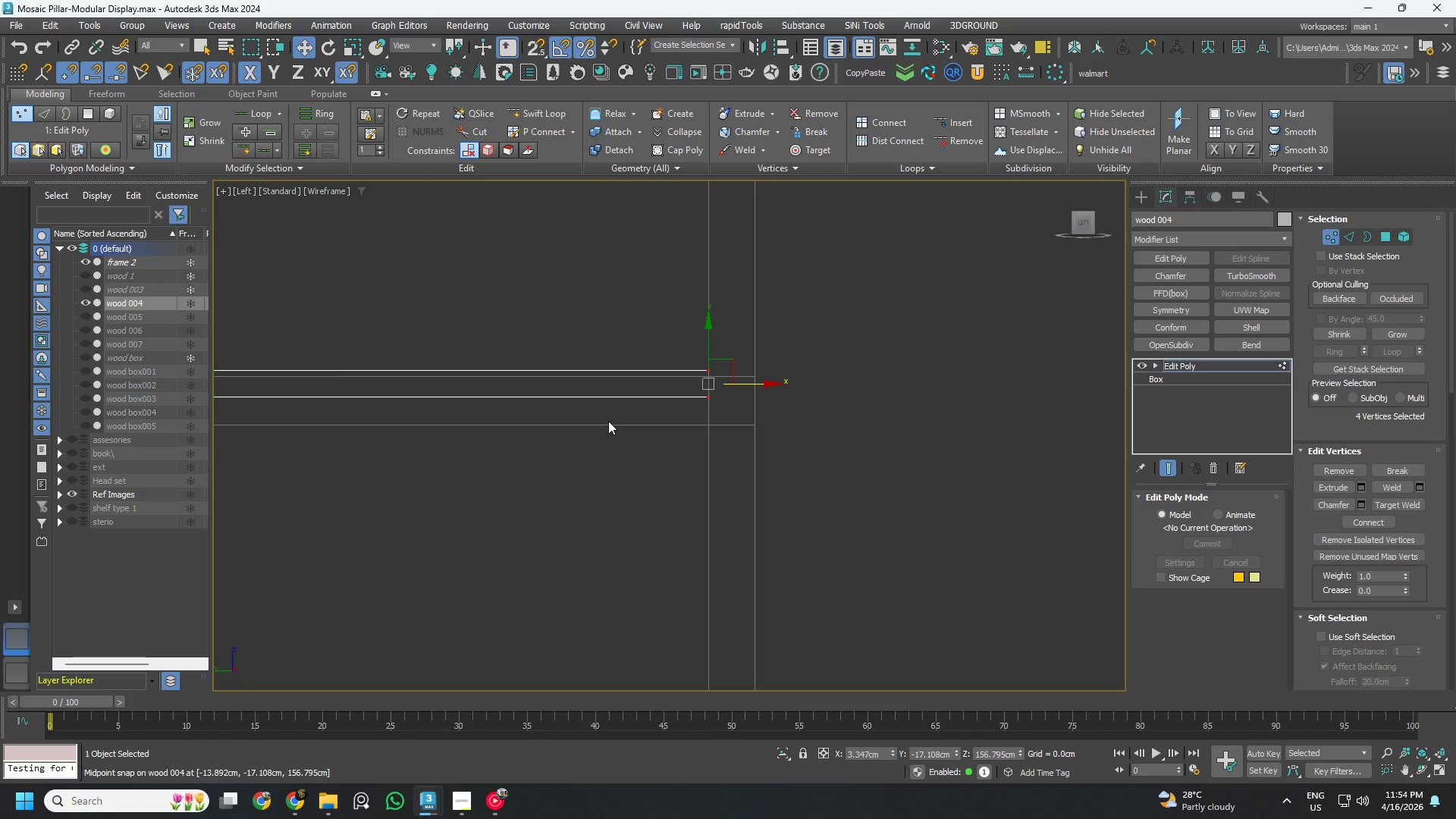 
scroll: coordinate [676, 429], scroll_direction: down, amount: 2.0
 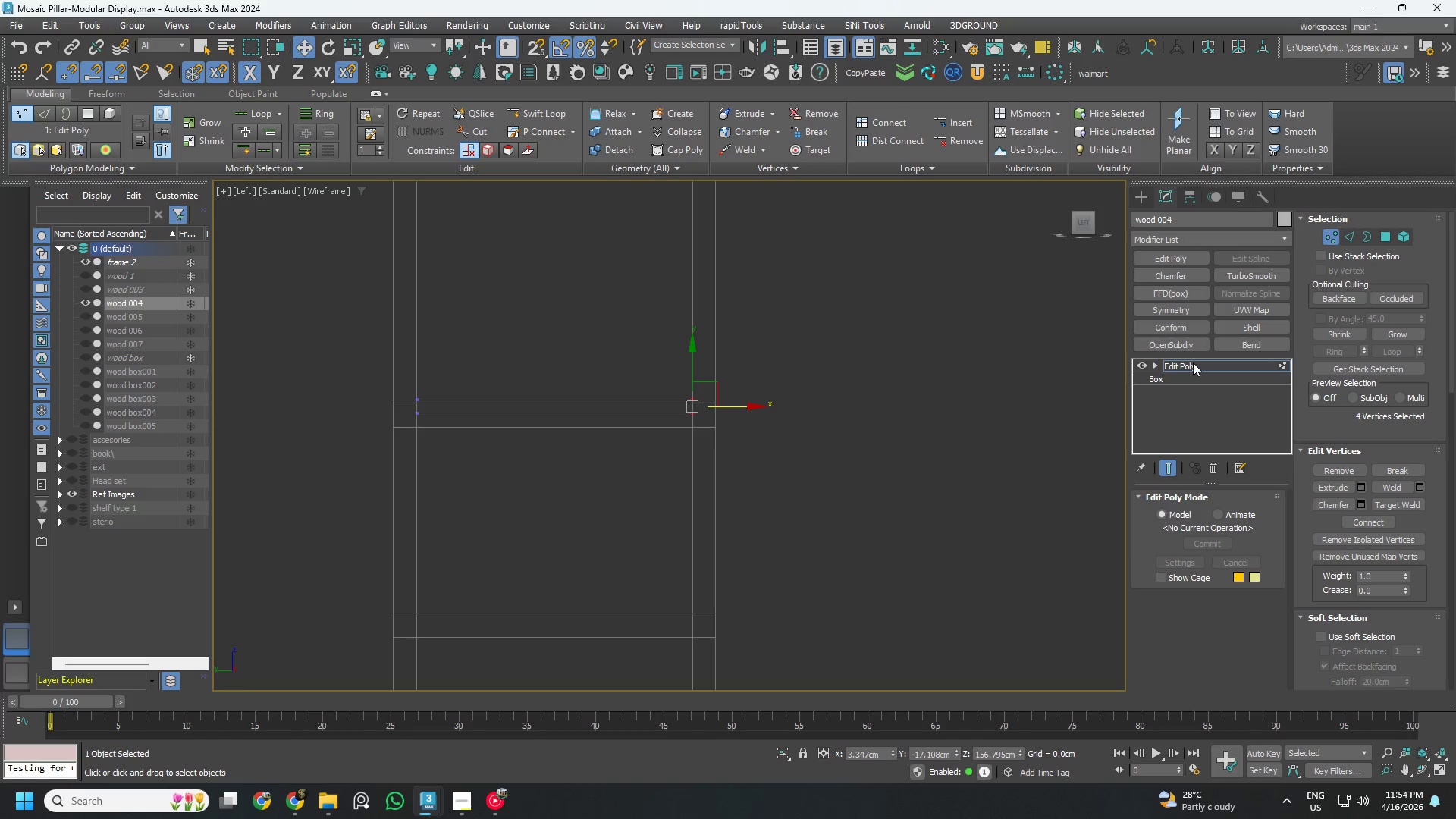 
left_click([1193, 362])
 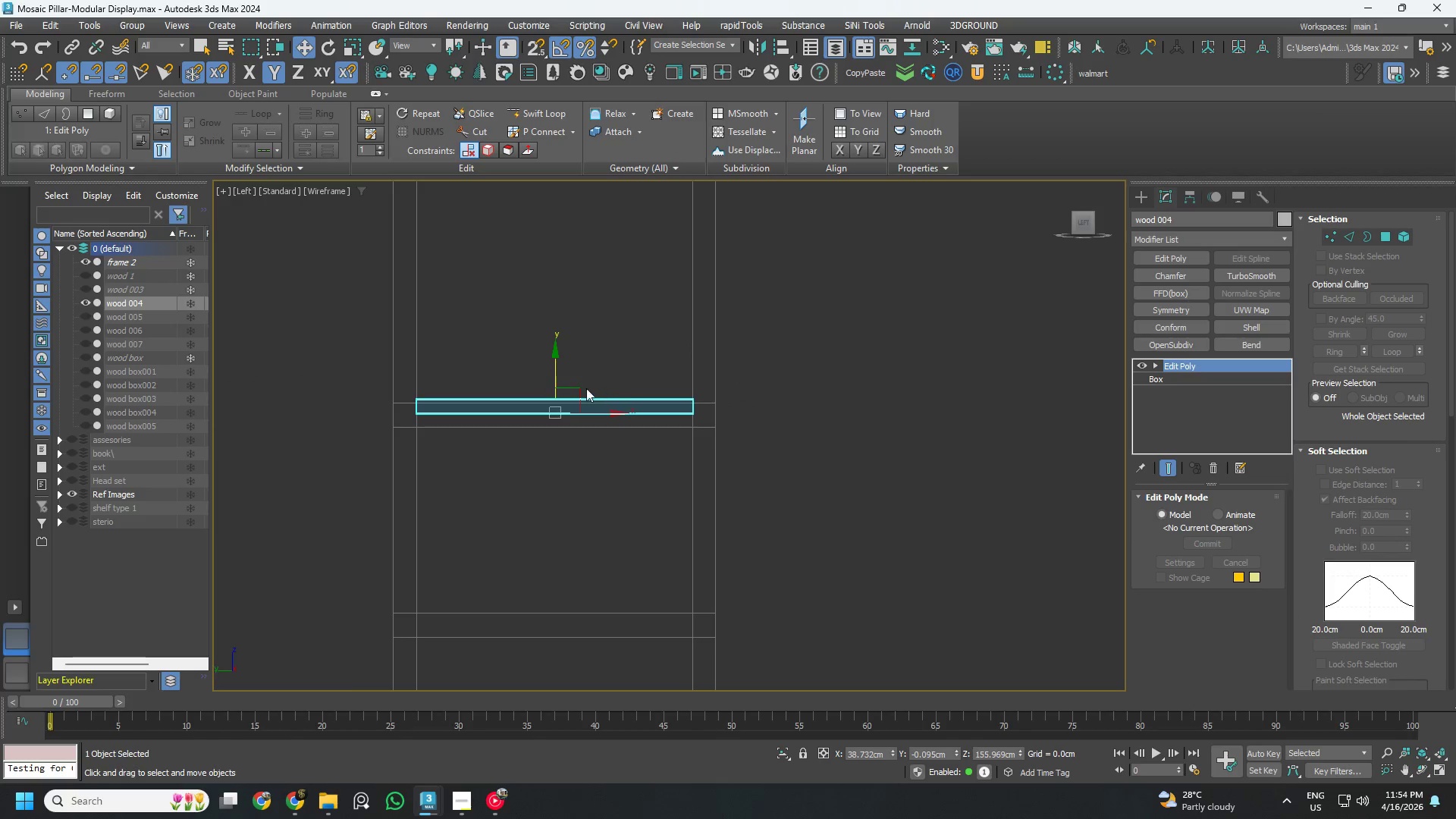 
scroll: coordinate [486, 391], scroll_direction: up, amount: 7.0
 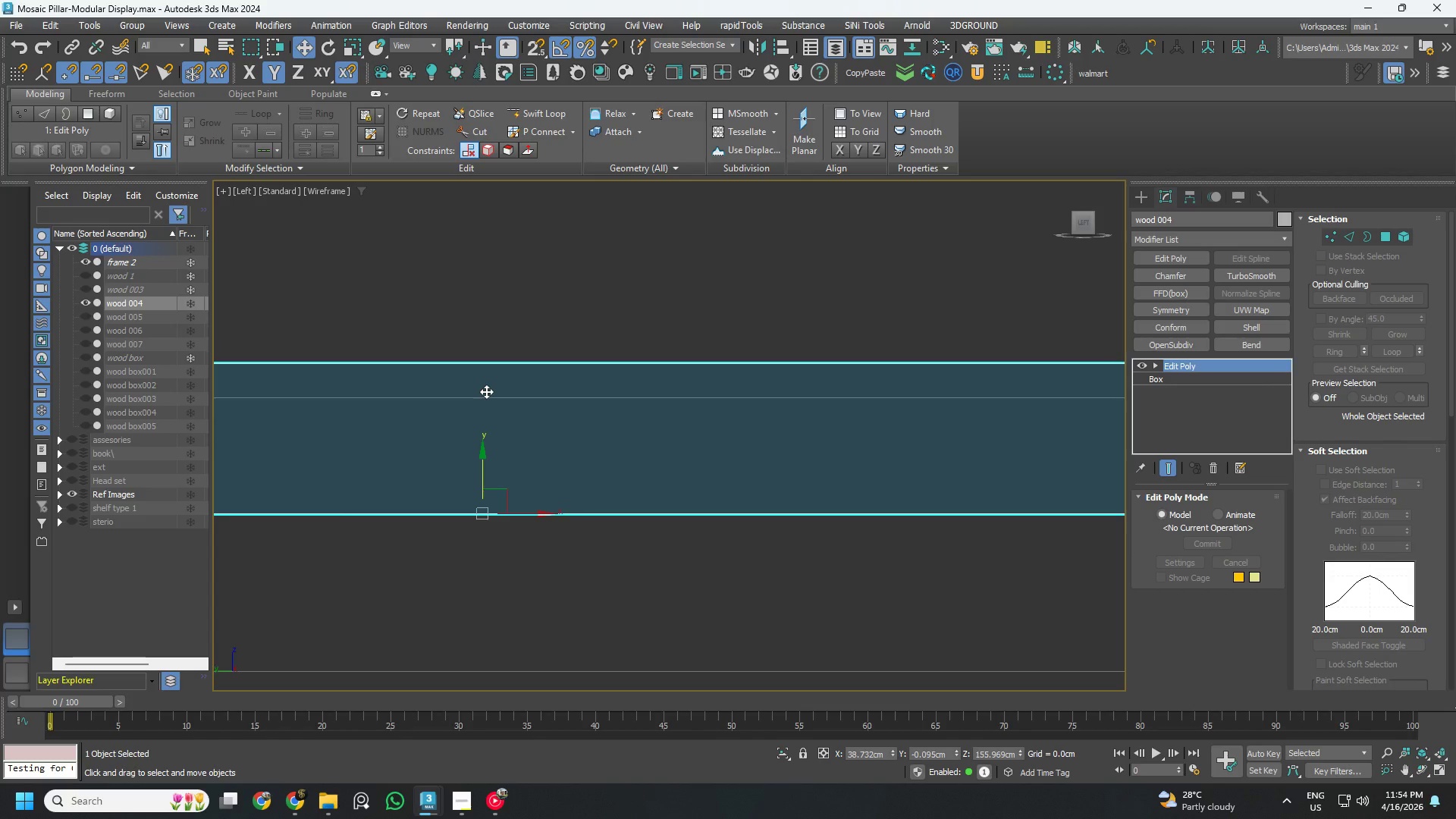 
key(S)
 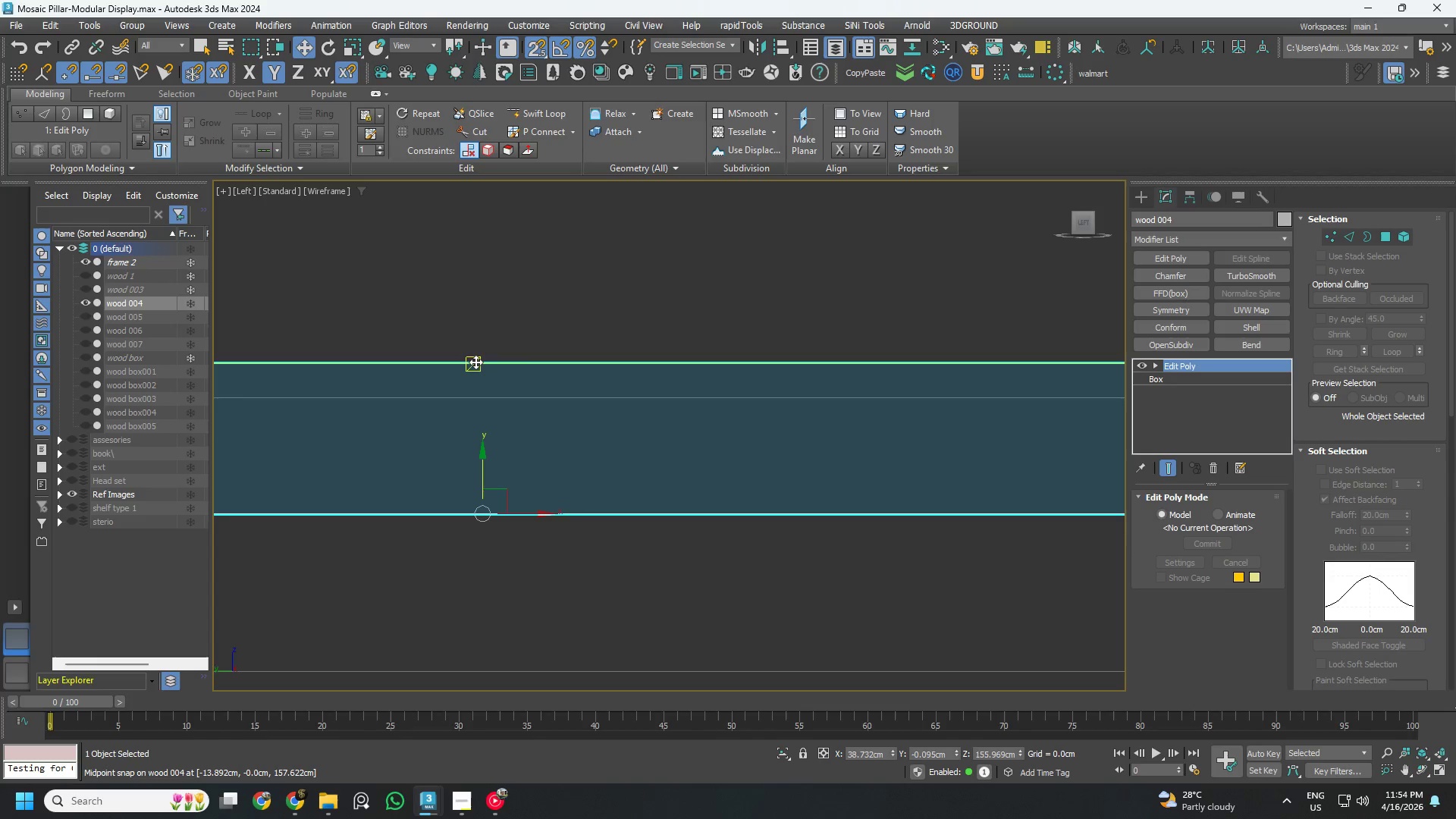 
left_click_drag(start_coordinate=[475, 362], to_coordinate=[473, 416])
 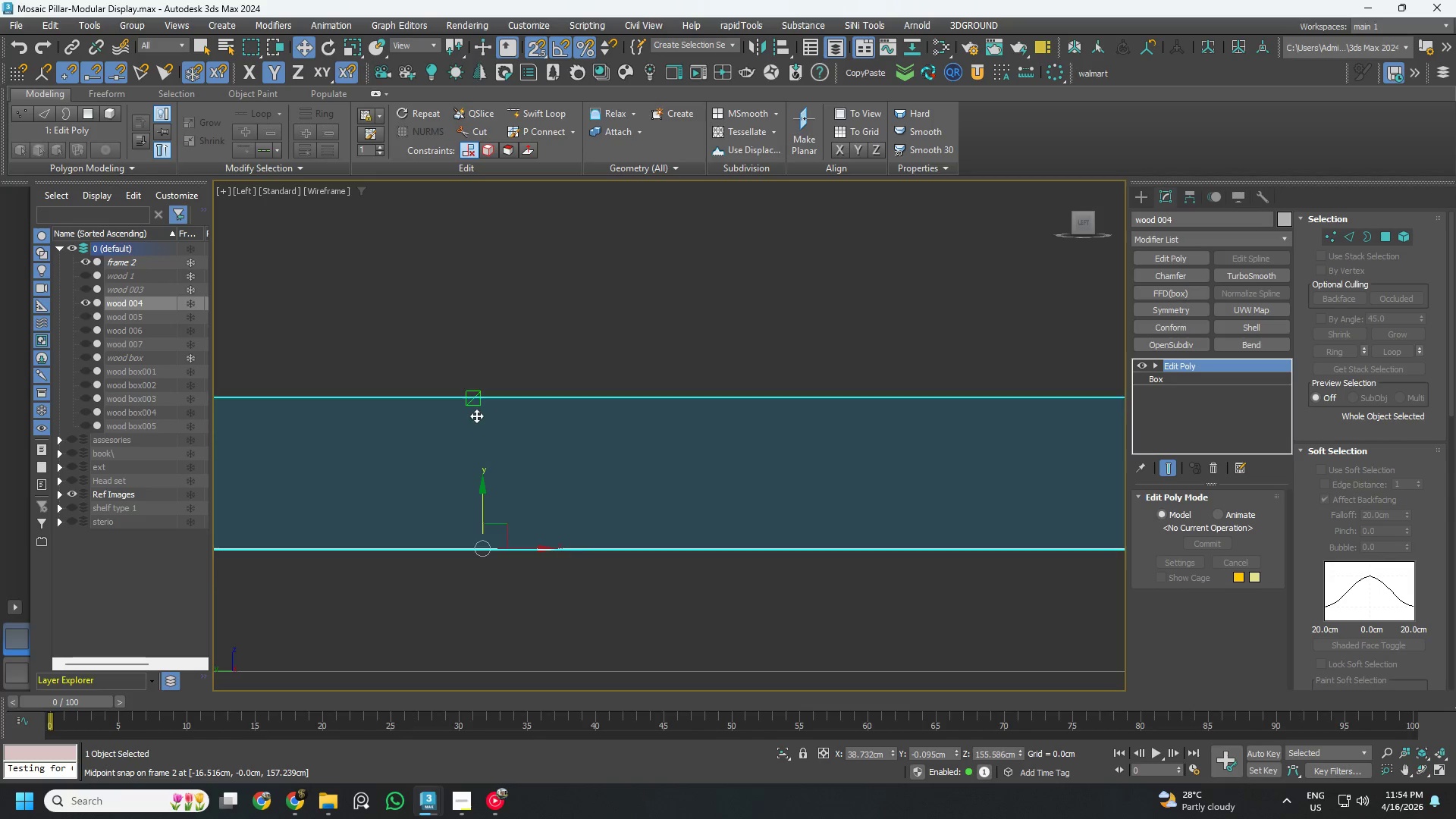 
key(S)
 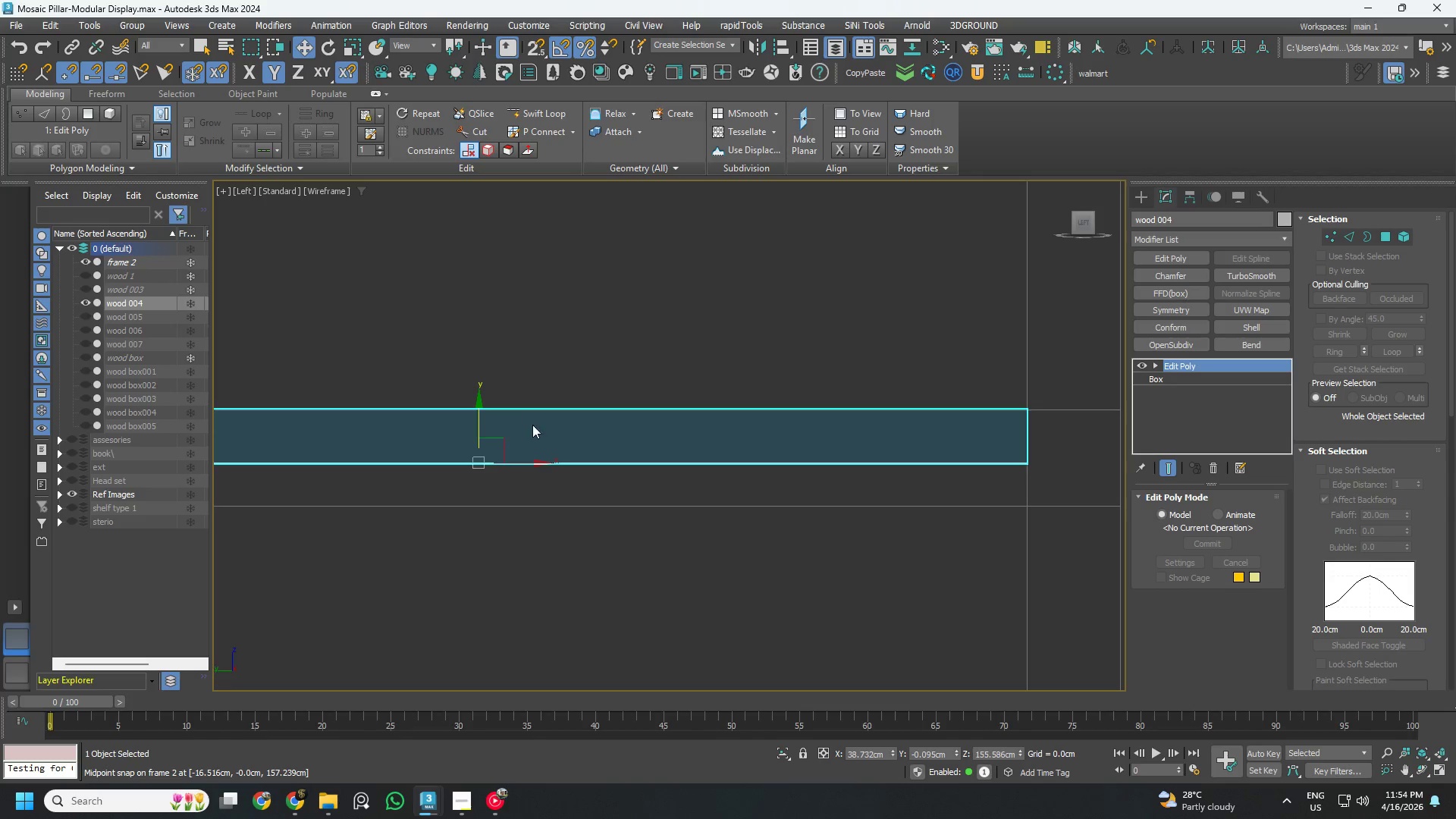 
scroll: coordinate [479, 416], scroll_direction: down, amount: 2.0
 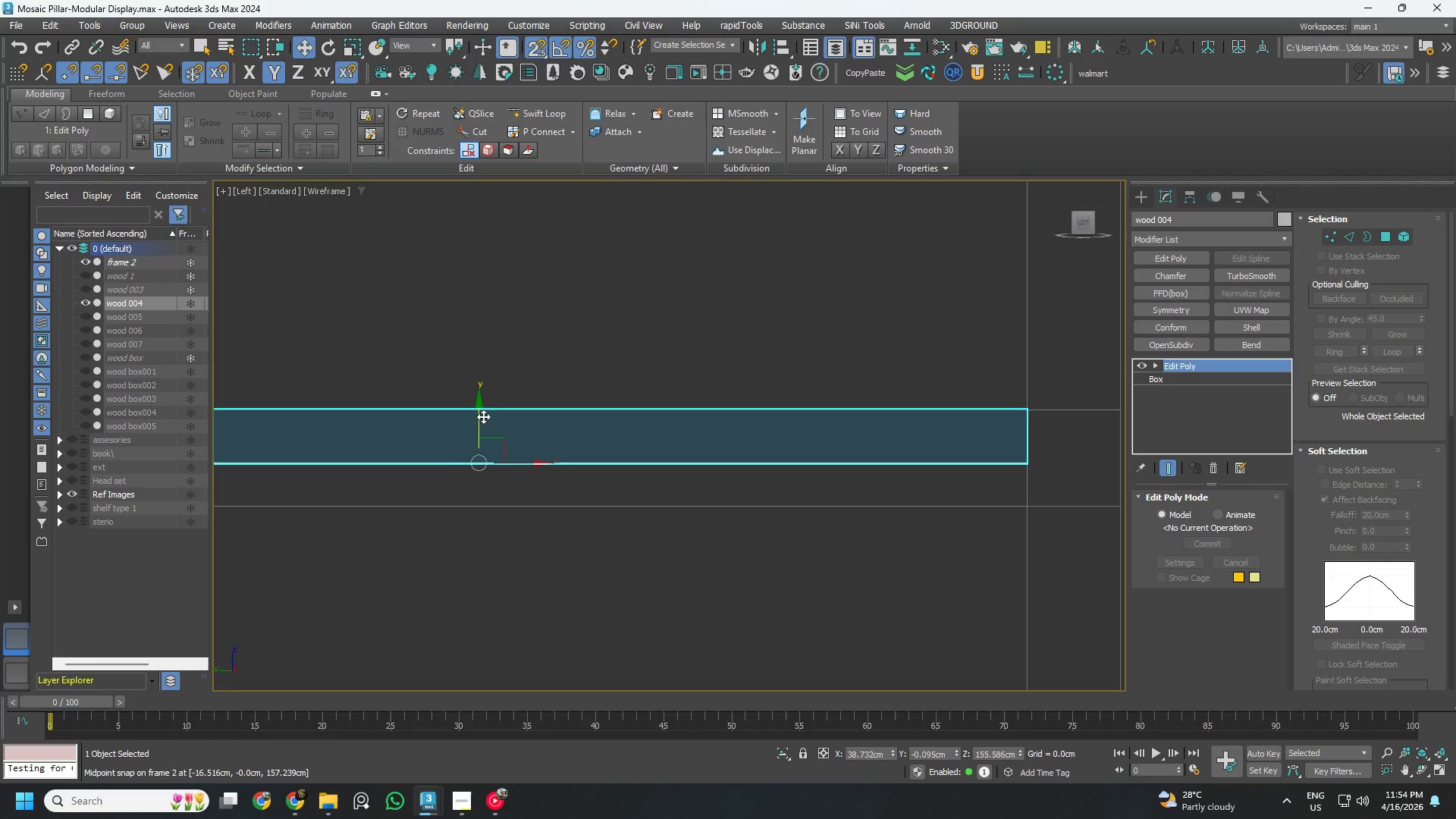 
hold_key(key=AltLeft, duration=0.66)
 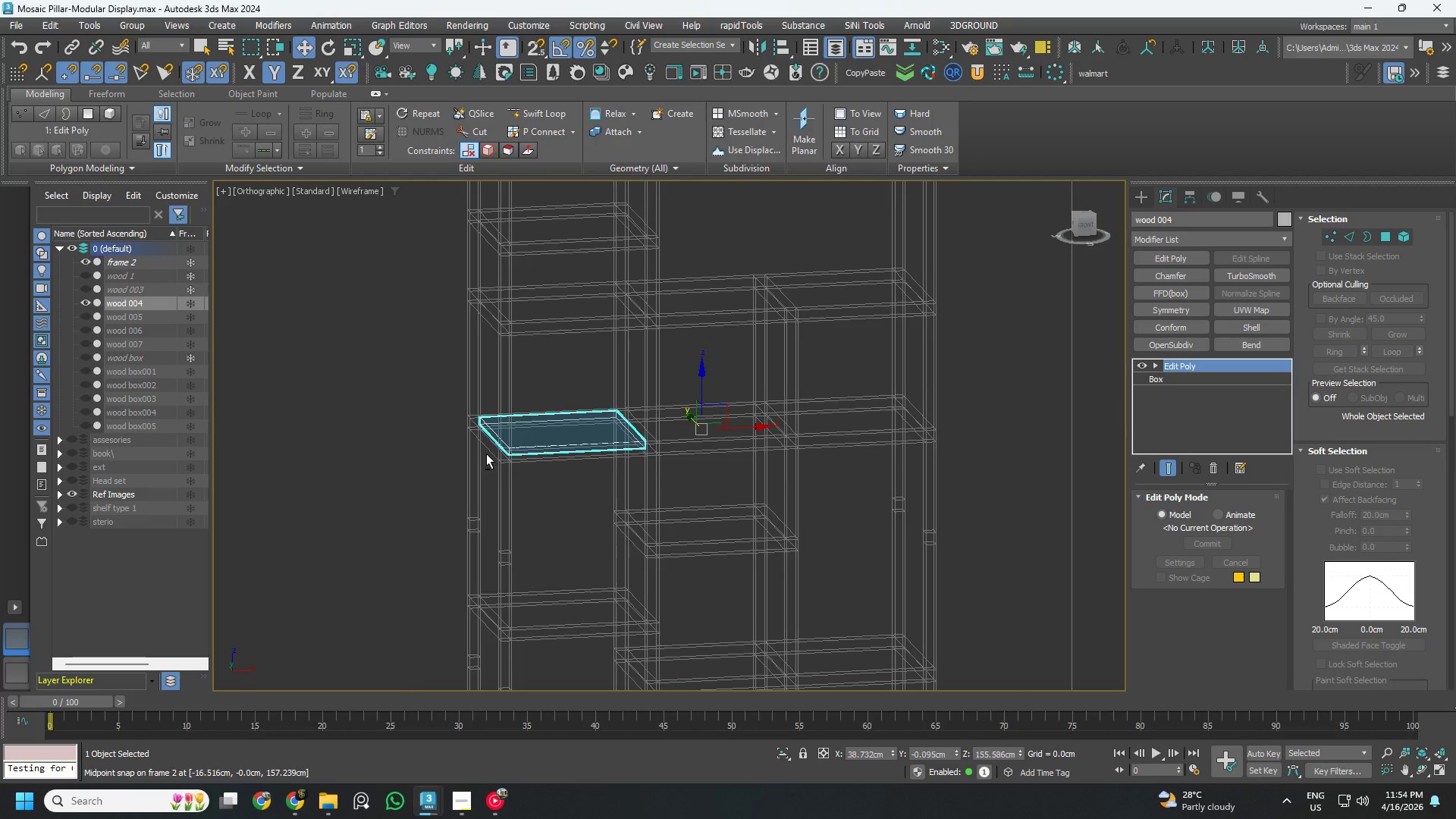 
scroll: coordinate [609, 434], scroll_direction: down, amount: 6.0
 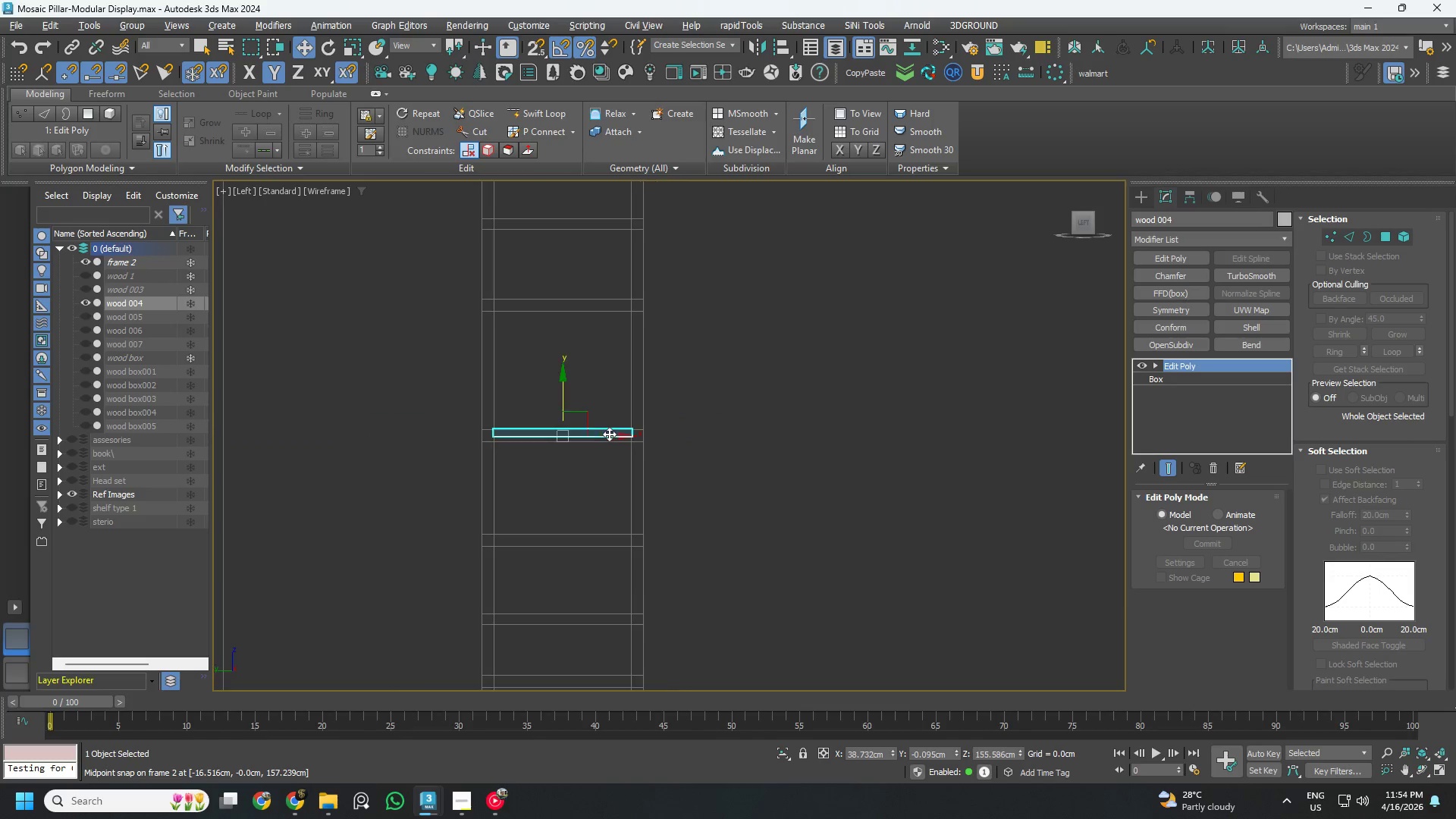 
key(F3)
 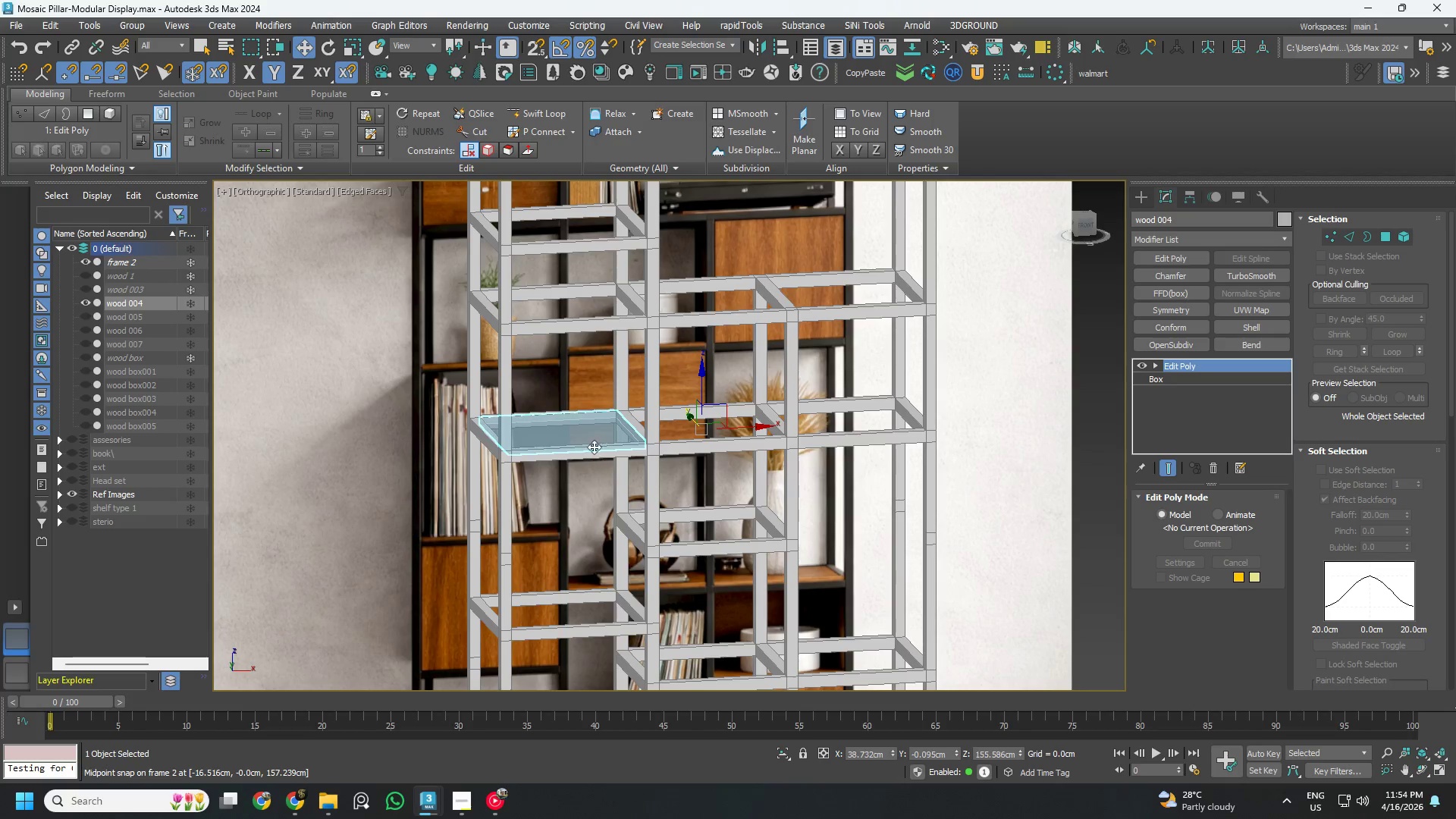 
hold_key(key=AltLeft, duration=0.41)
 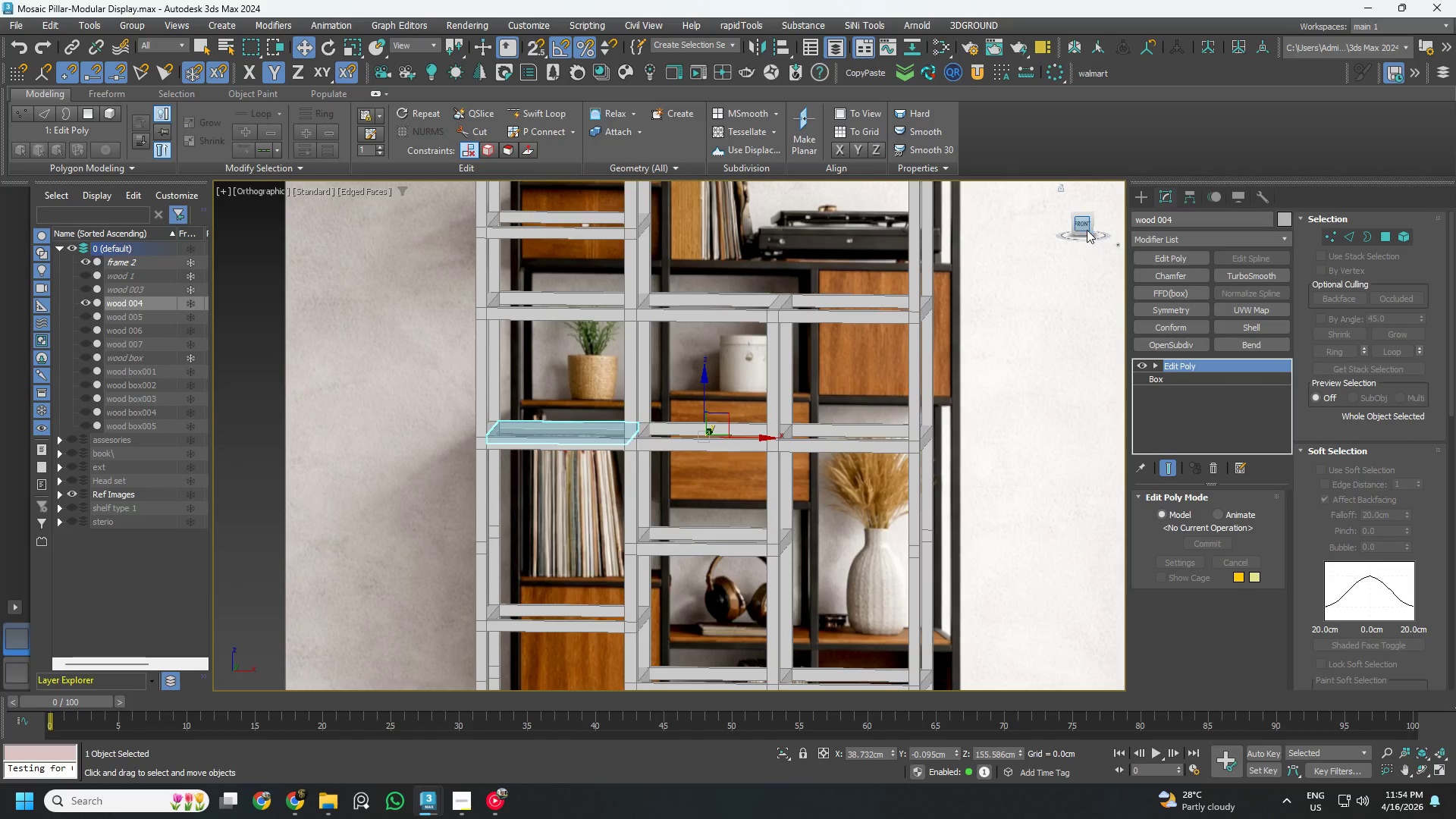 
left_click([1084, 228])
 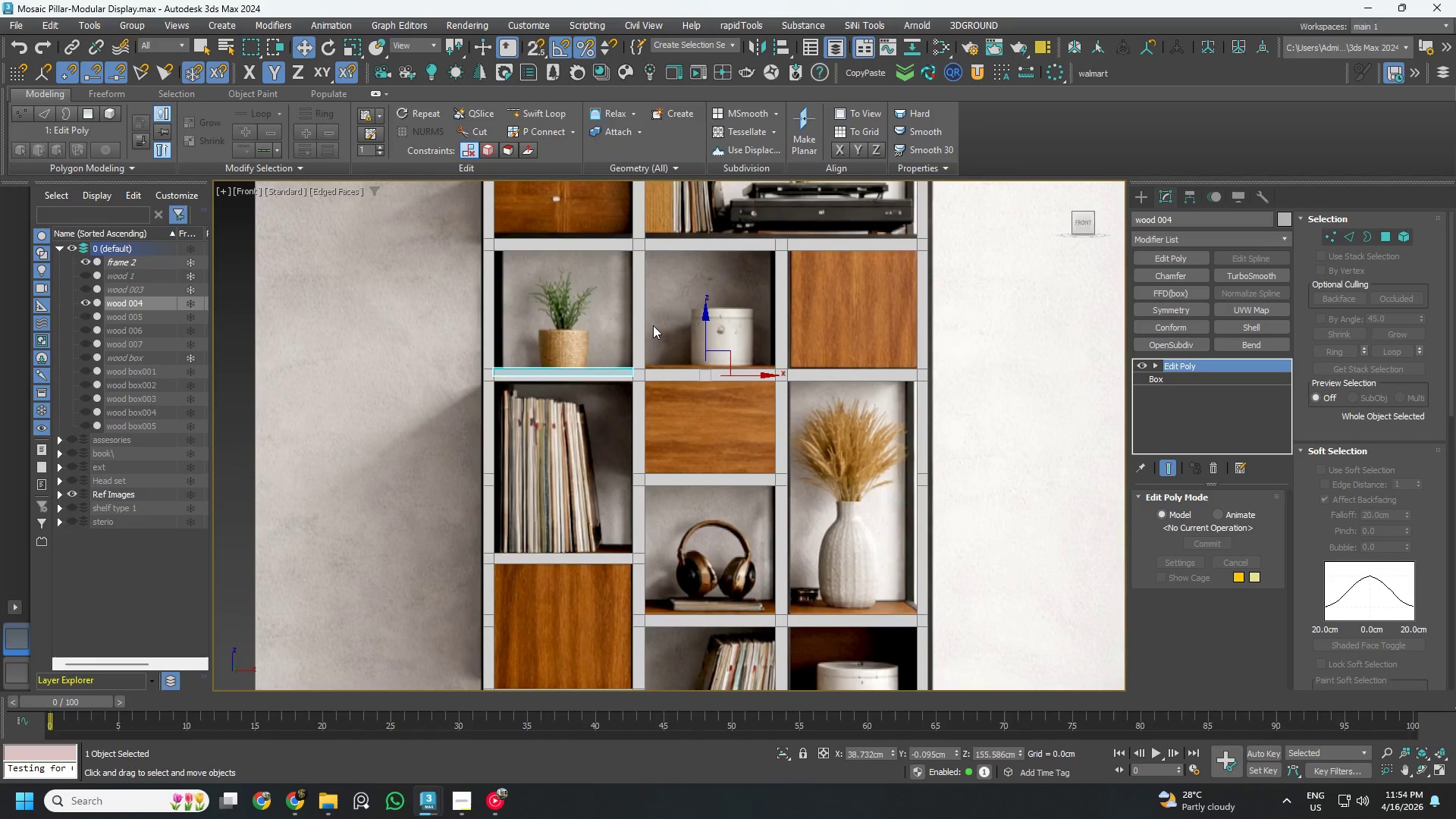 
scroll: coordinate [651, 403], scroll_direction: up, amount: 6.0
 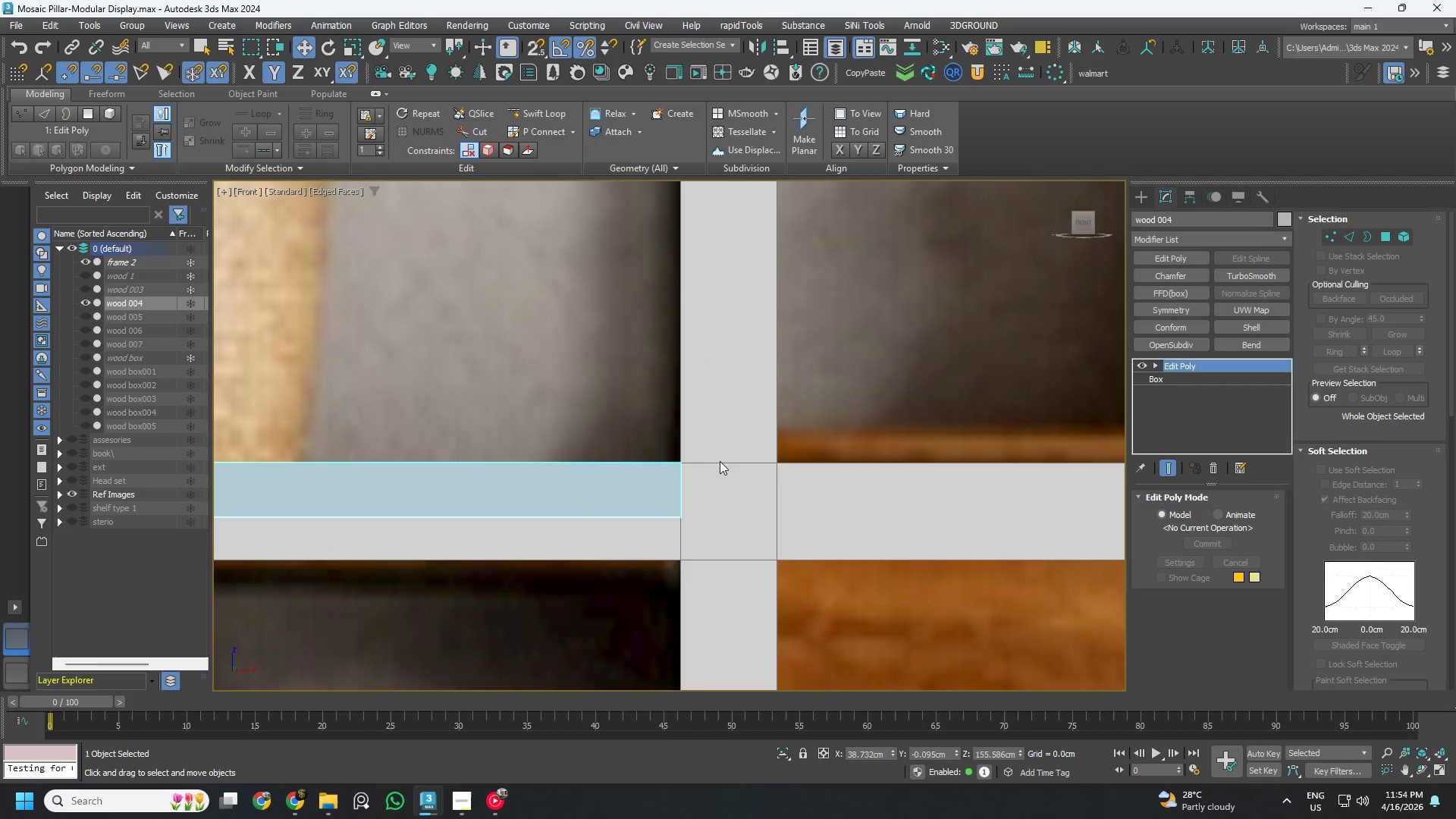 
scroll: coordinate [756, 466], scroll_direction: down, amount: 3.0
 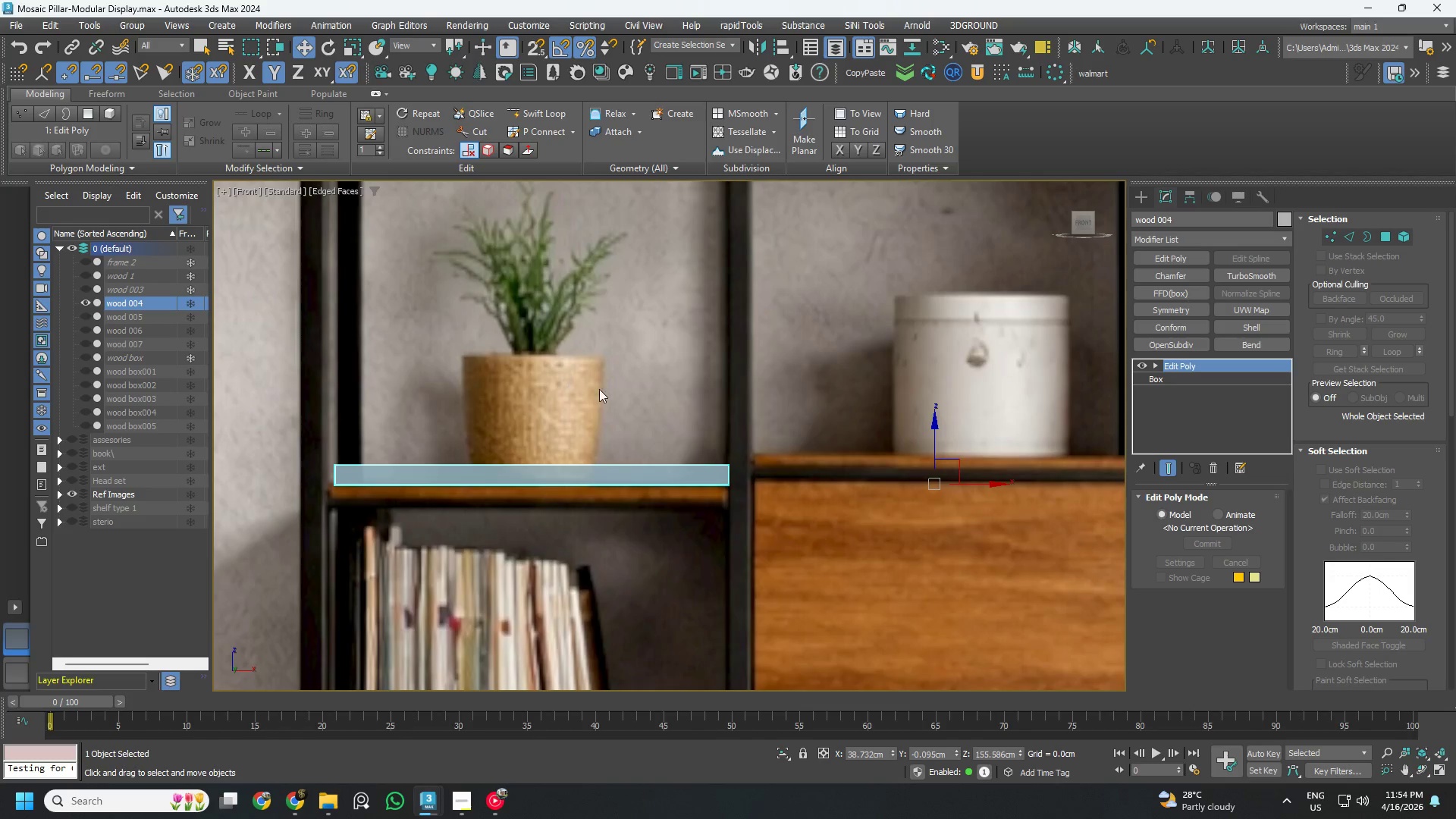 
wait(6.3)
 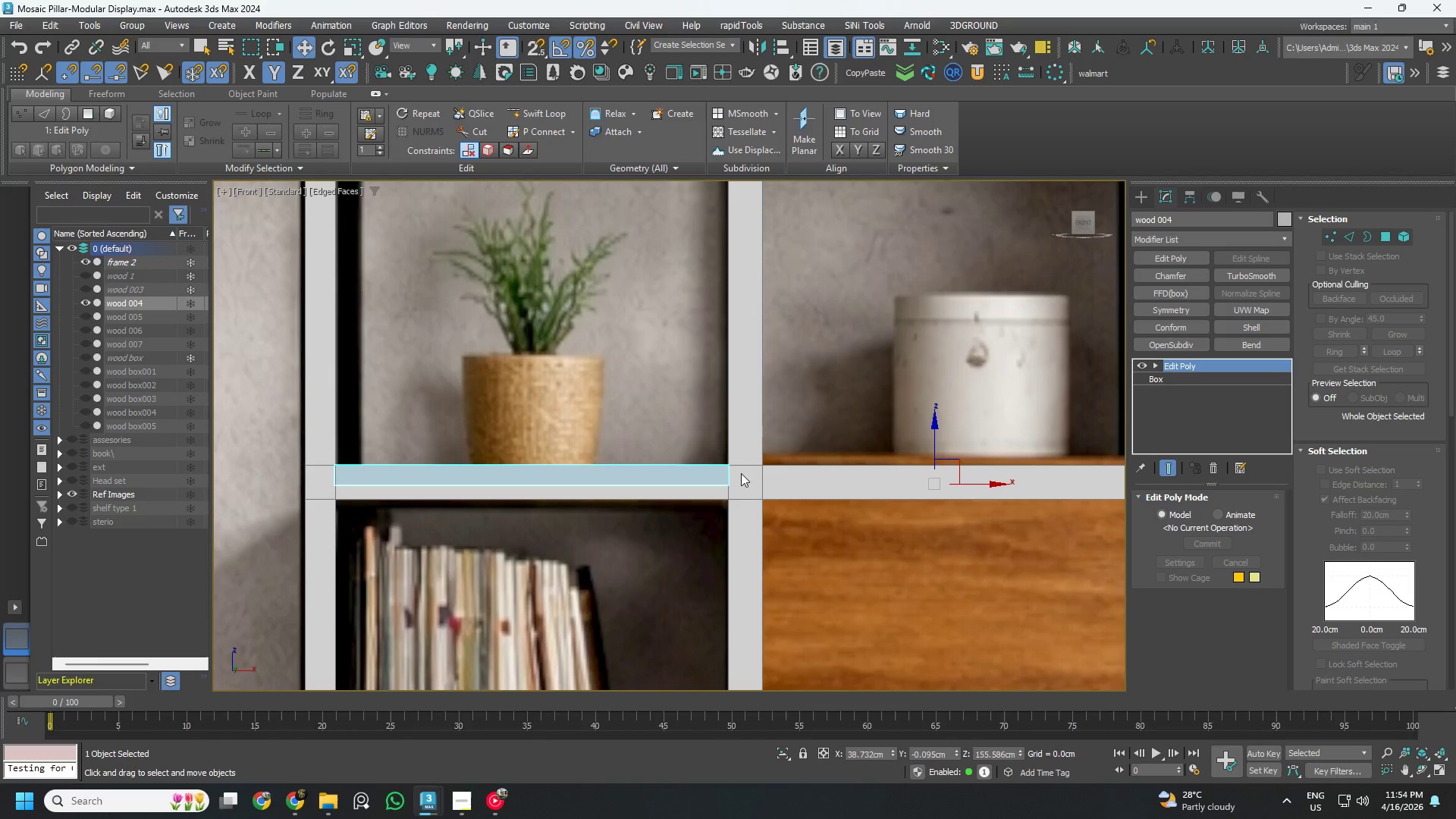 
left_click([690, 473])
 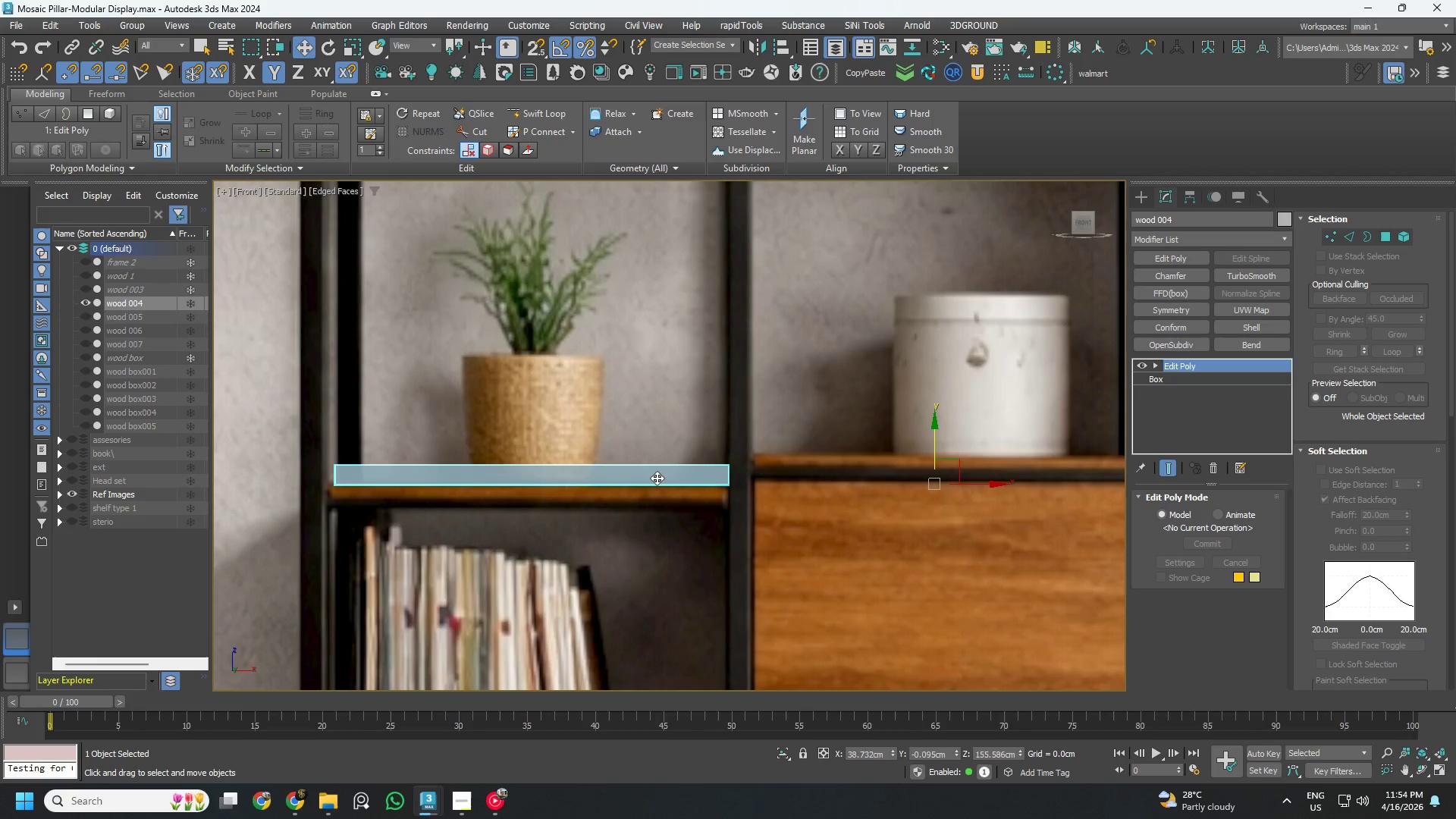 
scroll: coordinate [651, 475], scroll_direction: down, amount: 3.0
 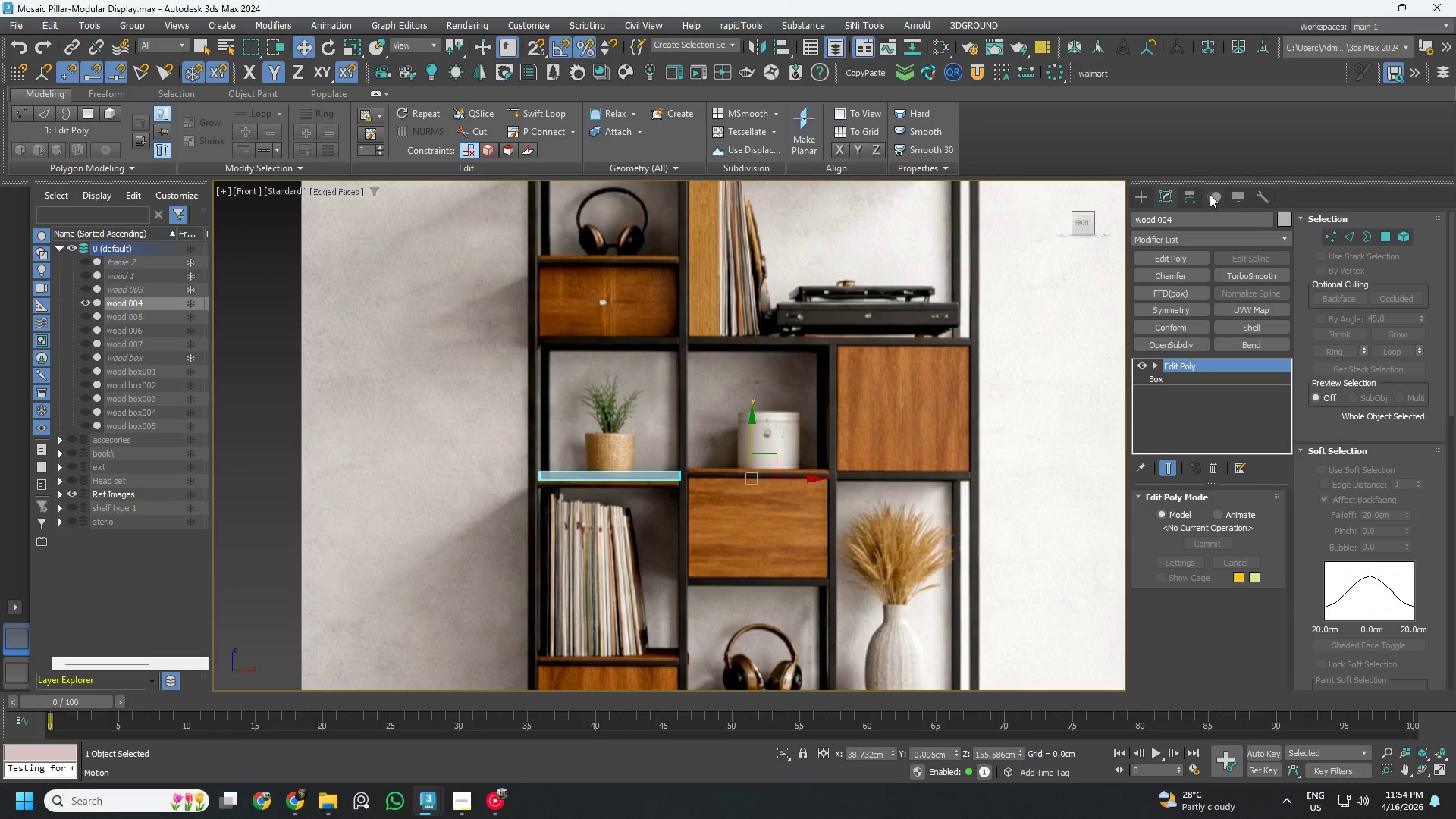 
left_click([1190, 197])
 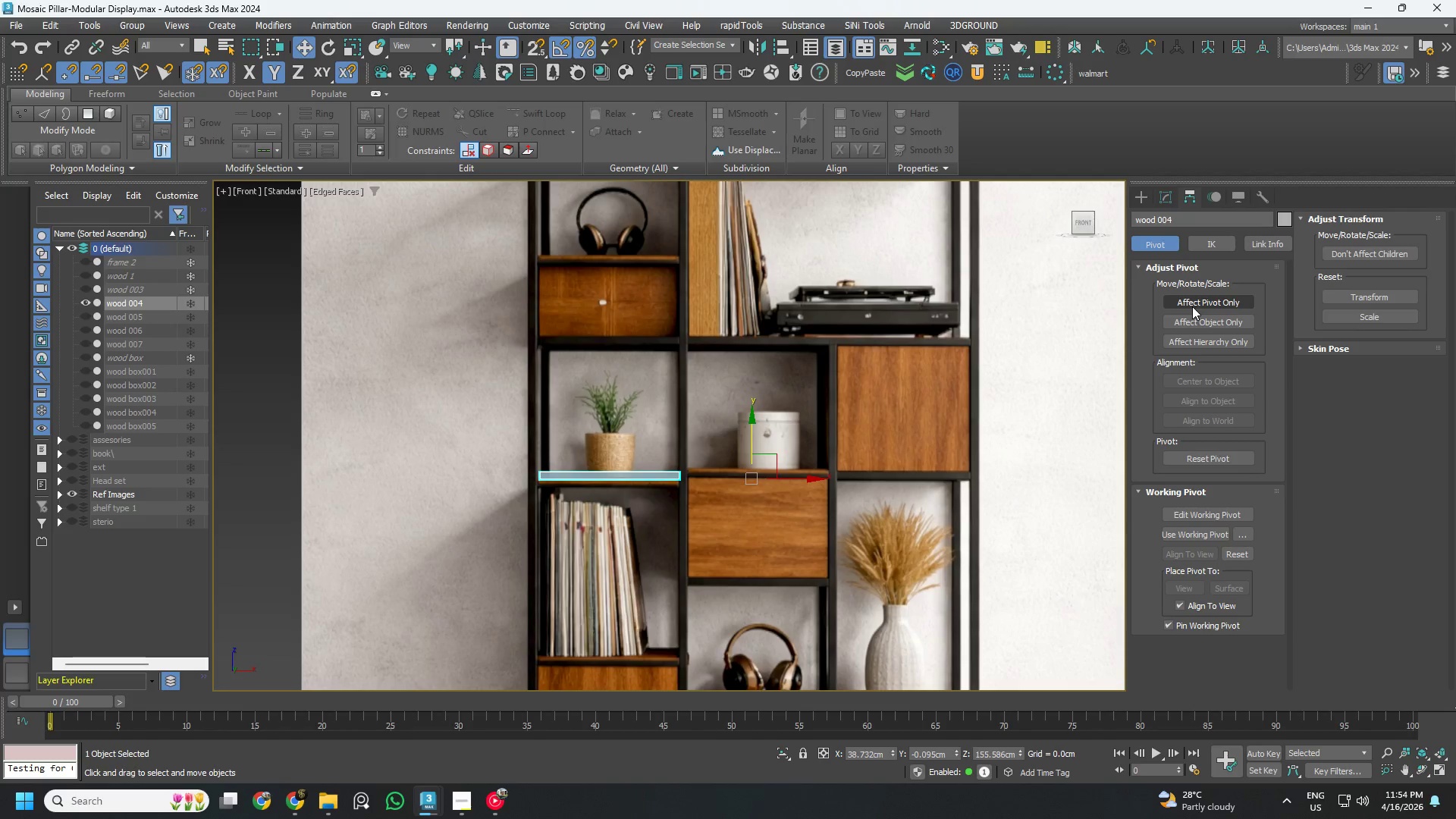 
left_click([1197, 297])
 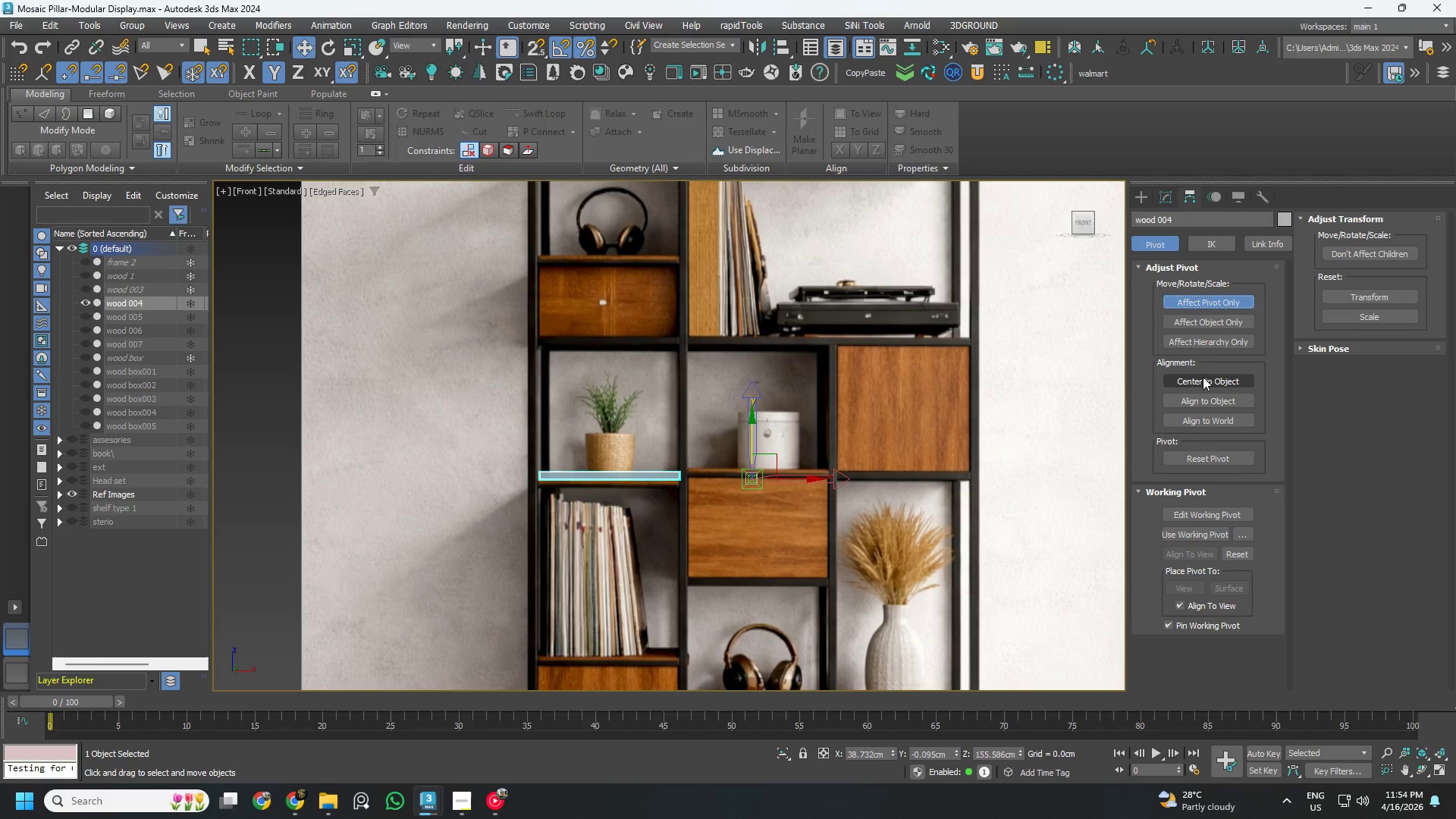 
left_click([1203, 380])
 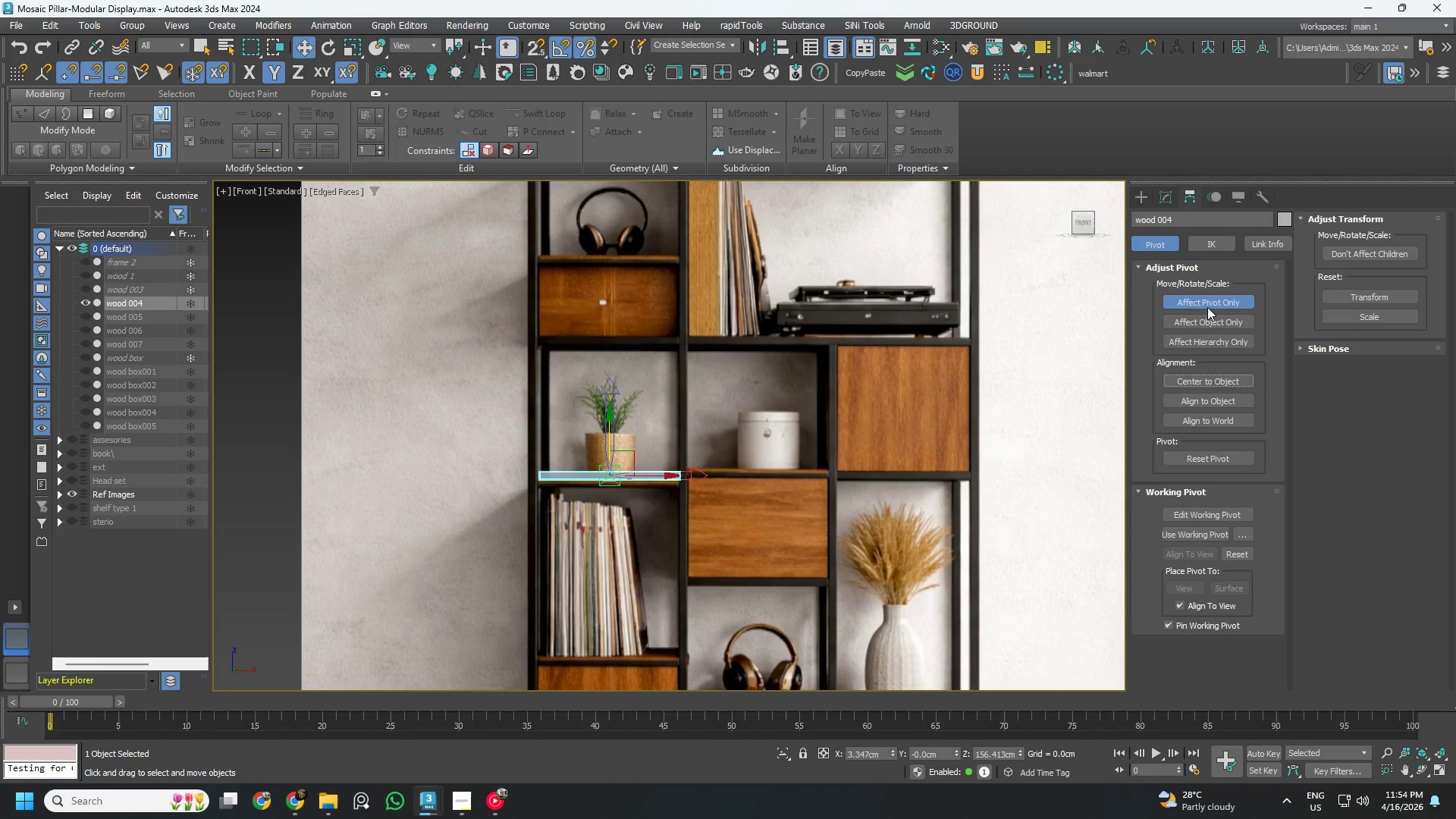 
left_click([1207, 303])
 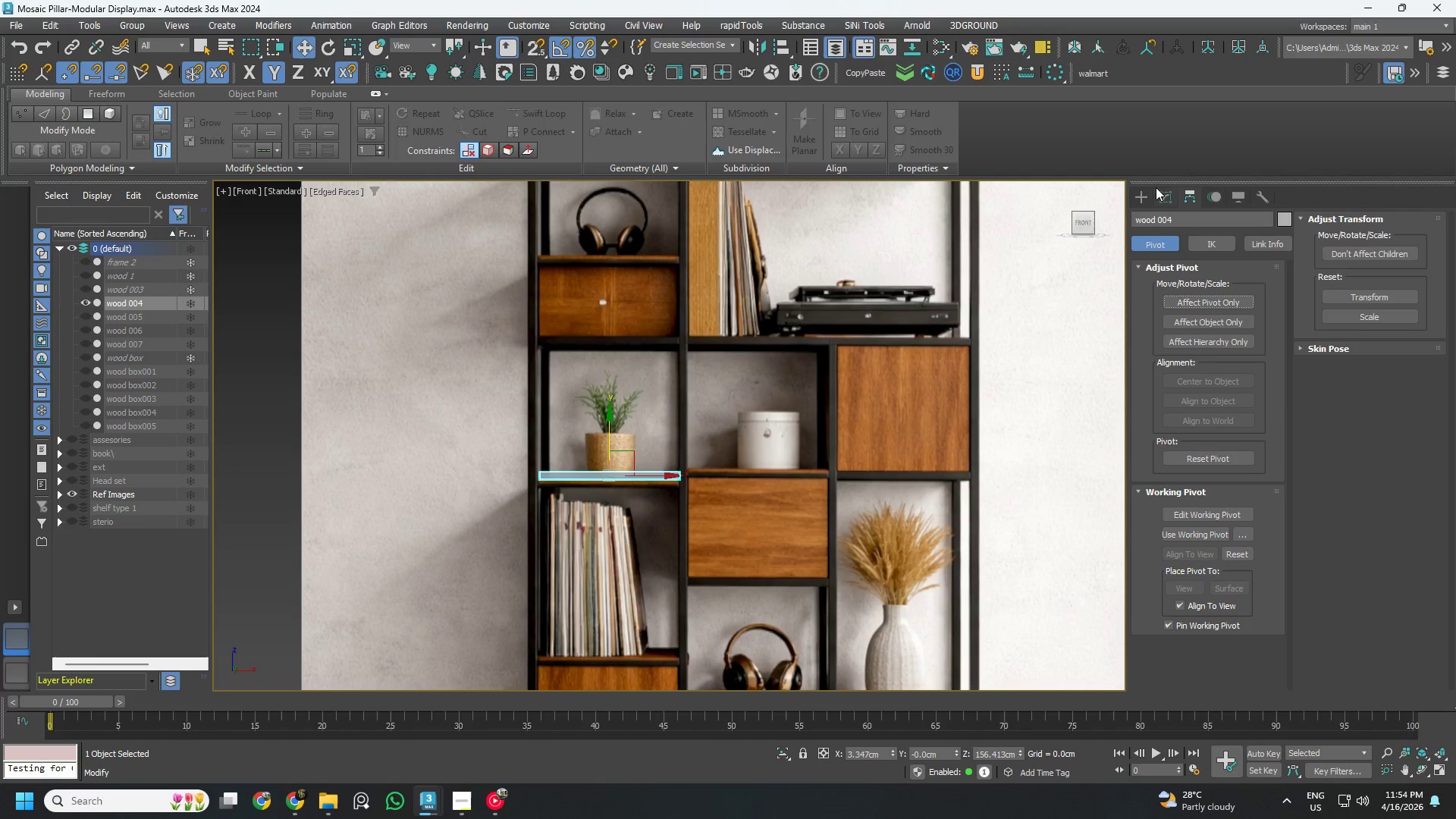 
left_click([1160, 189])
 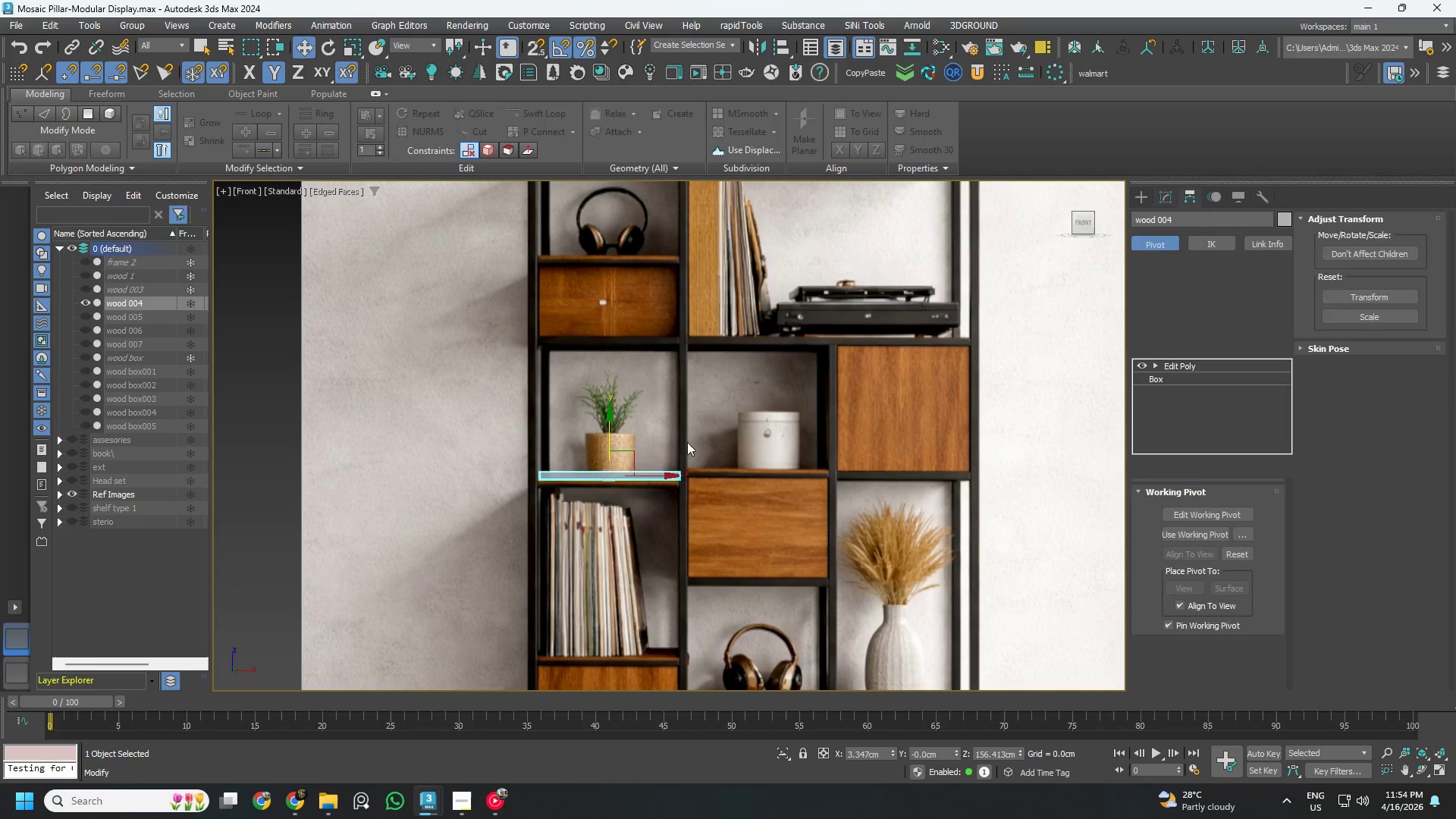 
scroll: coordinate [622, 482], scroll_direction: up, amount: 5.0
 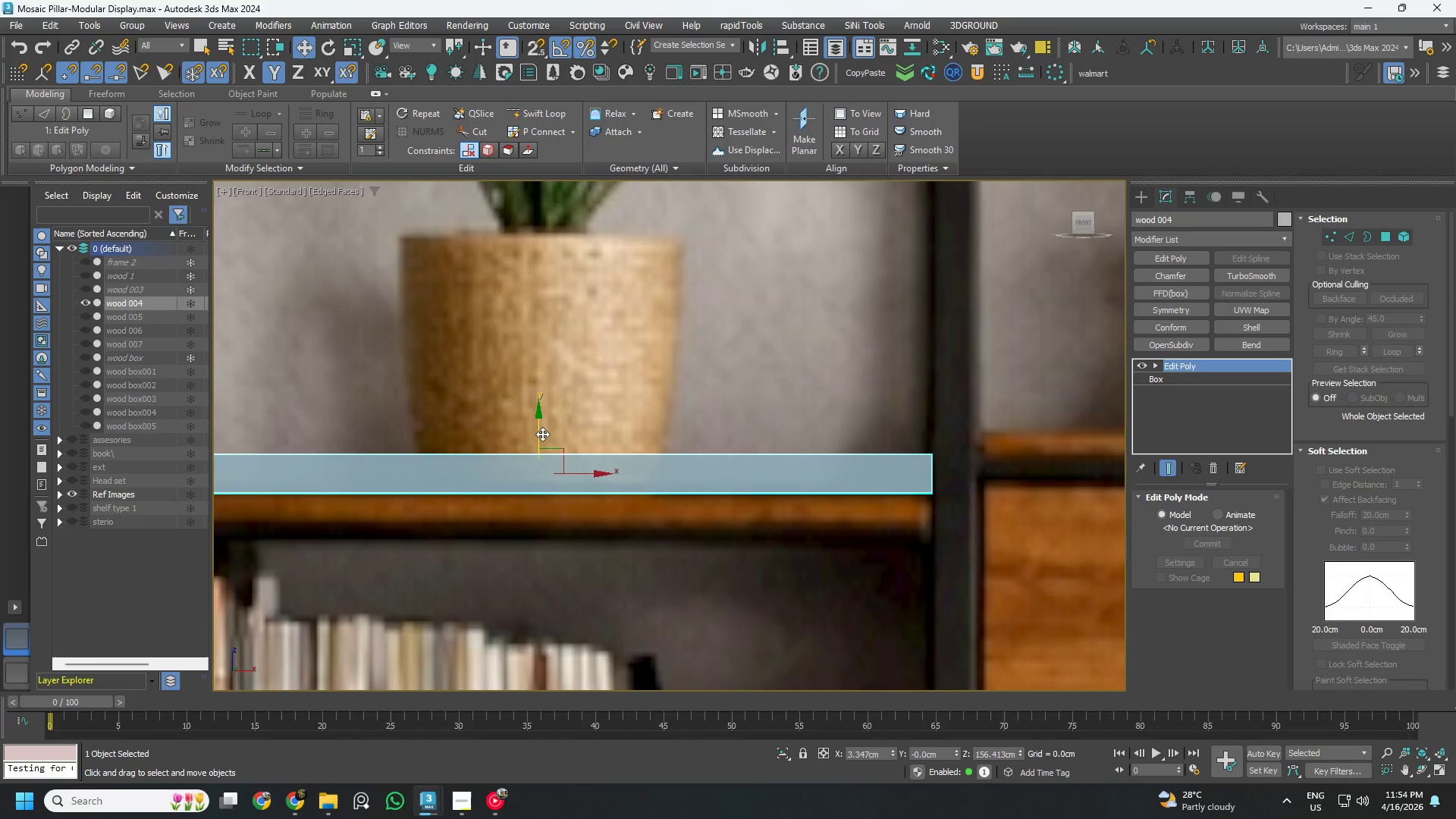 
left_click_drag(start_coordinate=[539, 433], to_coordinate=[554, 468])
 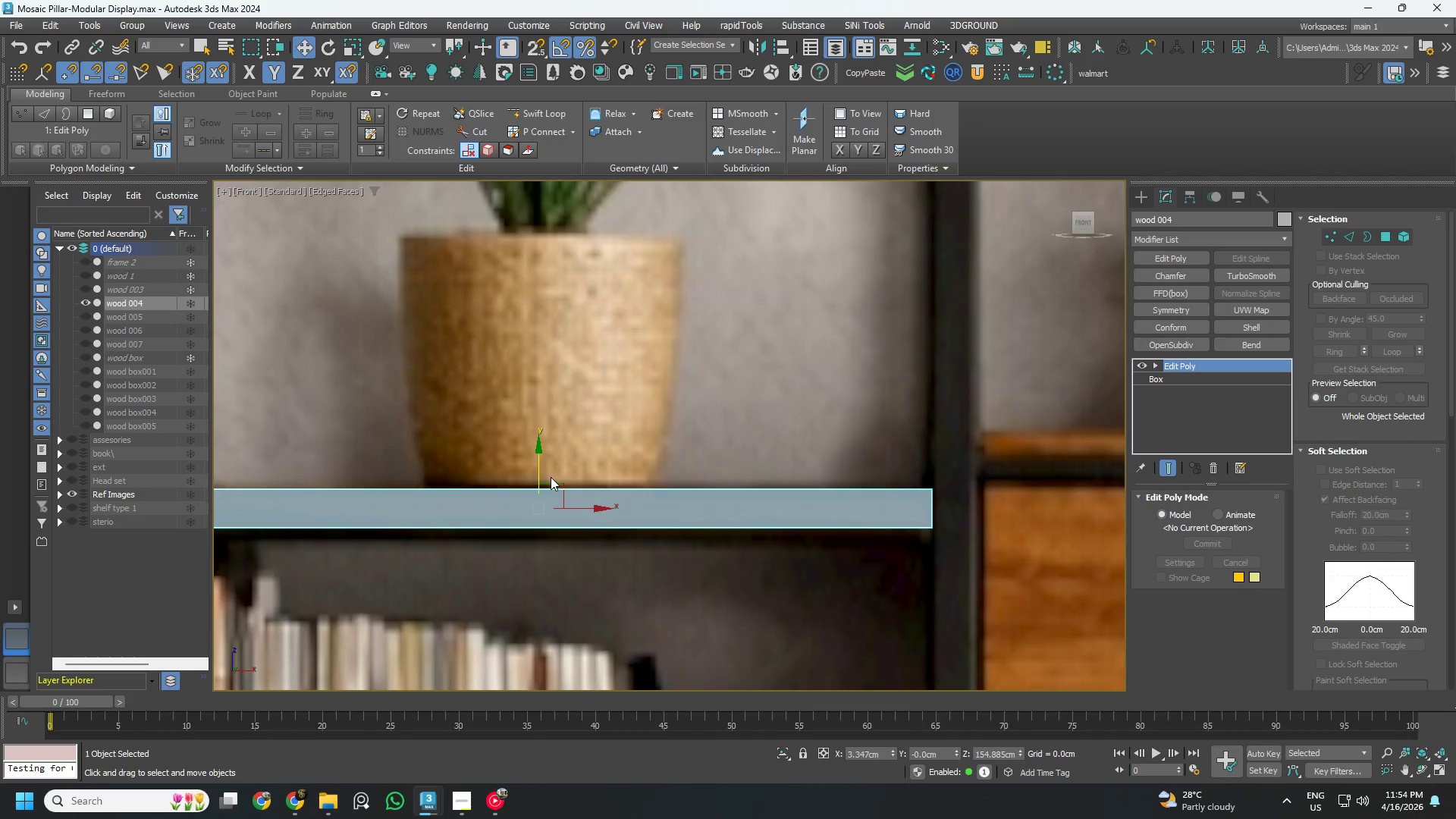 
left_click_drag(start_coordinate=[539, 472], to_coordinate=[561, 467])
 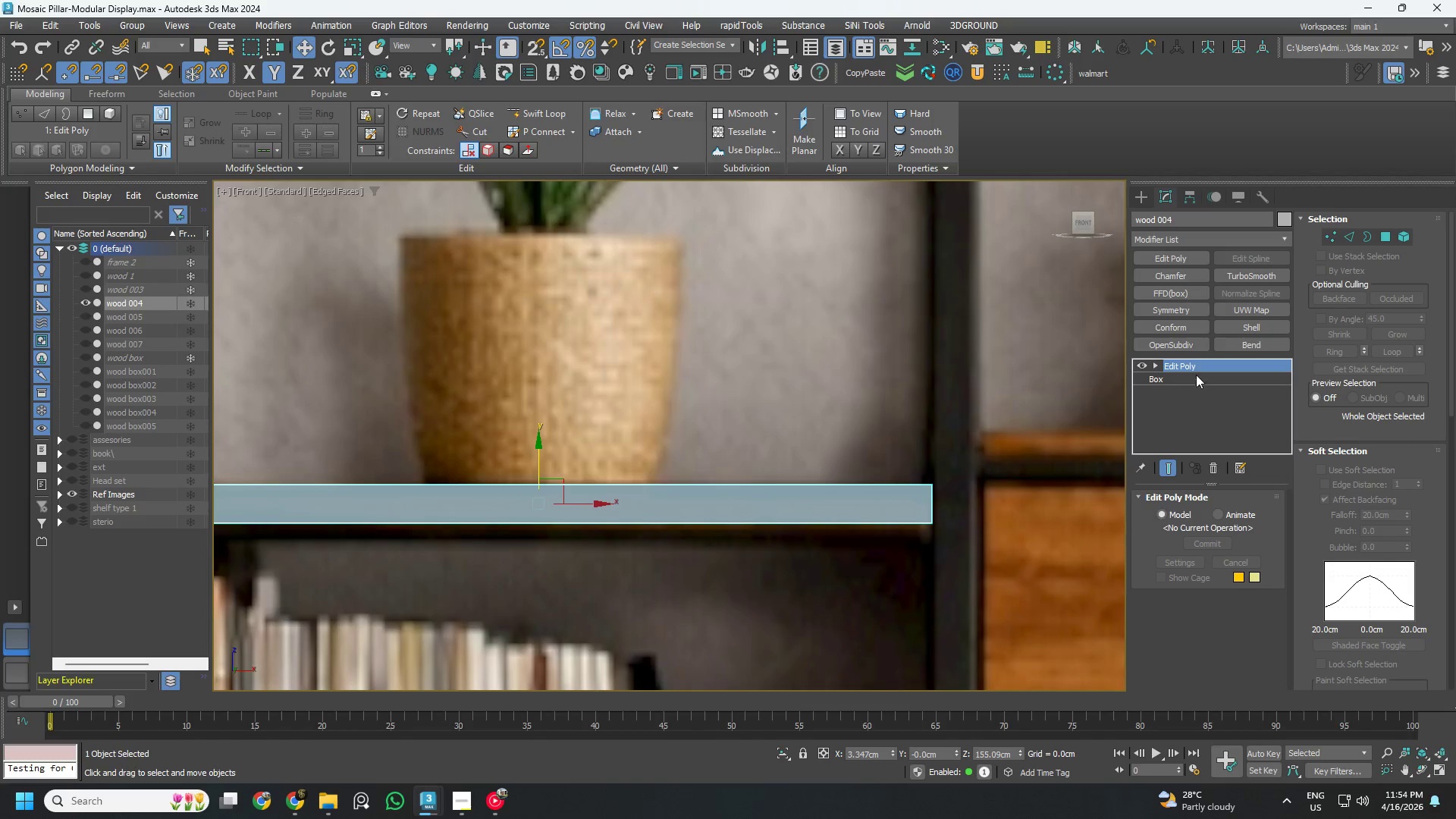 
right_click([1200, 366])
 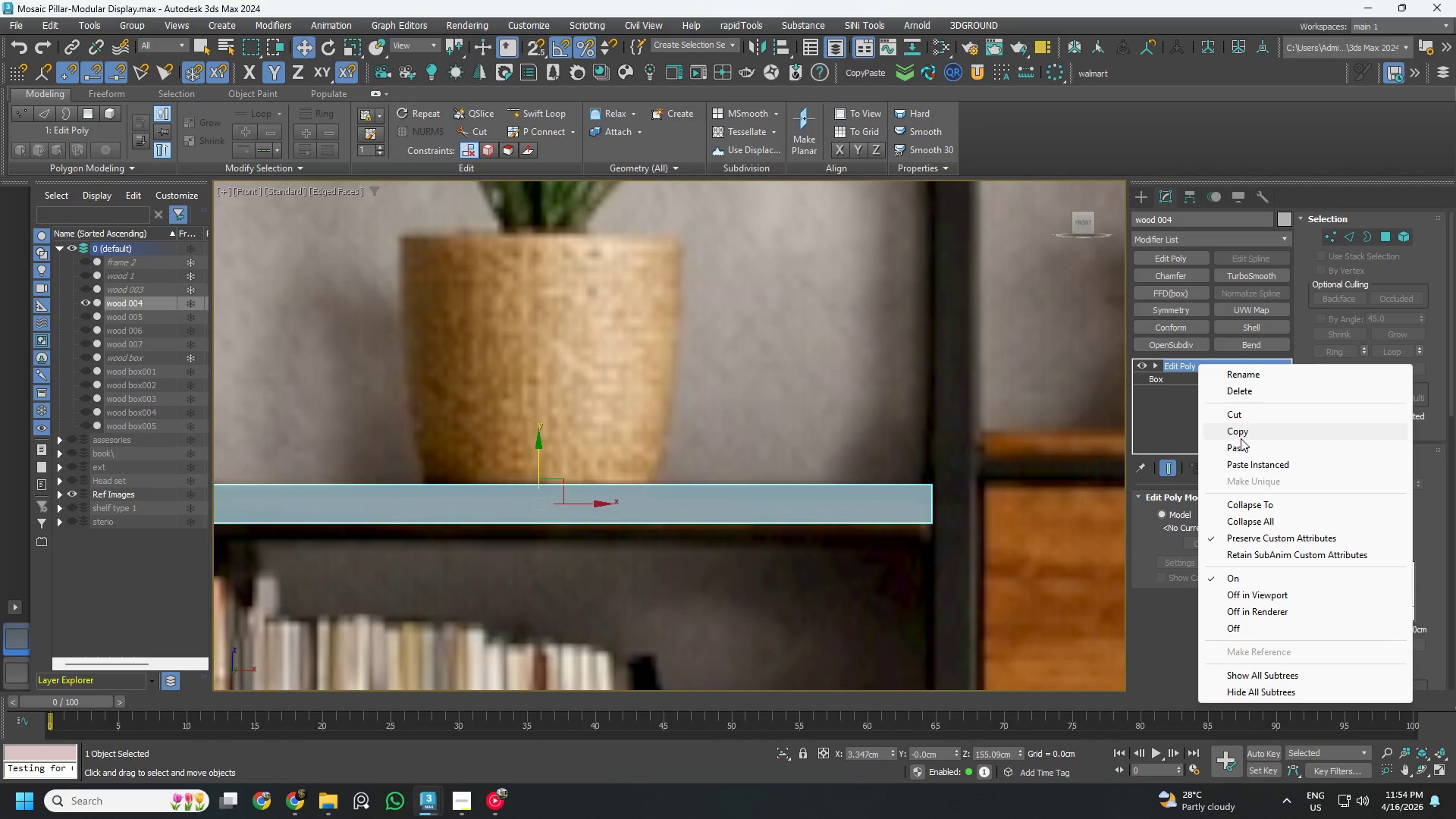 
left_click([1241, 447])
 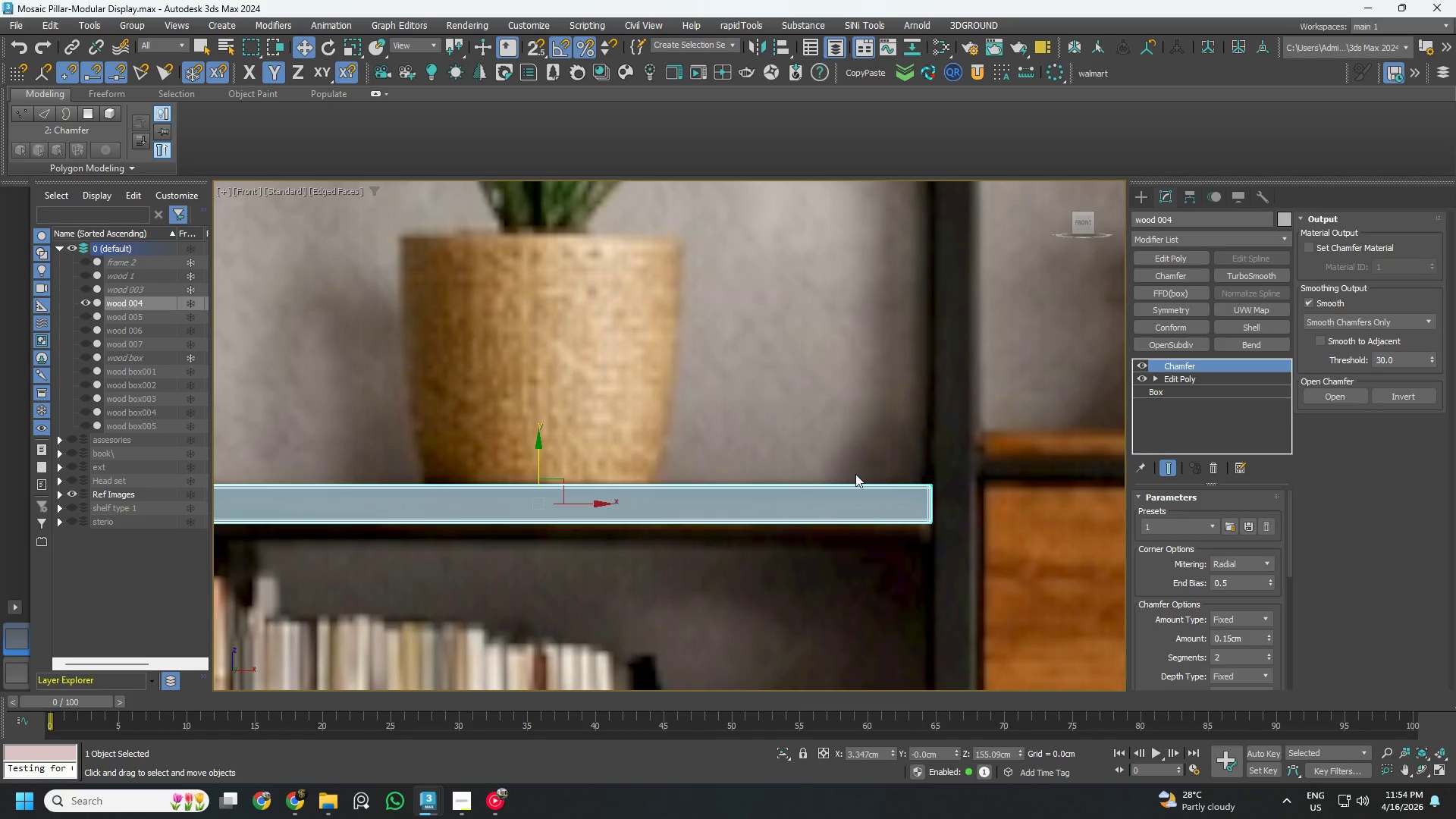 
scroll: coordinate [860, 469], scroll_direction: down, amount: 4.0
 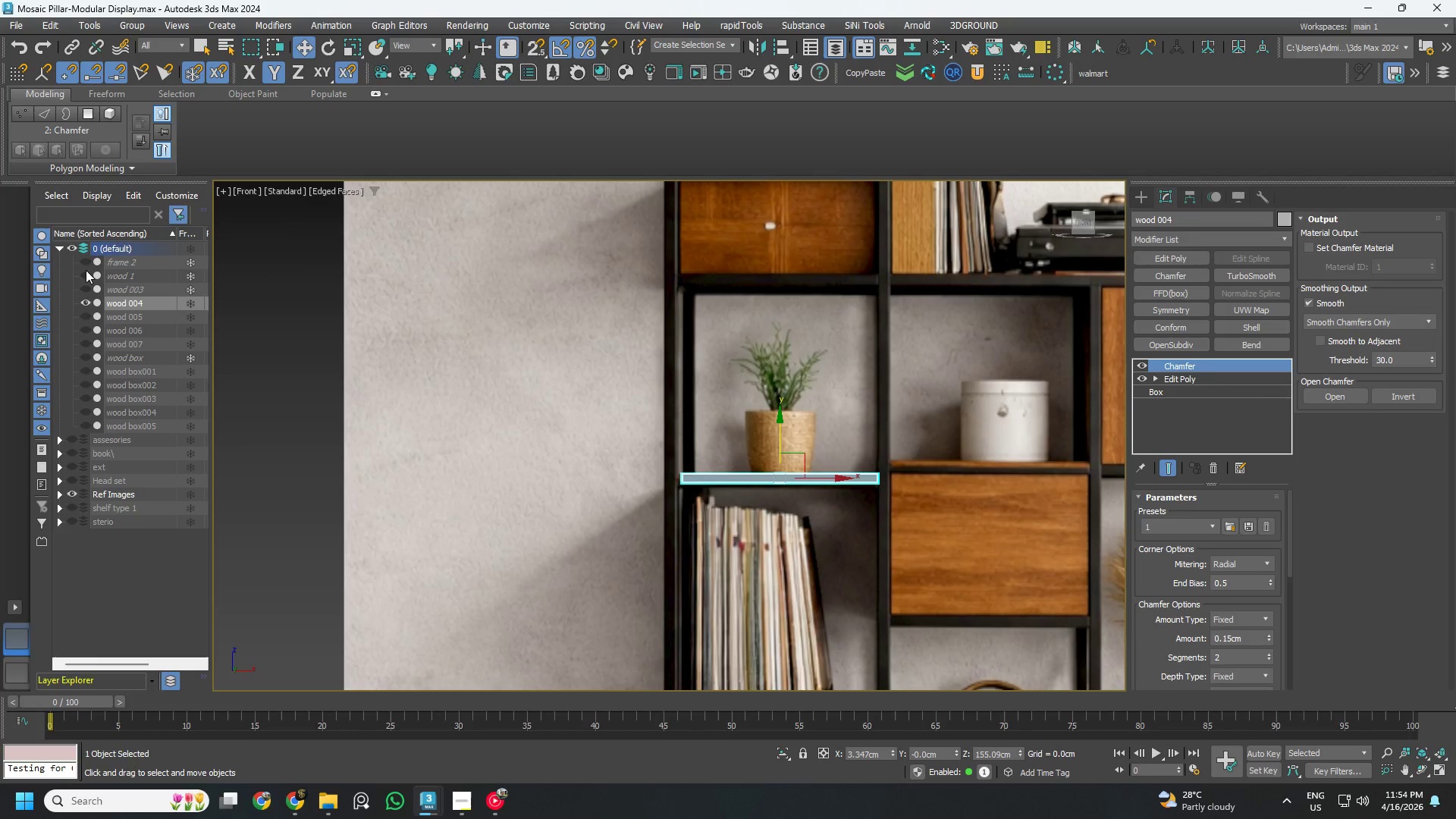 
left_click([83, 259])
 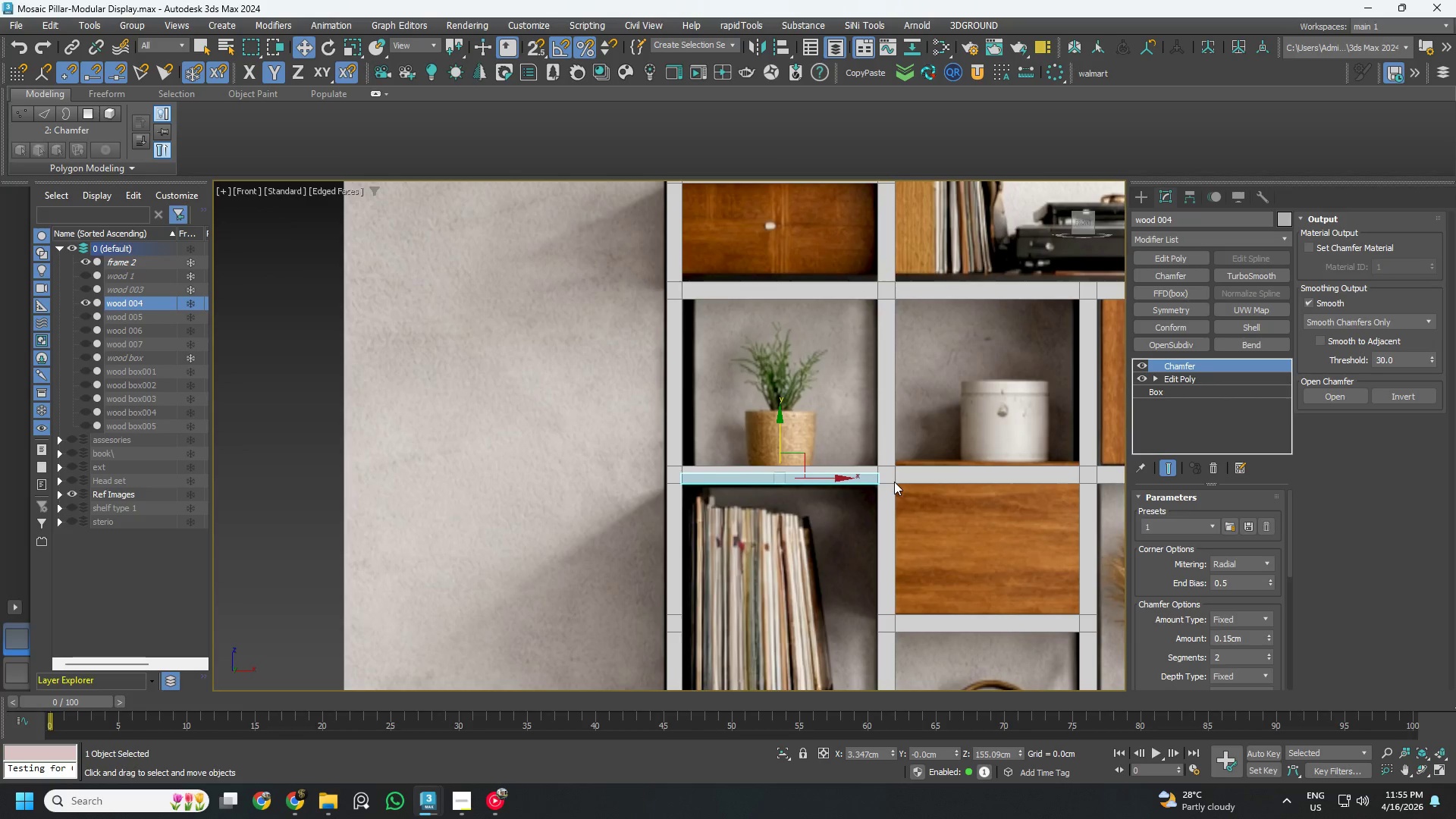 
scroll: coordinate [893, 475], scroll_direction: up, amount: 3.0
 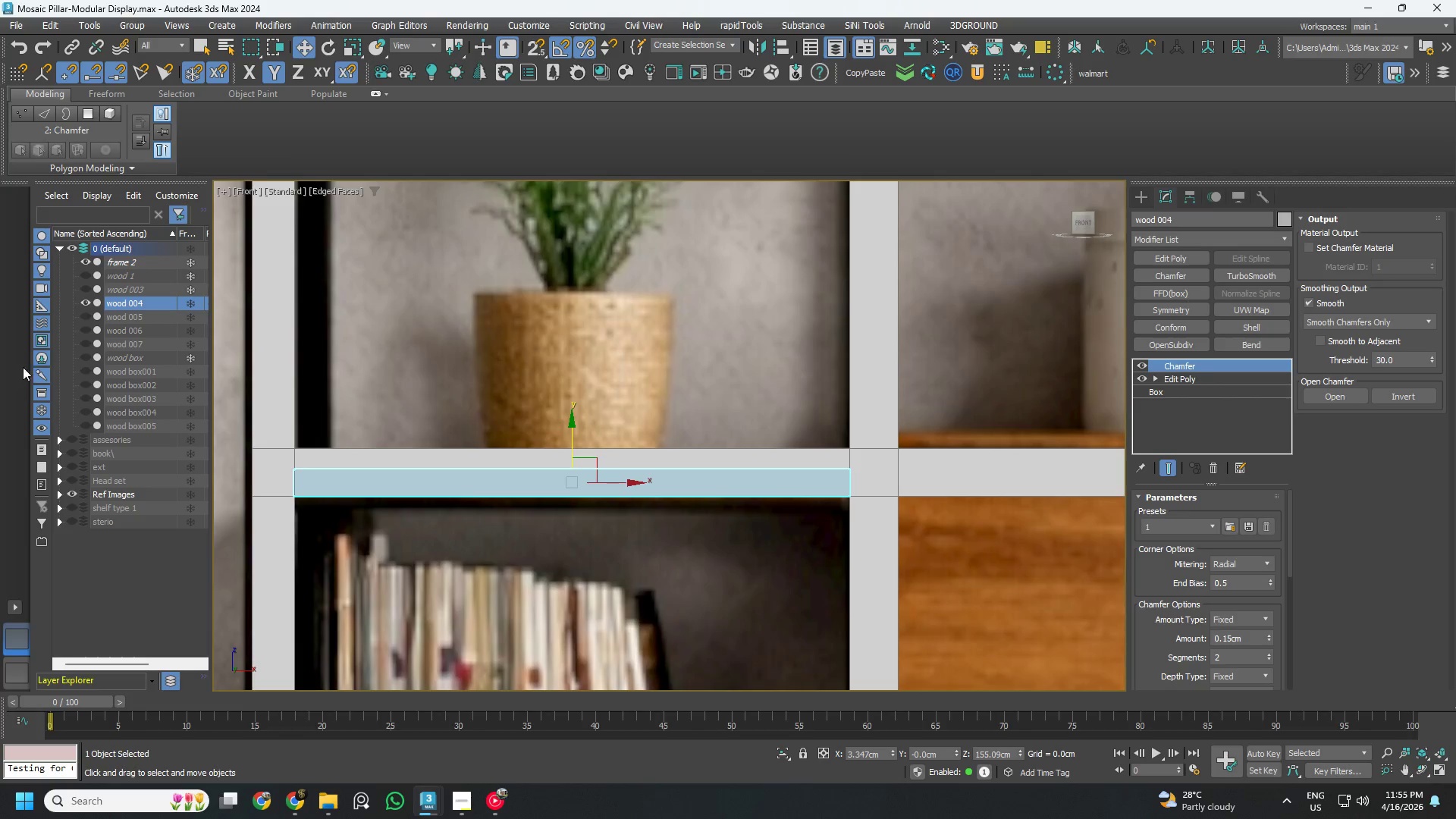 
left_click([87, 303])
 